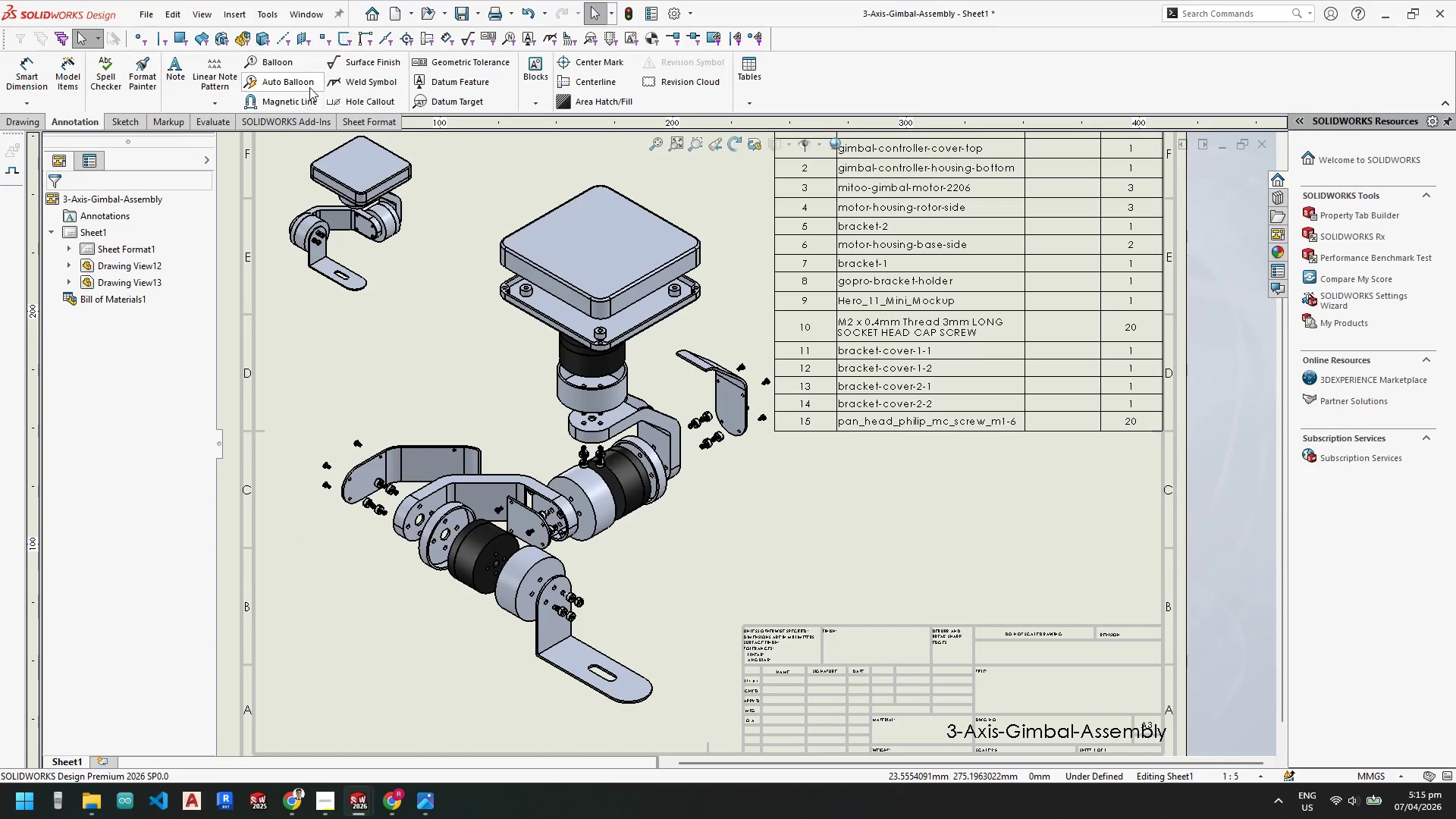 
left_click([304, 80])
 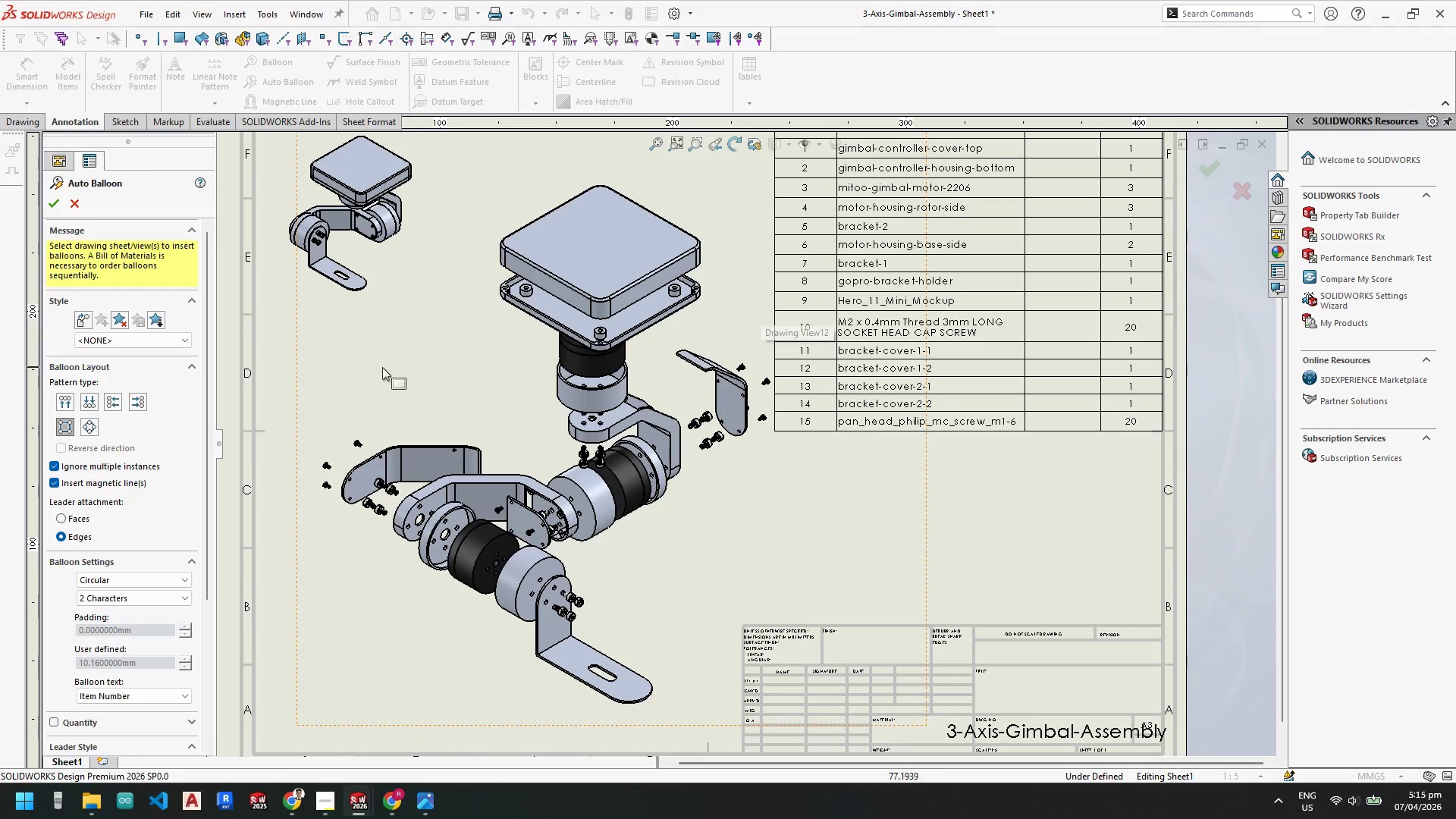 
left_click([297, 378])
 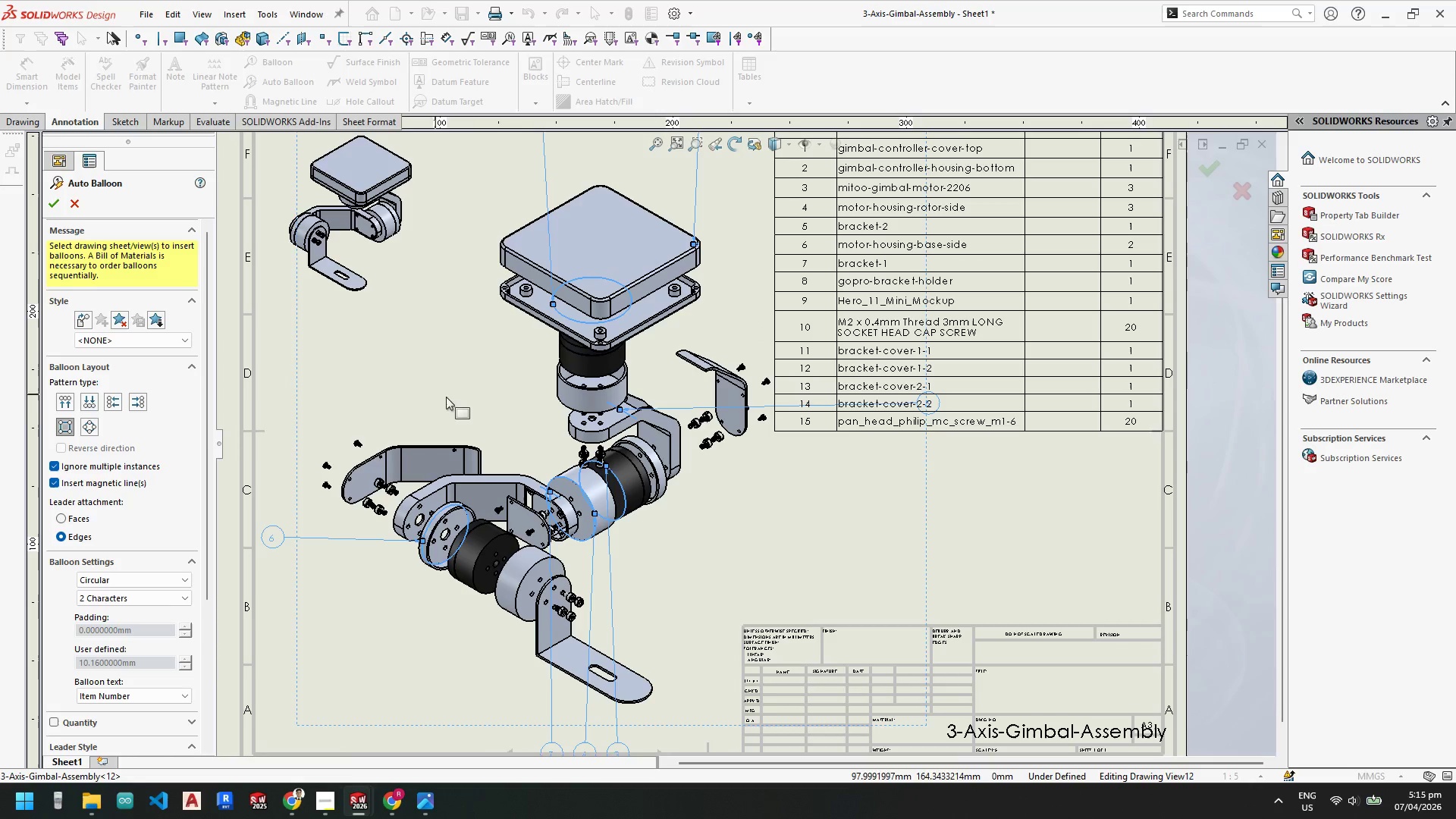 
scroll: coordinate [518, 423], scroll_direction: up, amount: 1.0
 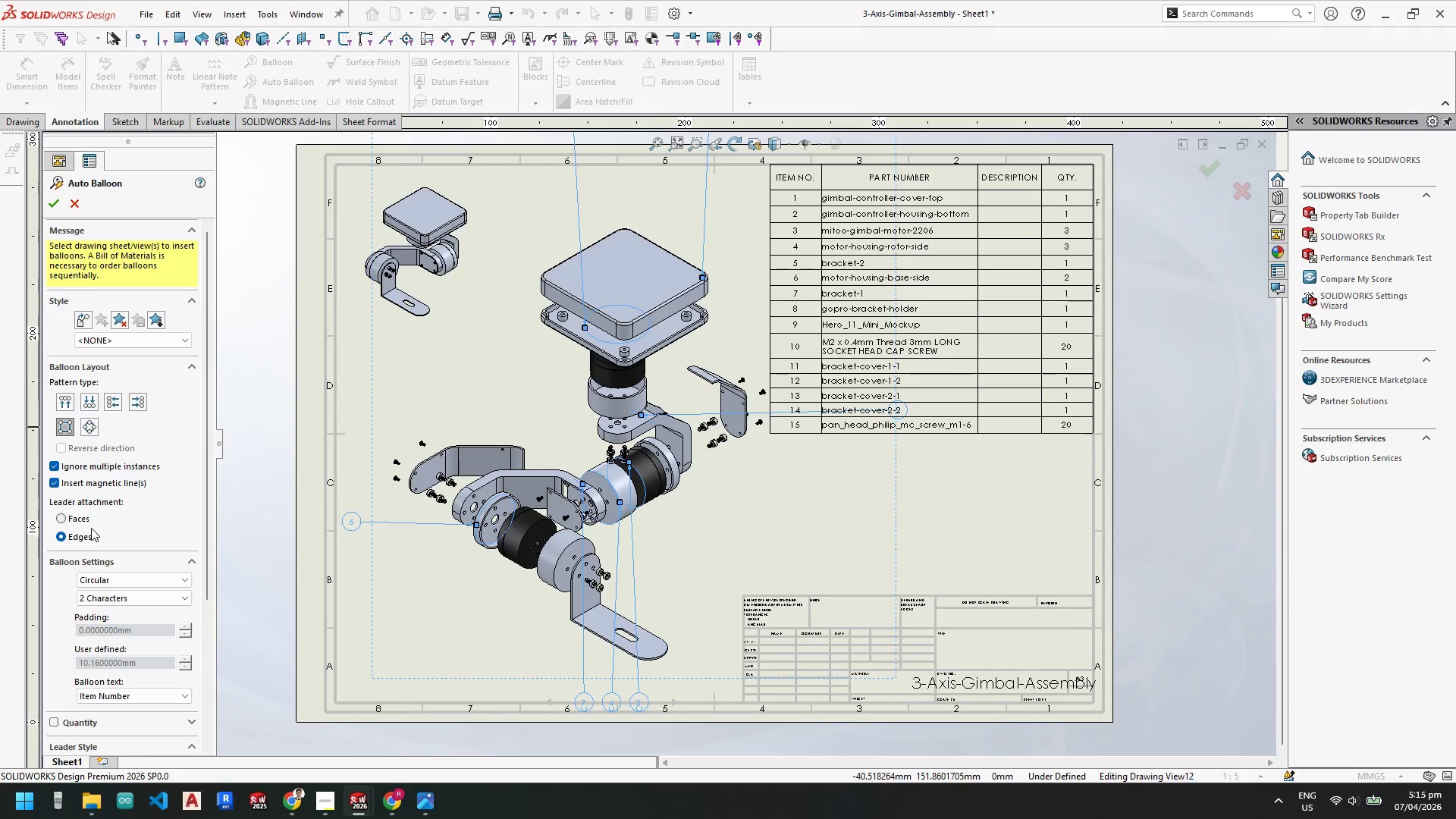 
wait(5.33)
 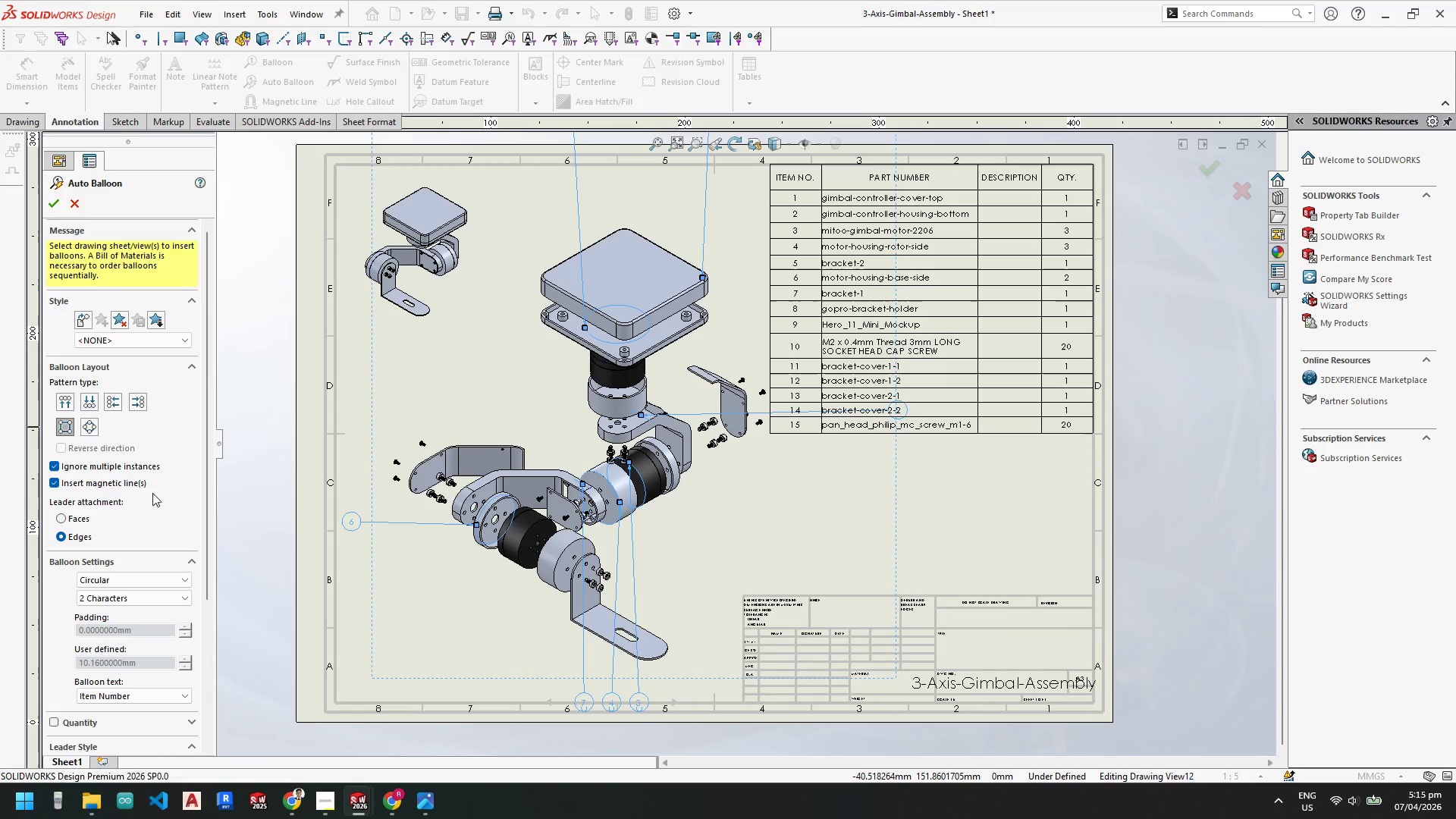 
left_click([63, 516])
 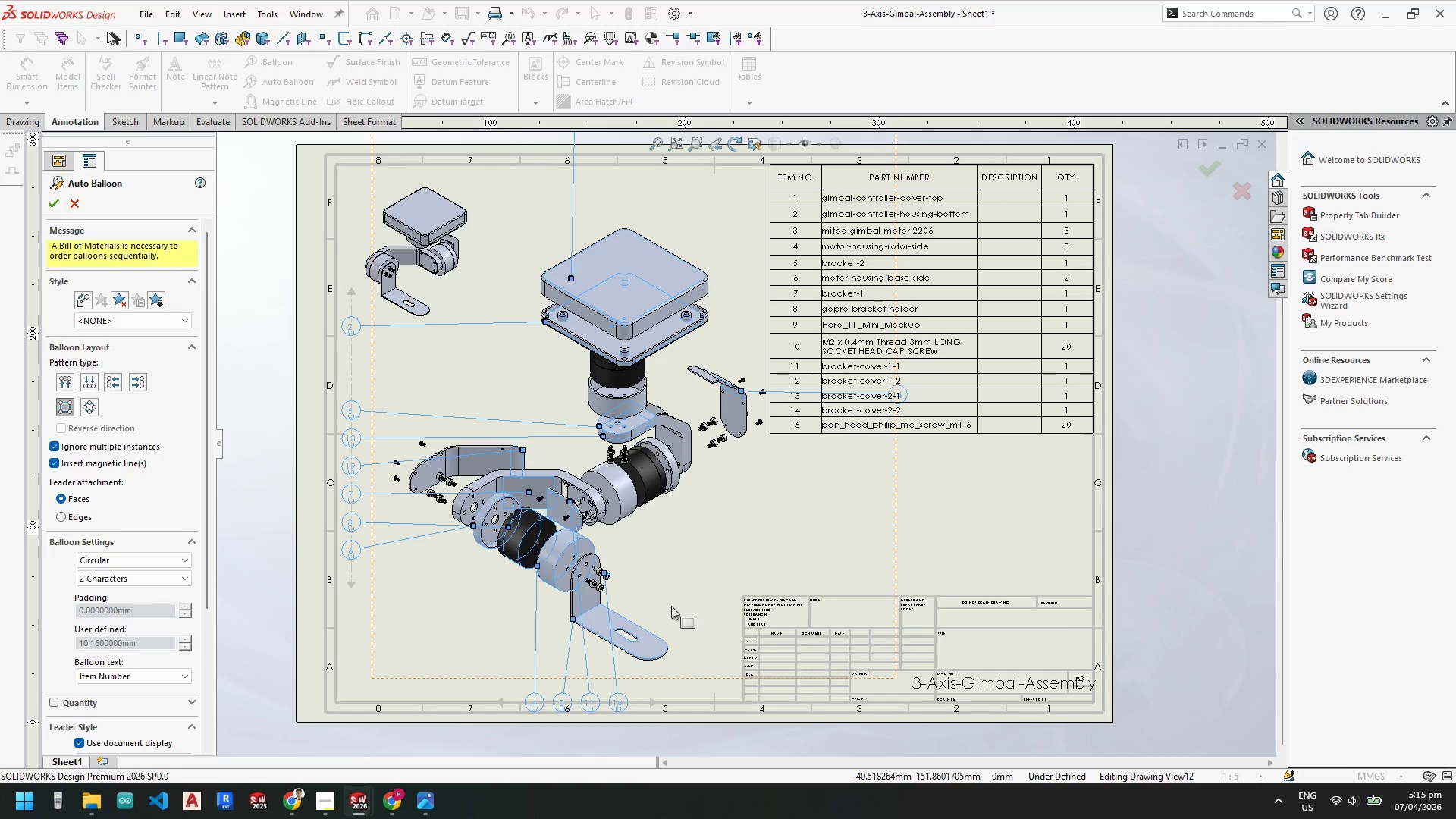 
scroll: coordinate [585, 529], scroll_direction: down, amount: 6.0
 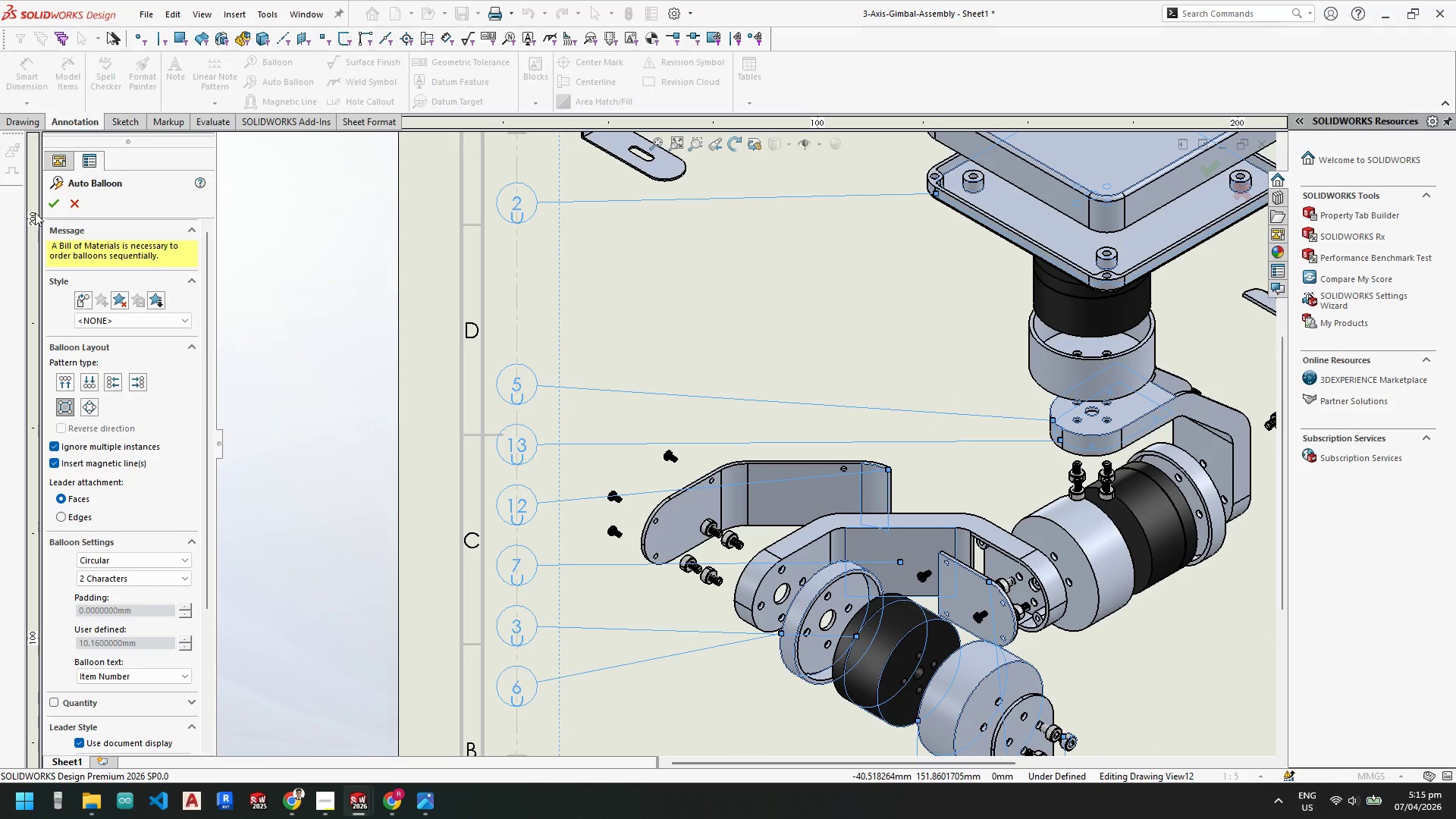 
left_click([52, 205])
 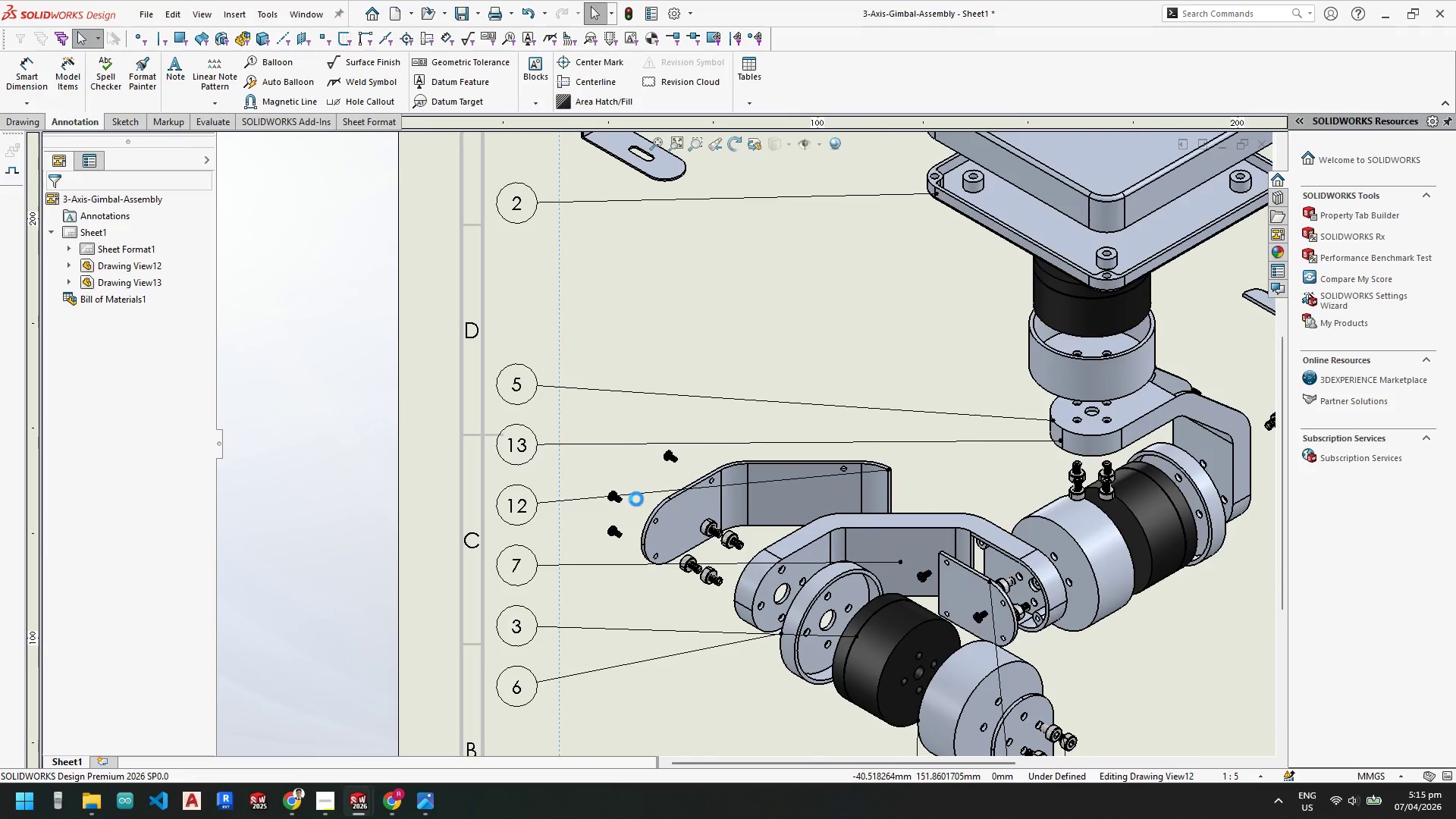 
scroll: coordinate [647, 491], scroll_direction: up, amount: 5.0
 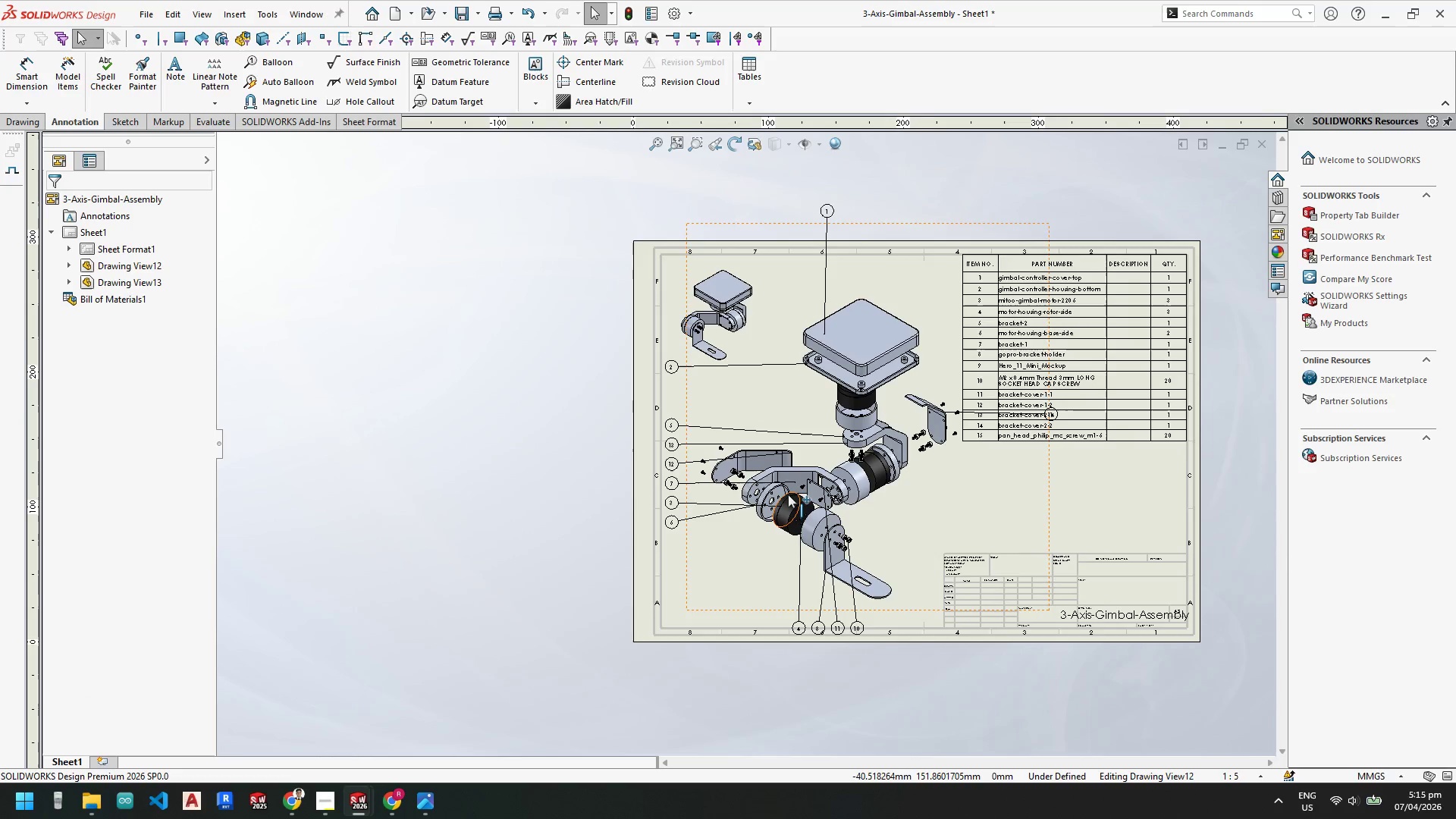 
scroll: coordinate [732, 396], scroll_direction: down, amount: 3.0
 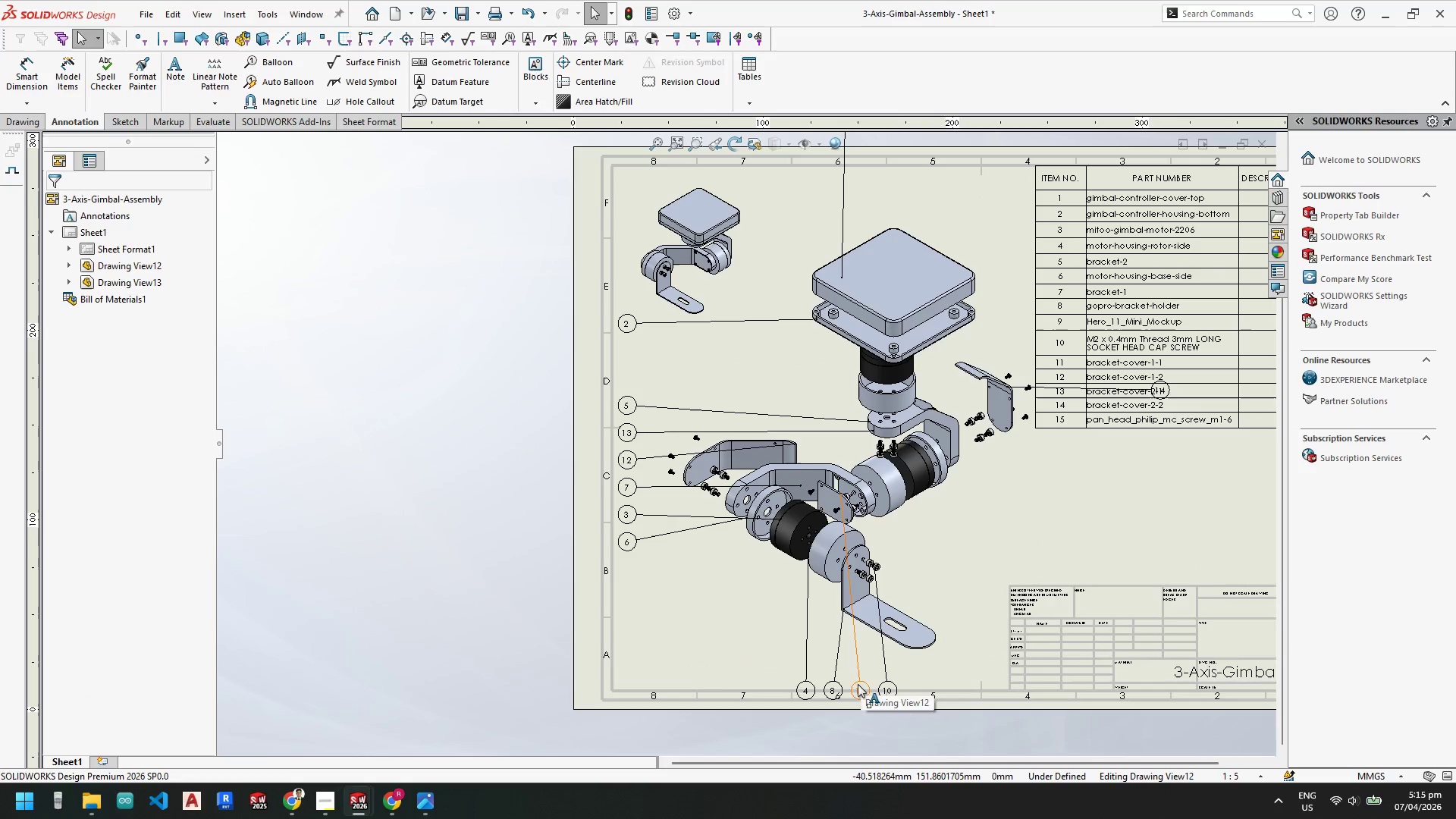 
left_click_drag(start_coordinate=[836, 681], to_coordinate=[862, 681])
 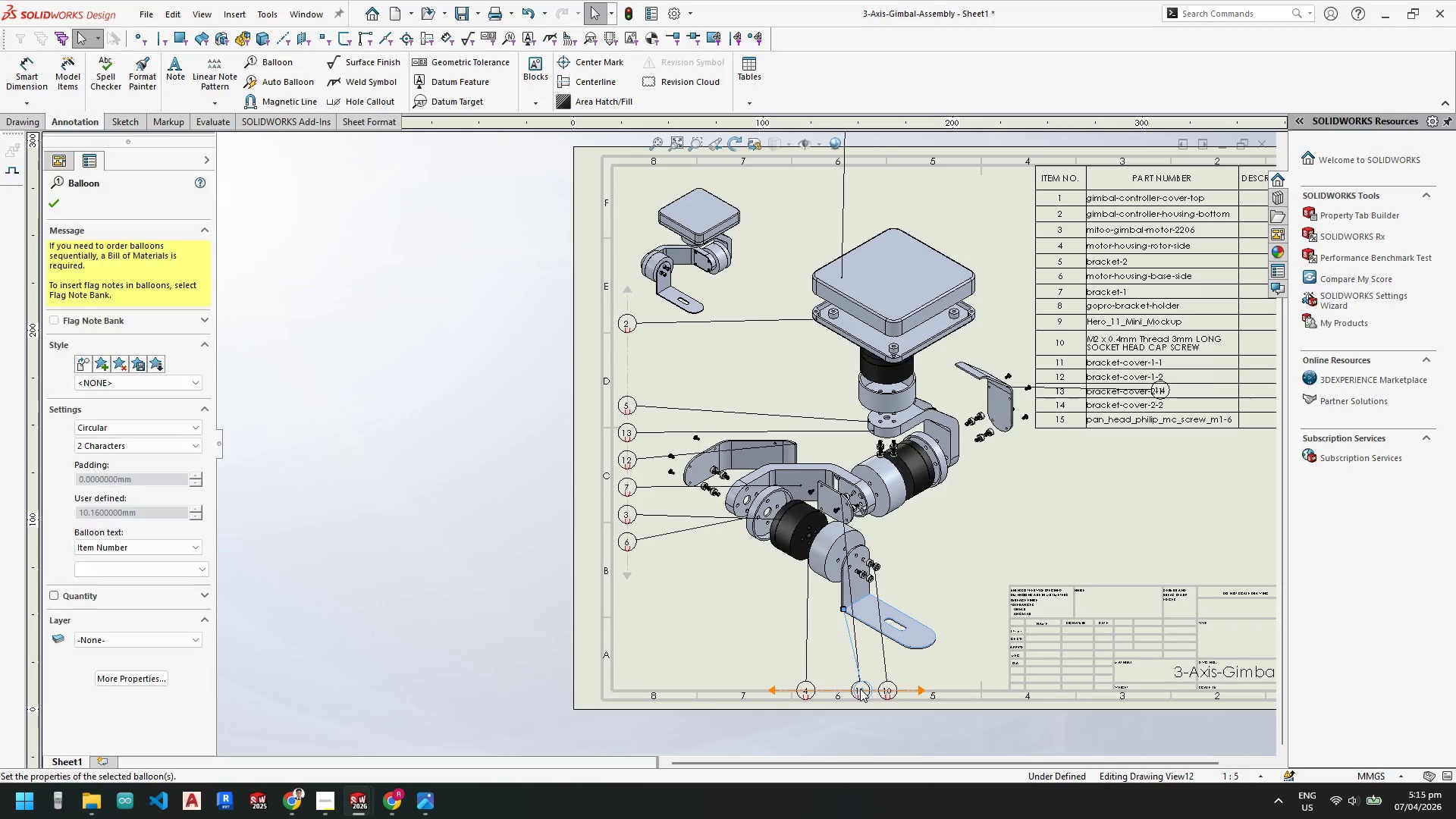 
left_click_drag(start_coordinate=[860, 689], to_coordinate=[837, 667])
 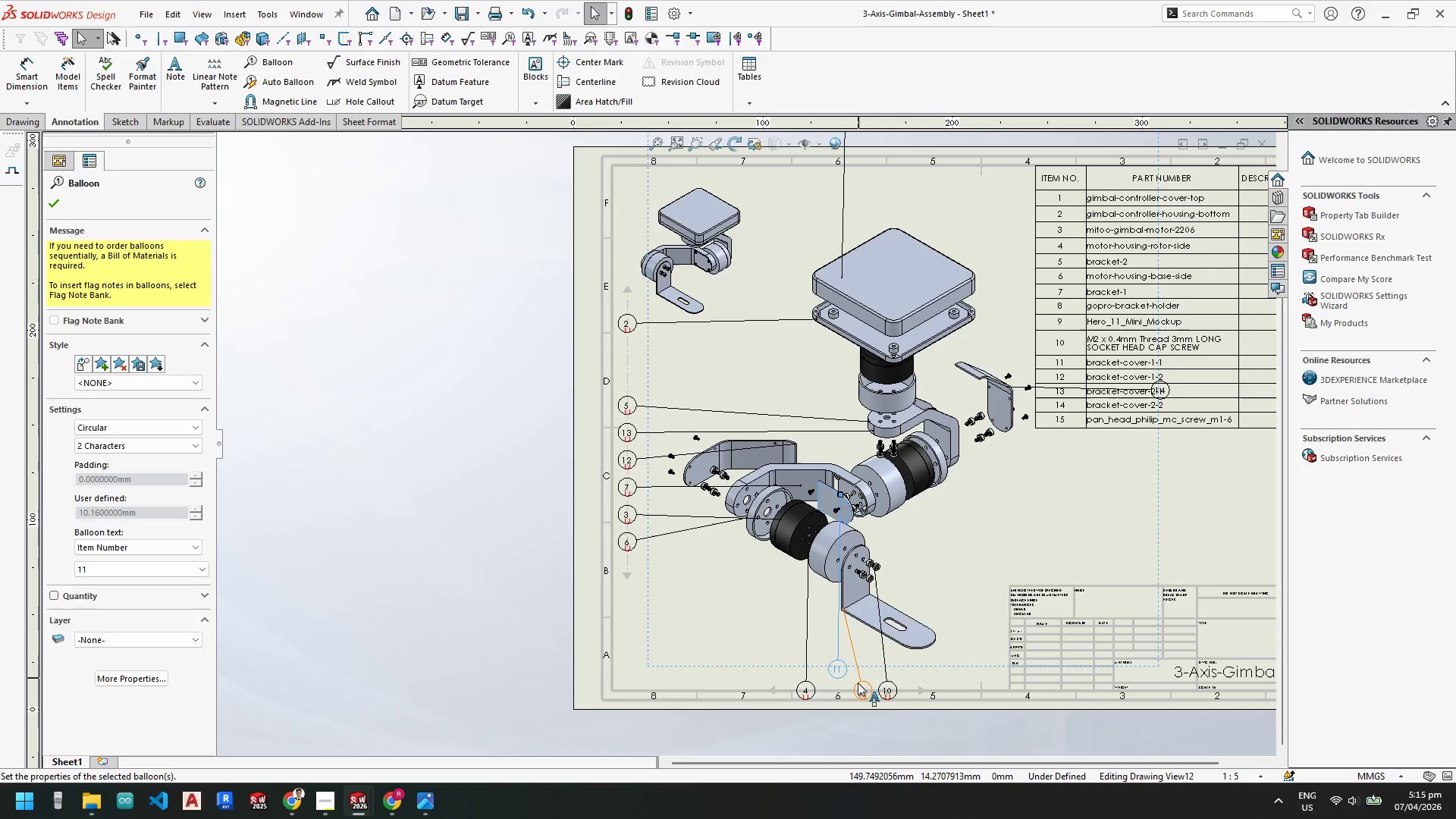 
left_click_drag(start_coordinate=[858, 682], to_coordinate=[858, 655])
 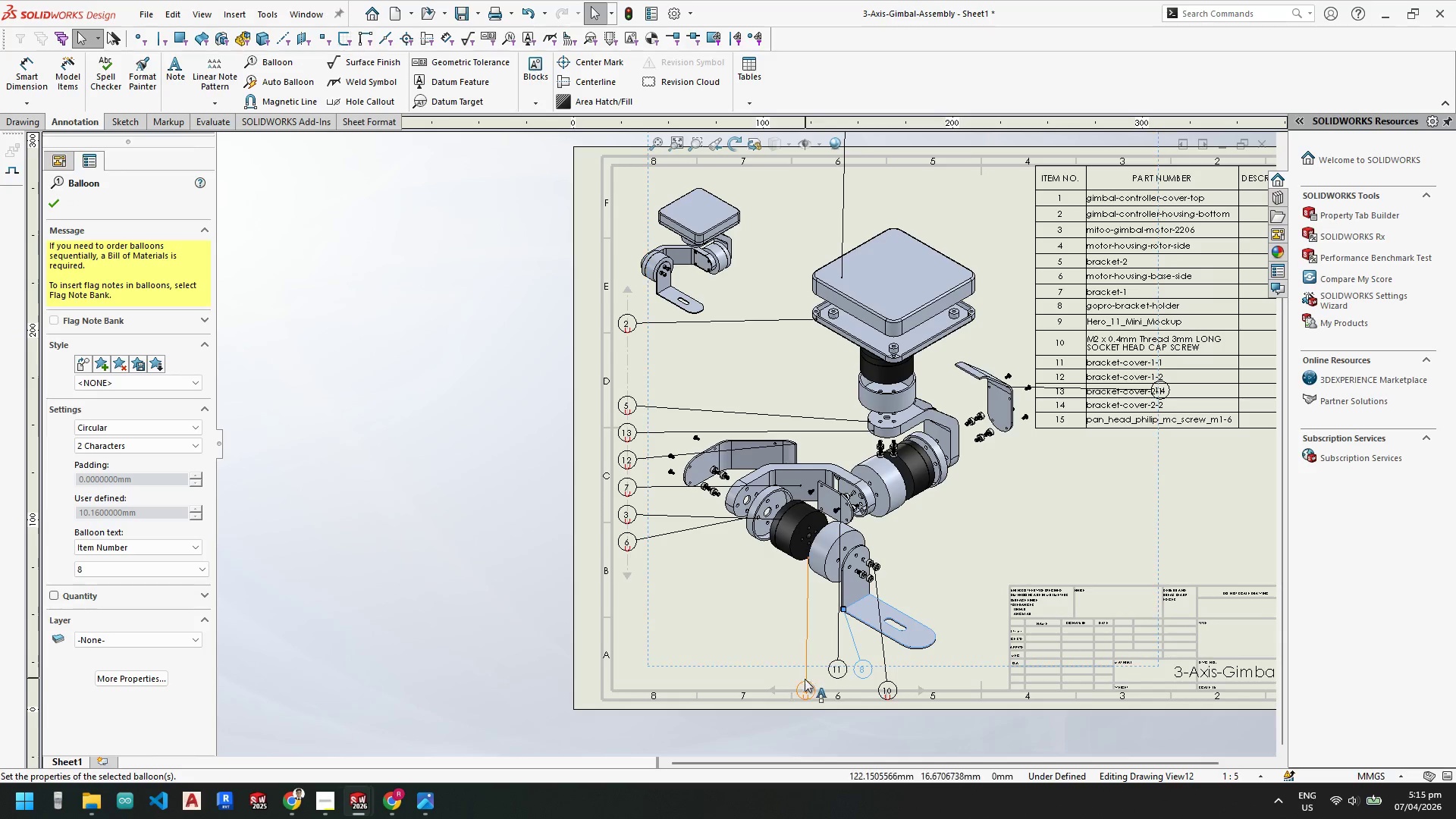 
left_click_drag(start_coordinate=[802, 681], to_coordinate=[801, 657])
 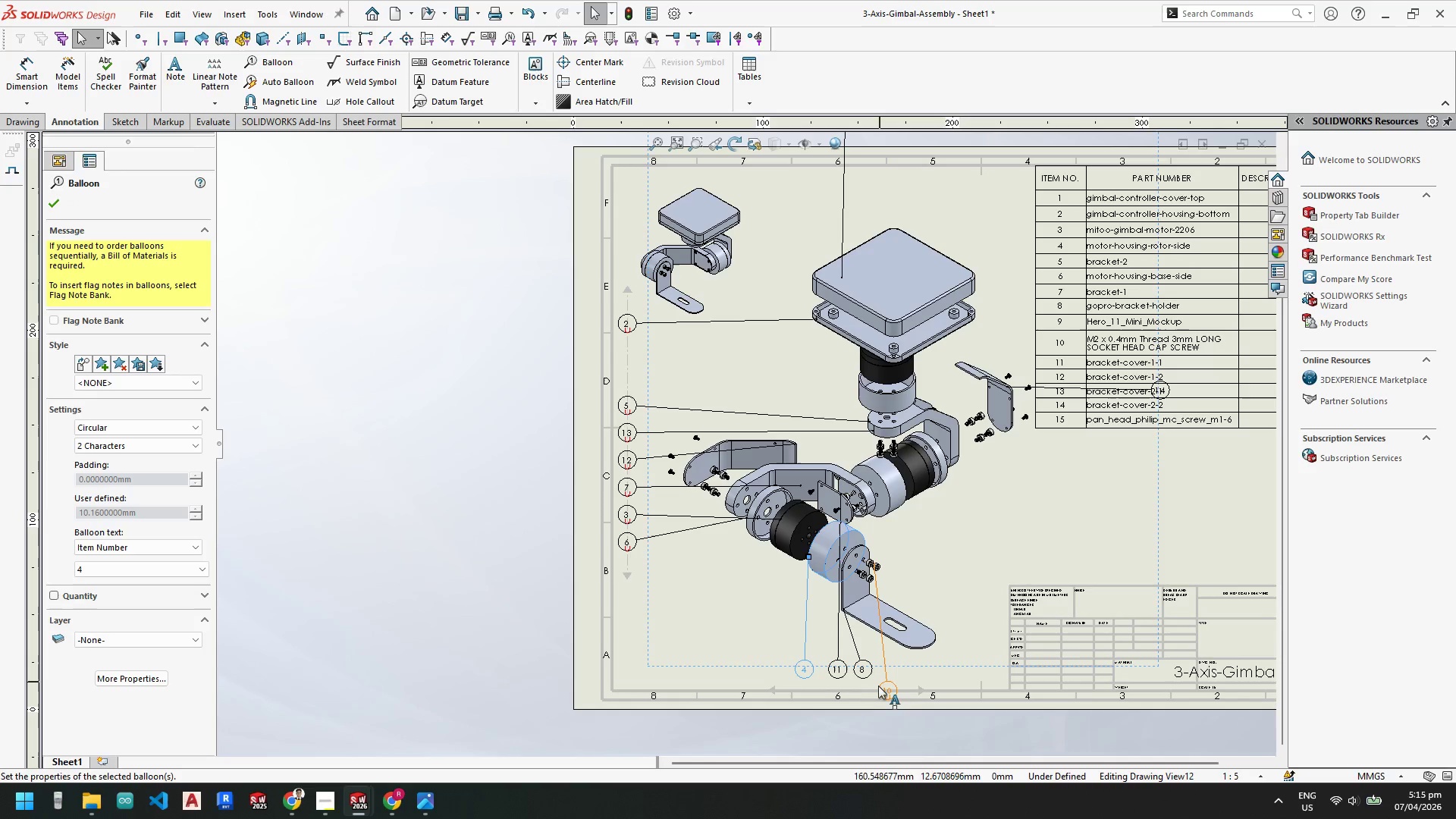 
left_click_drag(start_coordinate=[883, 686], to_coordinate=[888, 660])
 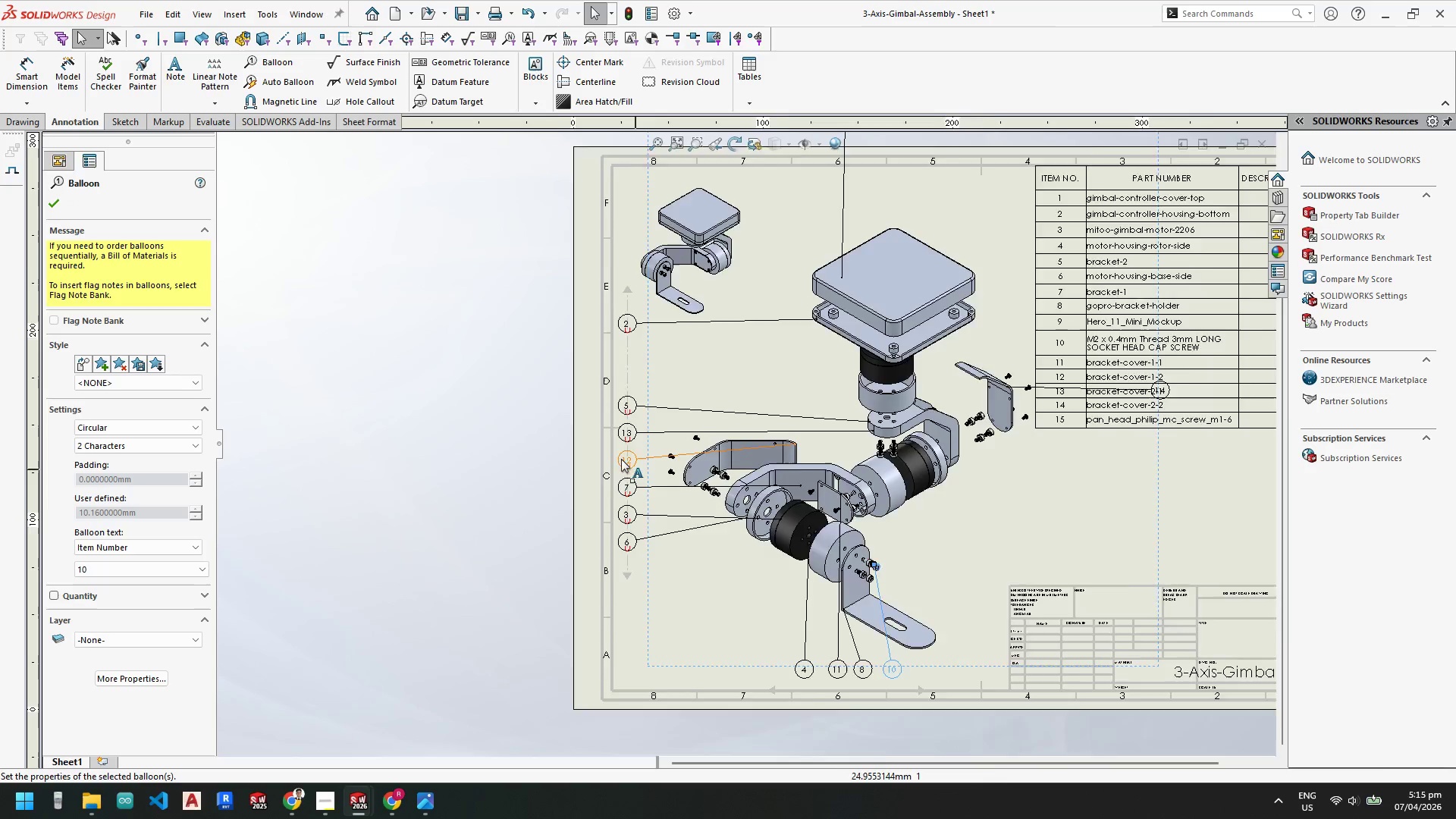 
scroll: coordinate [632, 469], scroll_direction: down, amount: 3.0
 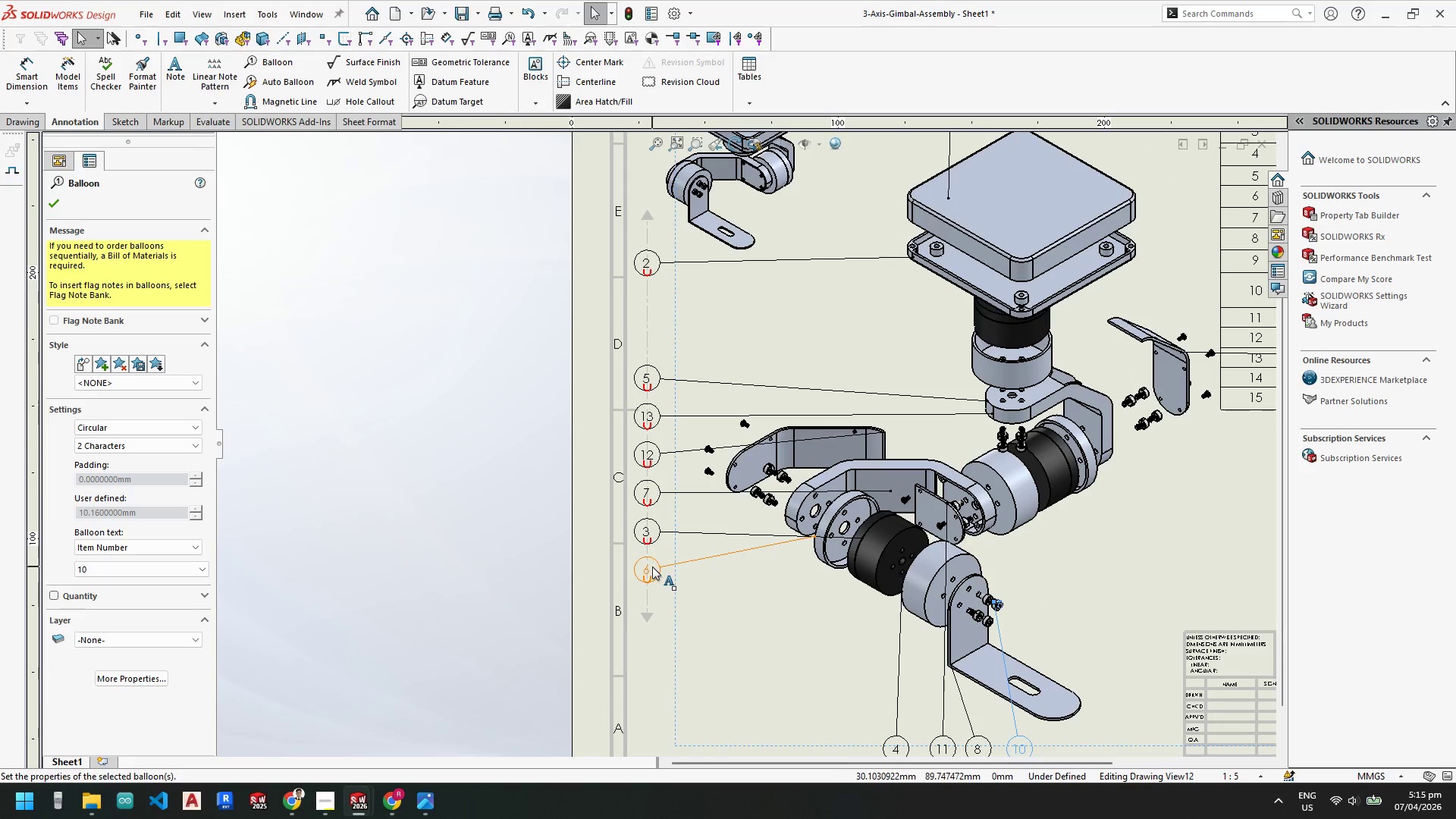 
left_click_drag(start_coordinate=[652, 566], to_coordinate=[697, 578])
 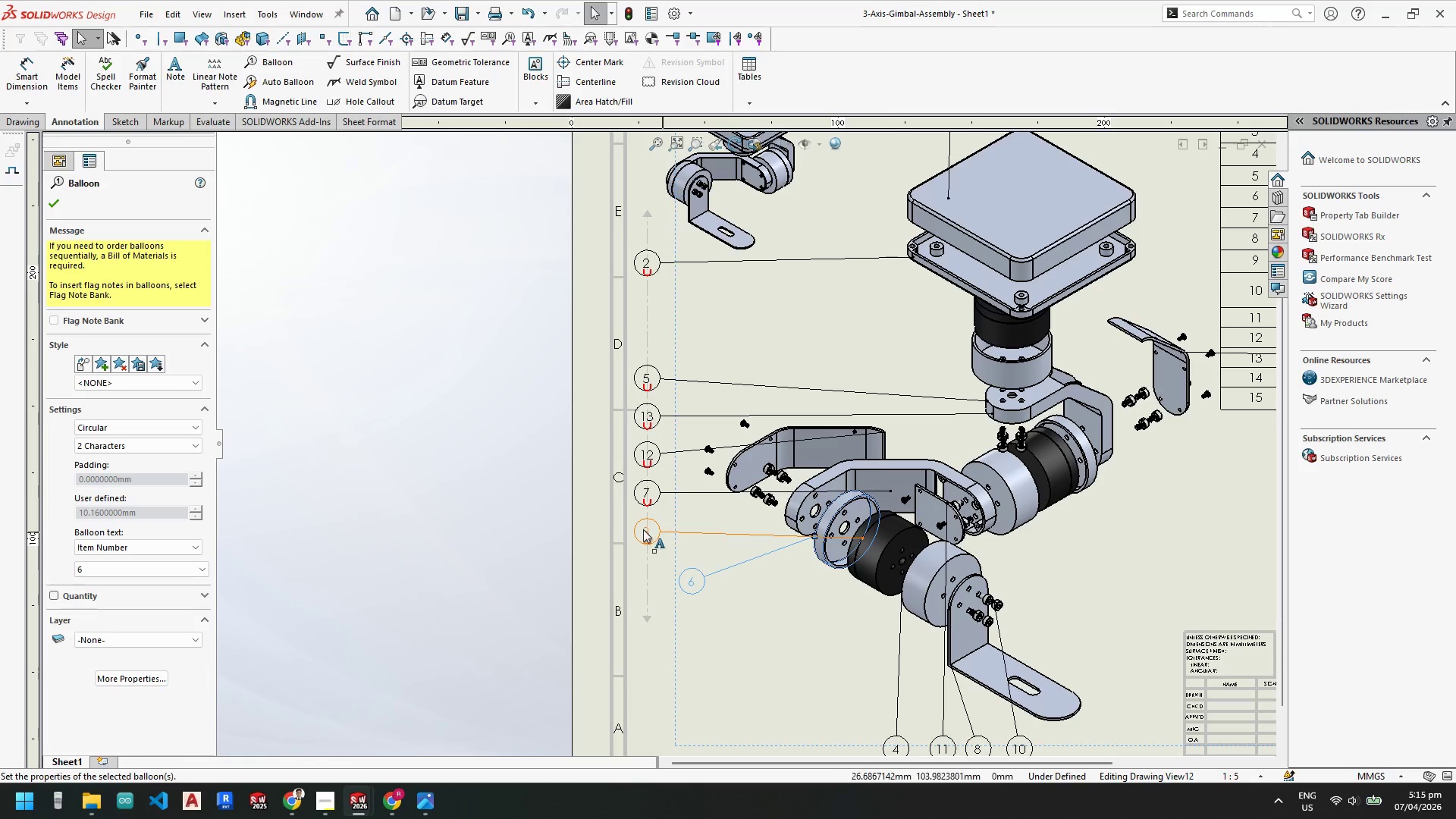 
left_click_drag(start_coordinate=[643, 530], to_coordinate=[782, 621])
 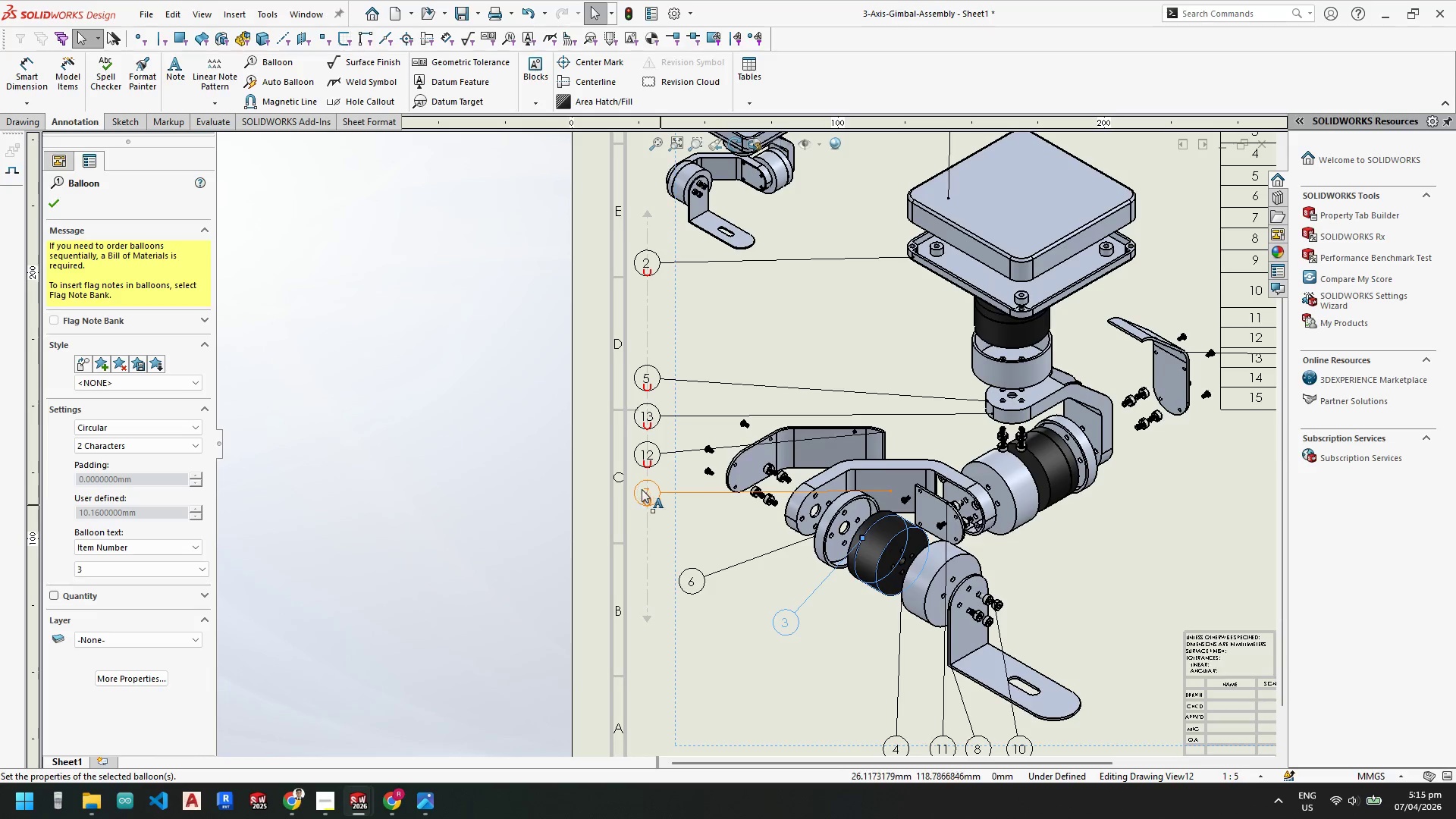 
left_click_drag(start_coordinate=[645, 491], to_coordinate=[675, 529])
 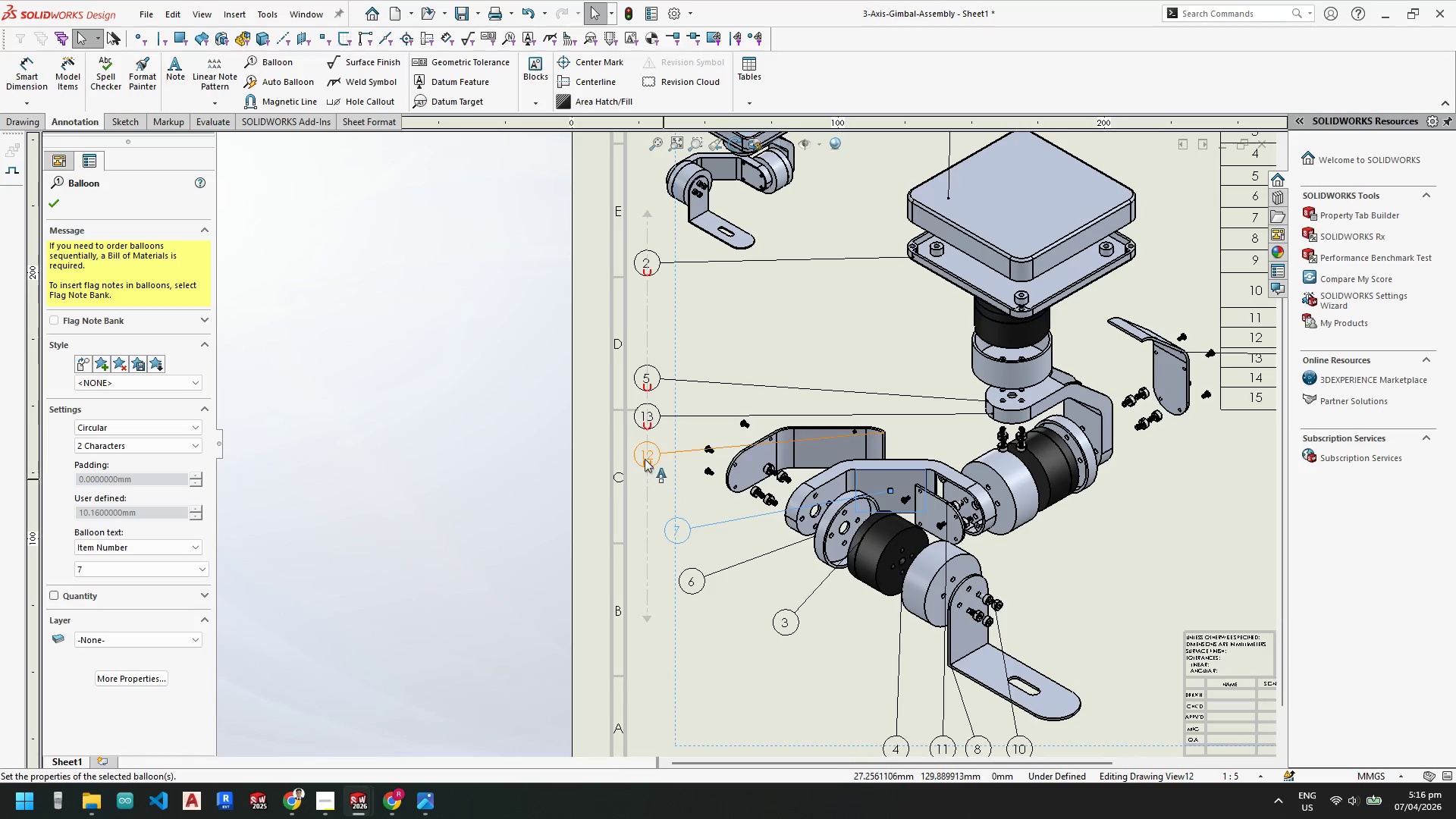 
left_click_drag(start_coordinate=[647, 457], to_coordinate=[673, 475])
 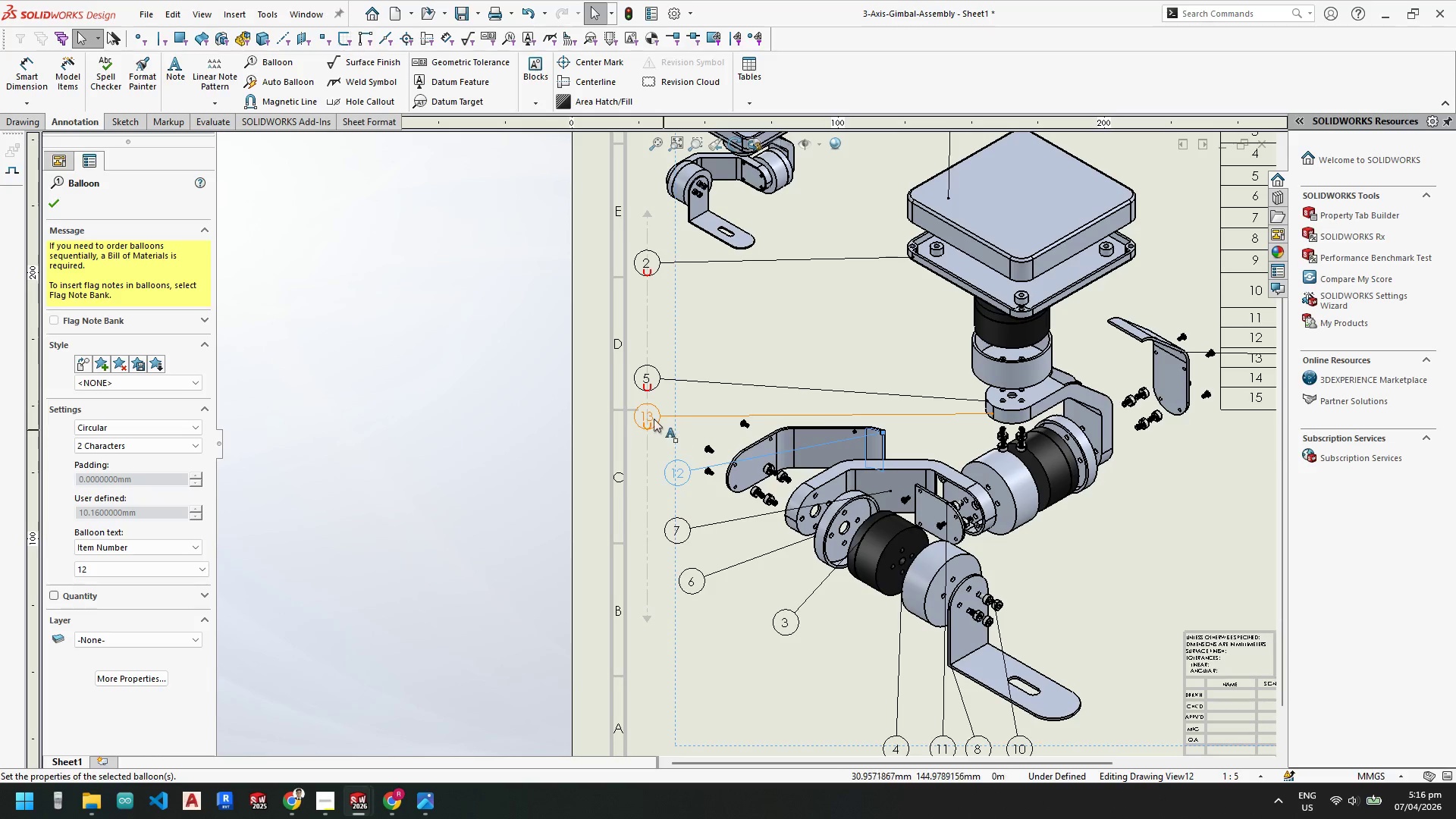 
left_click_drag(start_coordinate=[648, 413], to_coordinate=[678, 413])
 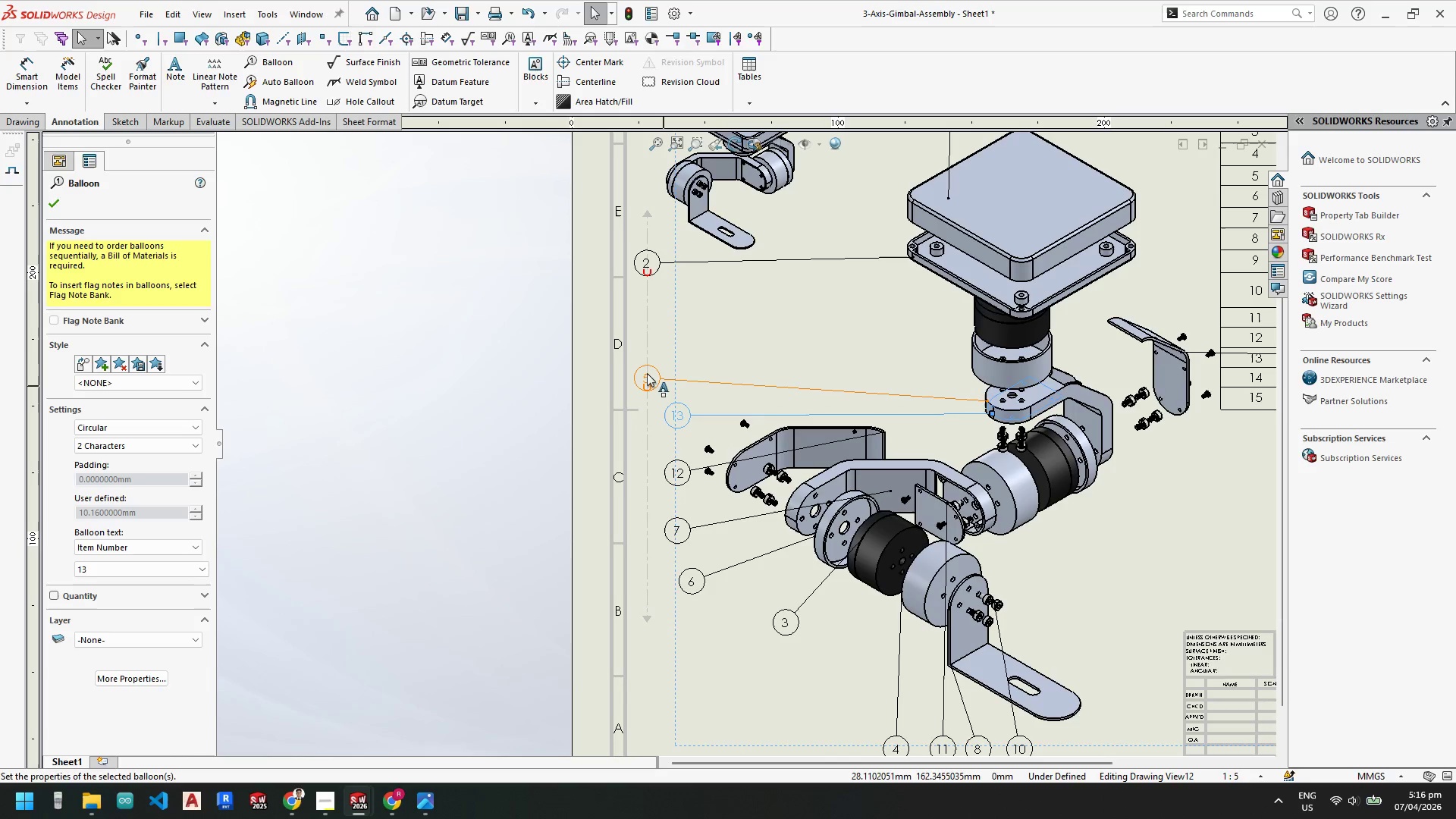 
left_click_drag(start_coordinate=[645, 372], to_coordinate=[678, 366])
 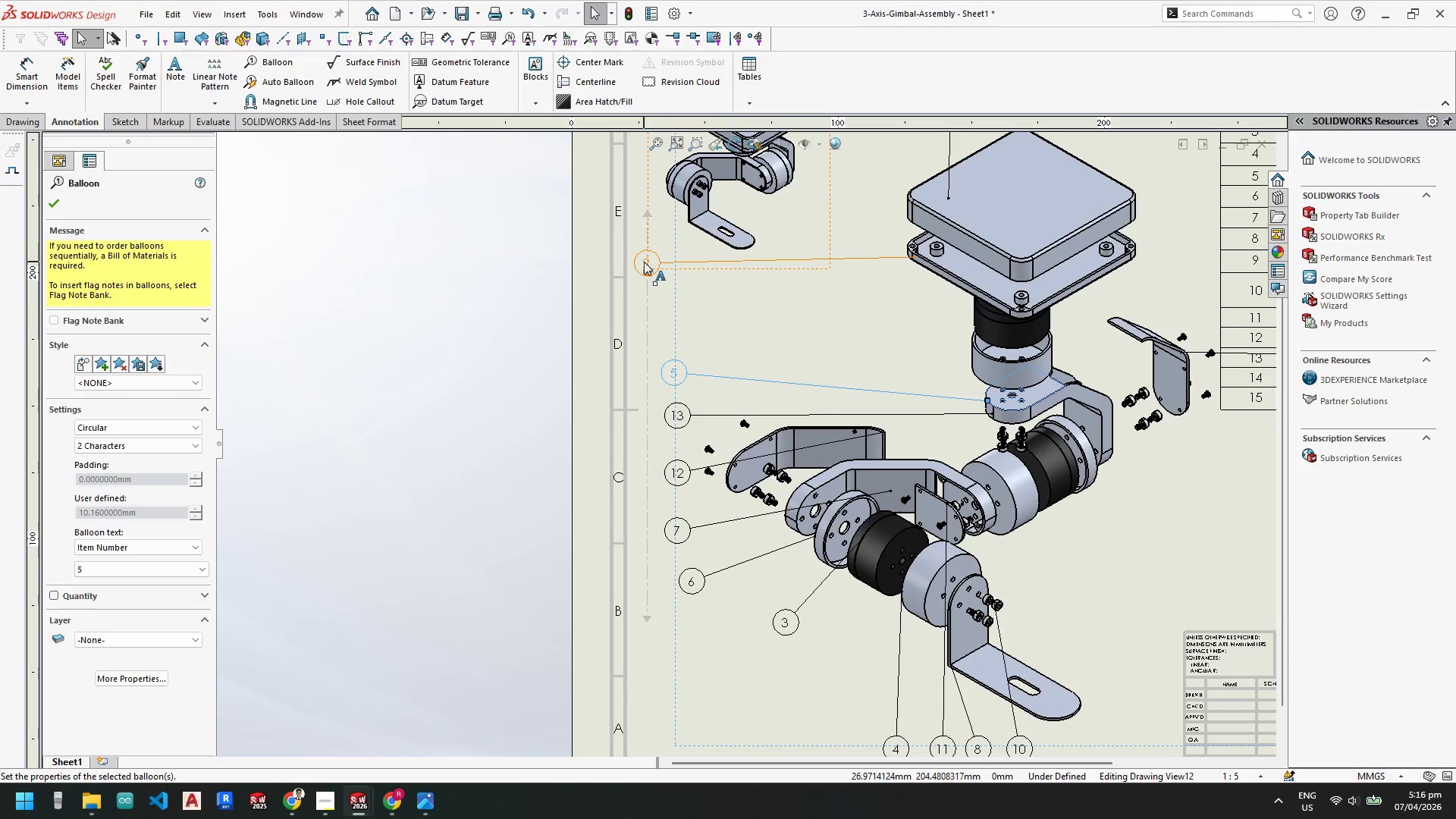 
left_click_drag(start_coordinate=[645, 262], to_coordinate=[677, 283])
 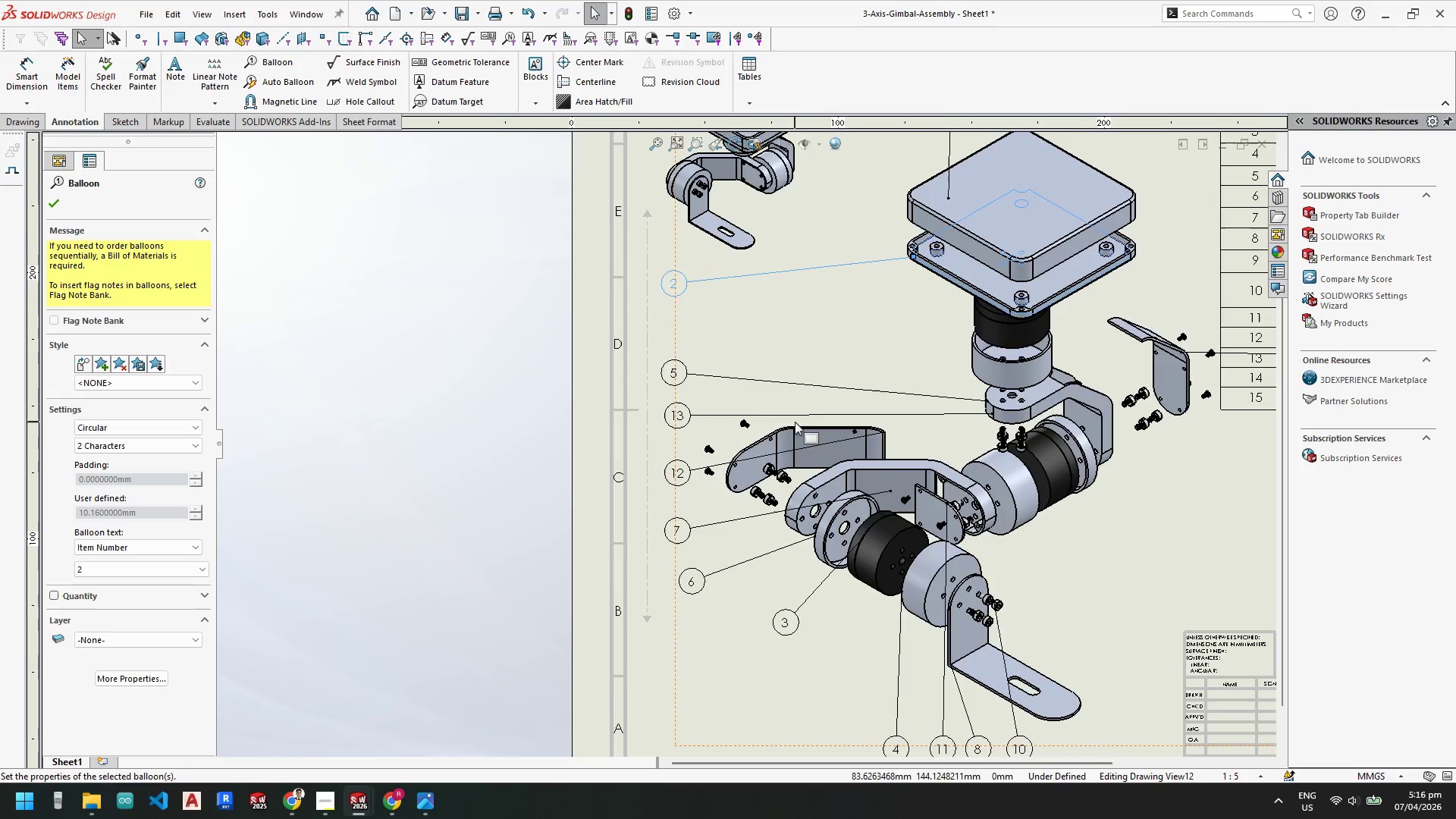 
scroll: coordinate [852, 229], scroll_direction: none, amount: 0.0
 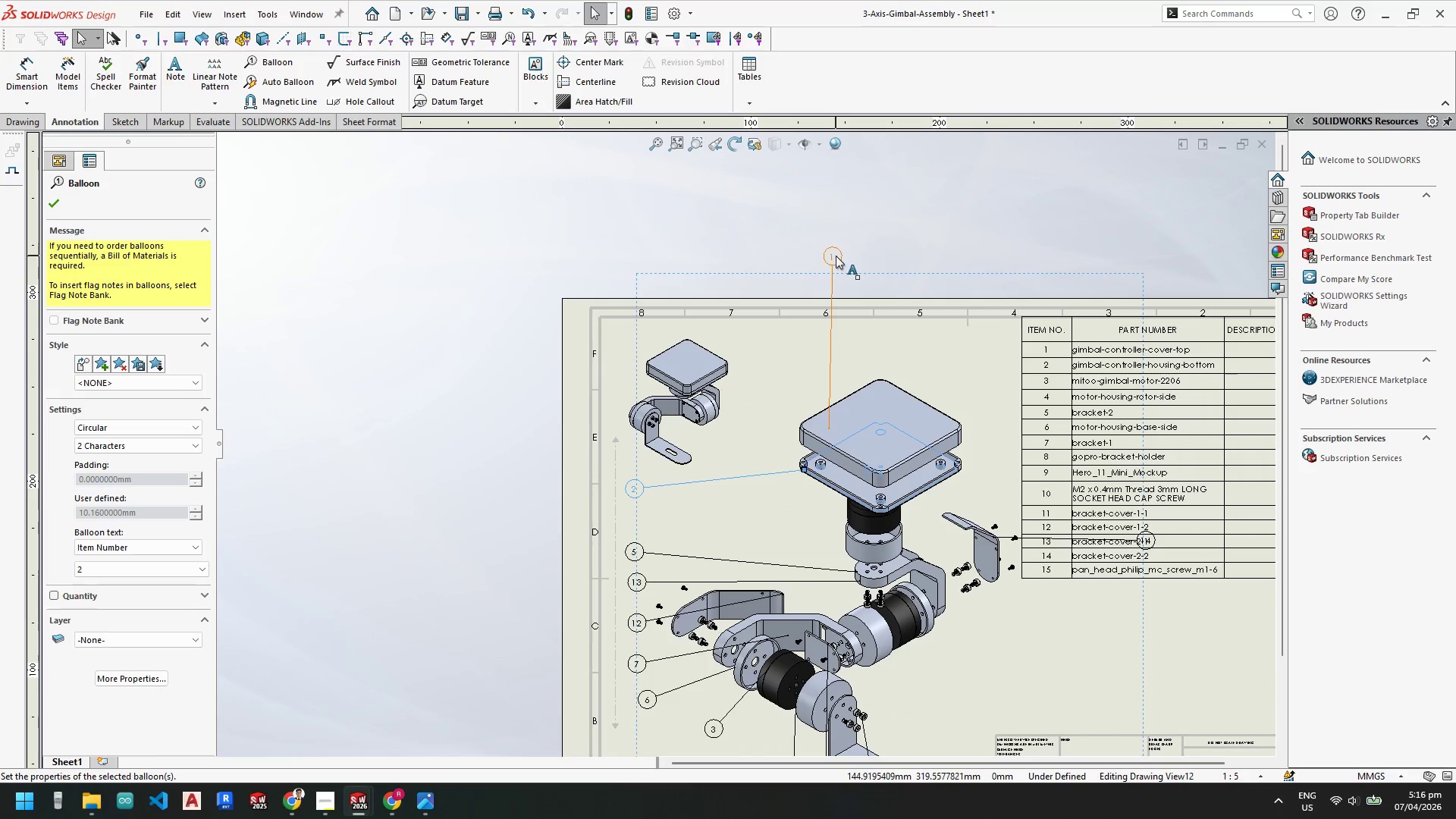 
left_click_drag(start_coordinate=[836, 256], to_coordinate=[830, 353])
 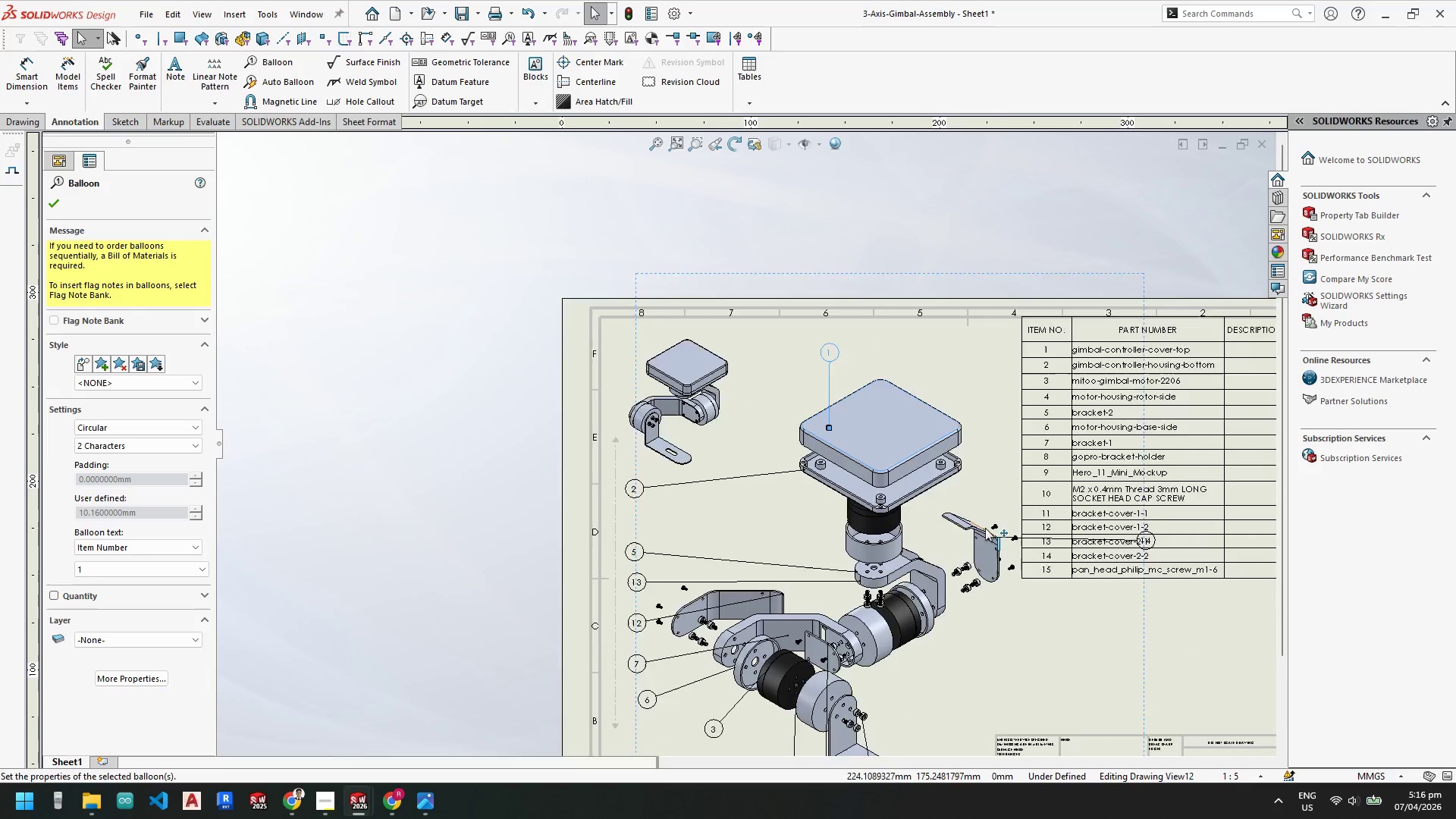 
scroll: coordinate [883, 533], scroll_direction: down, amount: 3.0
 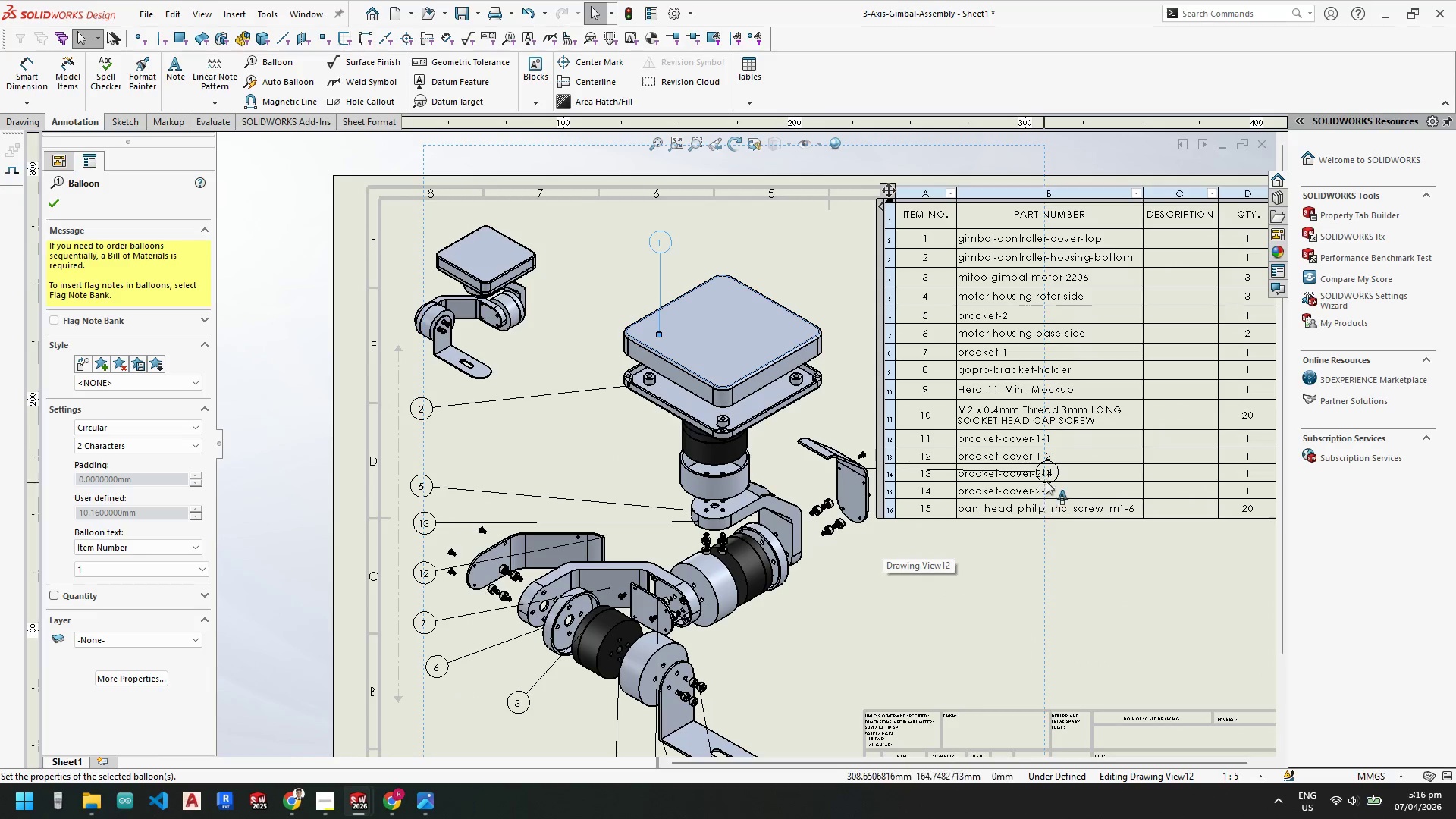 
left_click_drag(start_coordinate=[1046, 475], to_coordinate=[888, 576])
 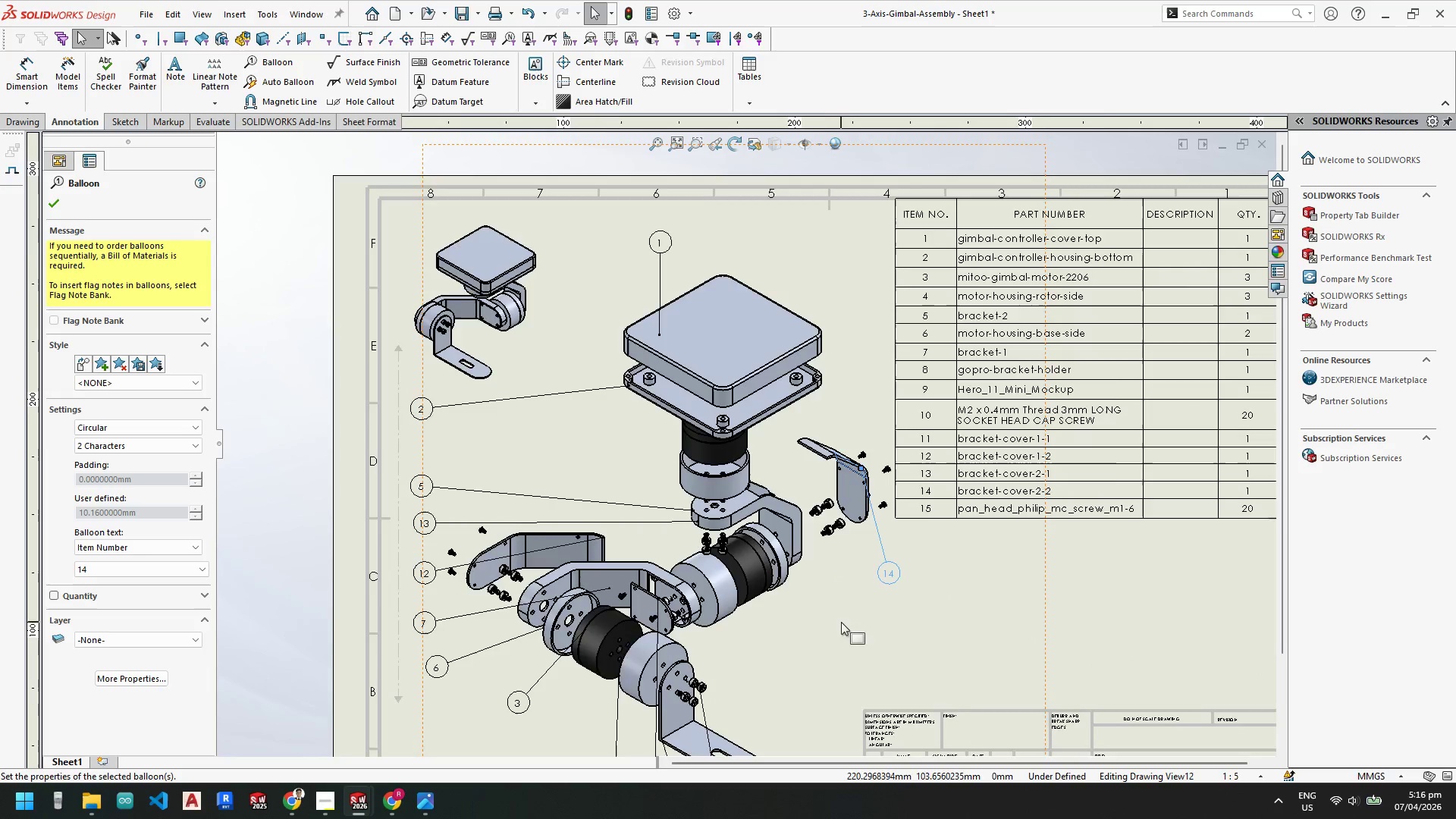 
scroll: coordinate [816, 609], scroll_direction: up, amount: 1.0
 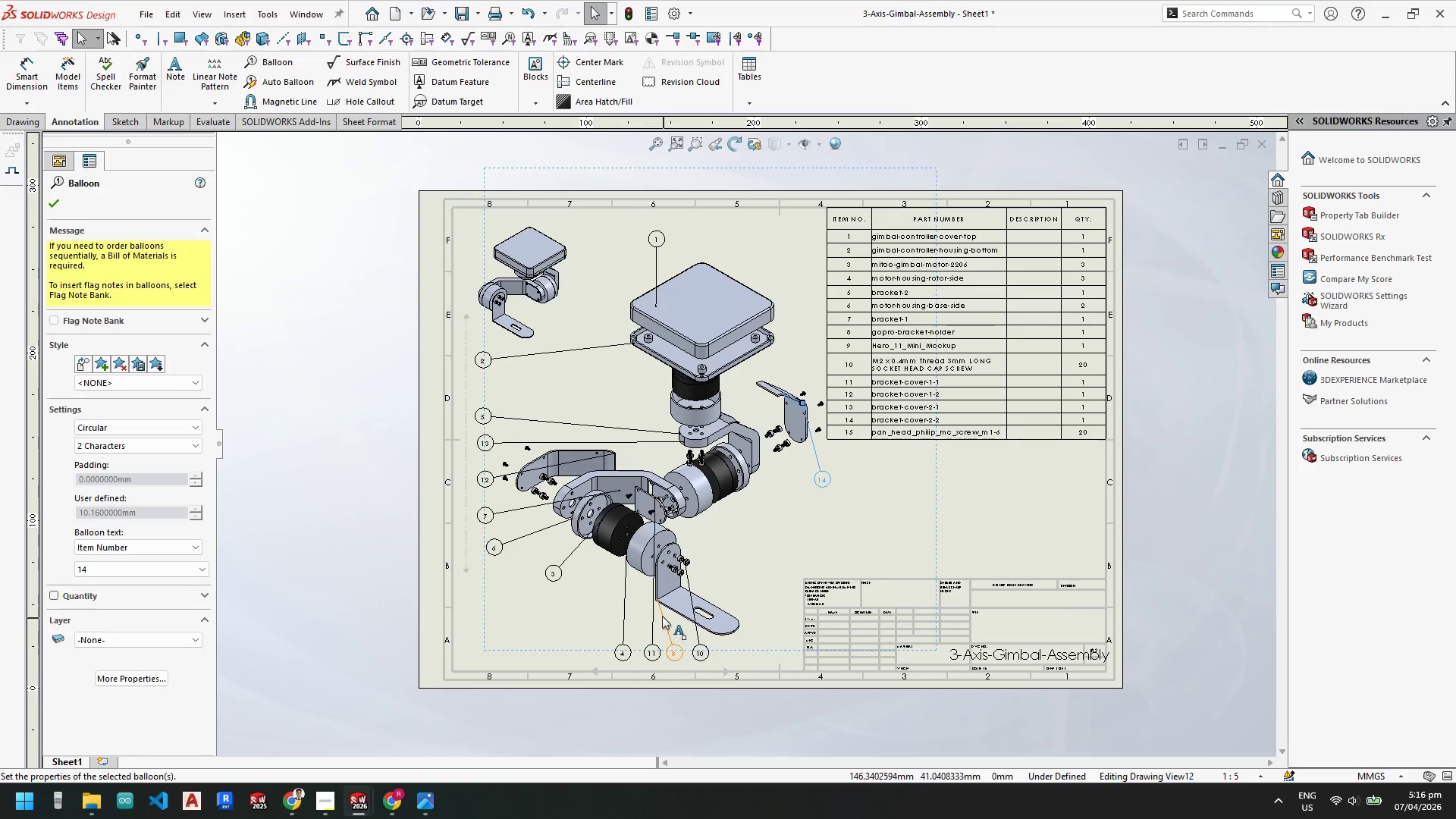 
scroll: coordinate [678, 582], scroll_direction: down, amount: 8.0
 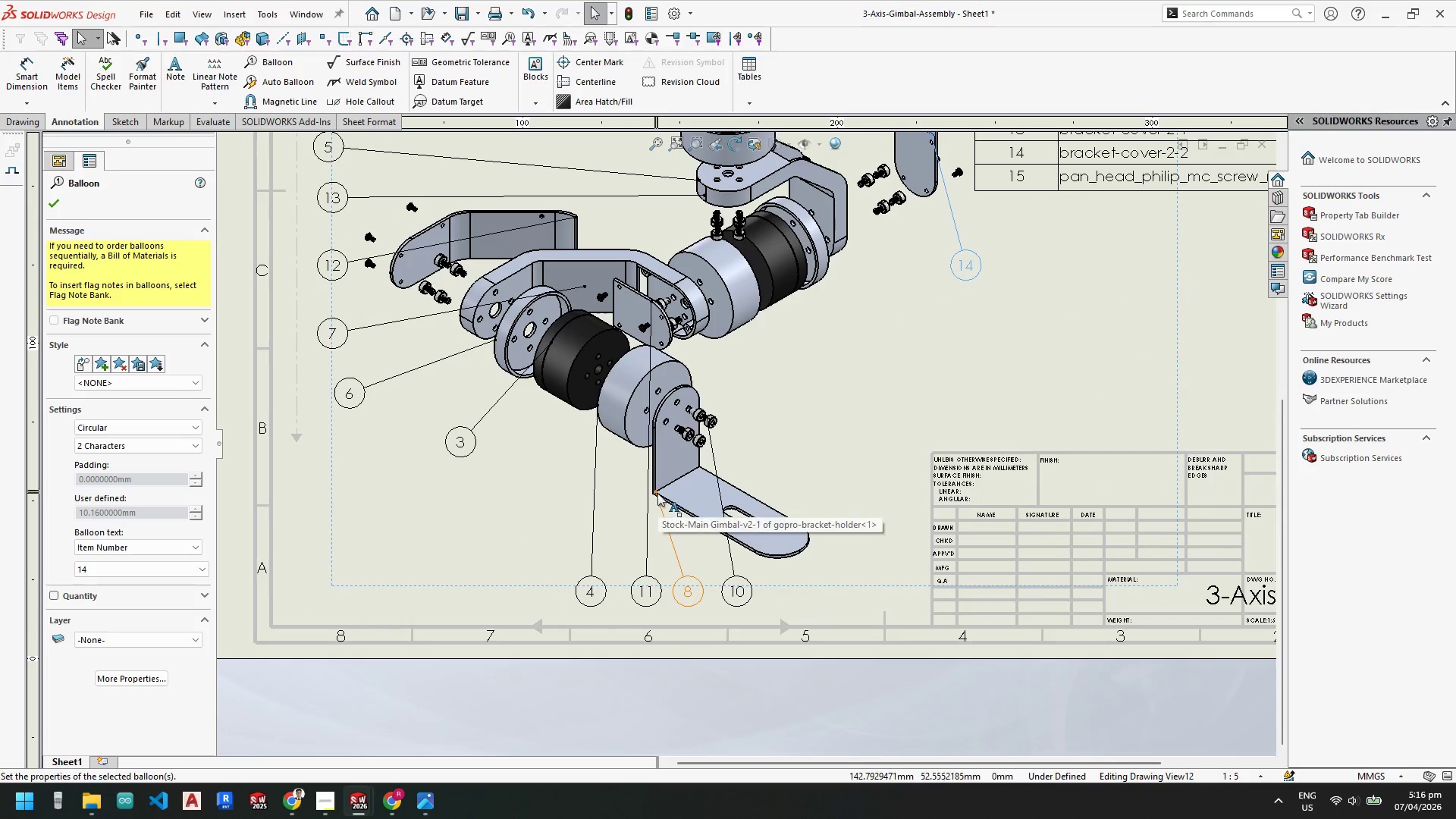 
left_click_drag(start_coordinate=[657, 490], to_coordinate=[681, 488])
 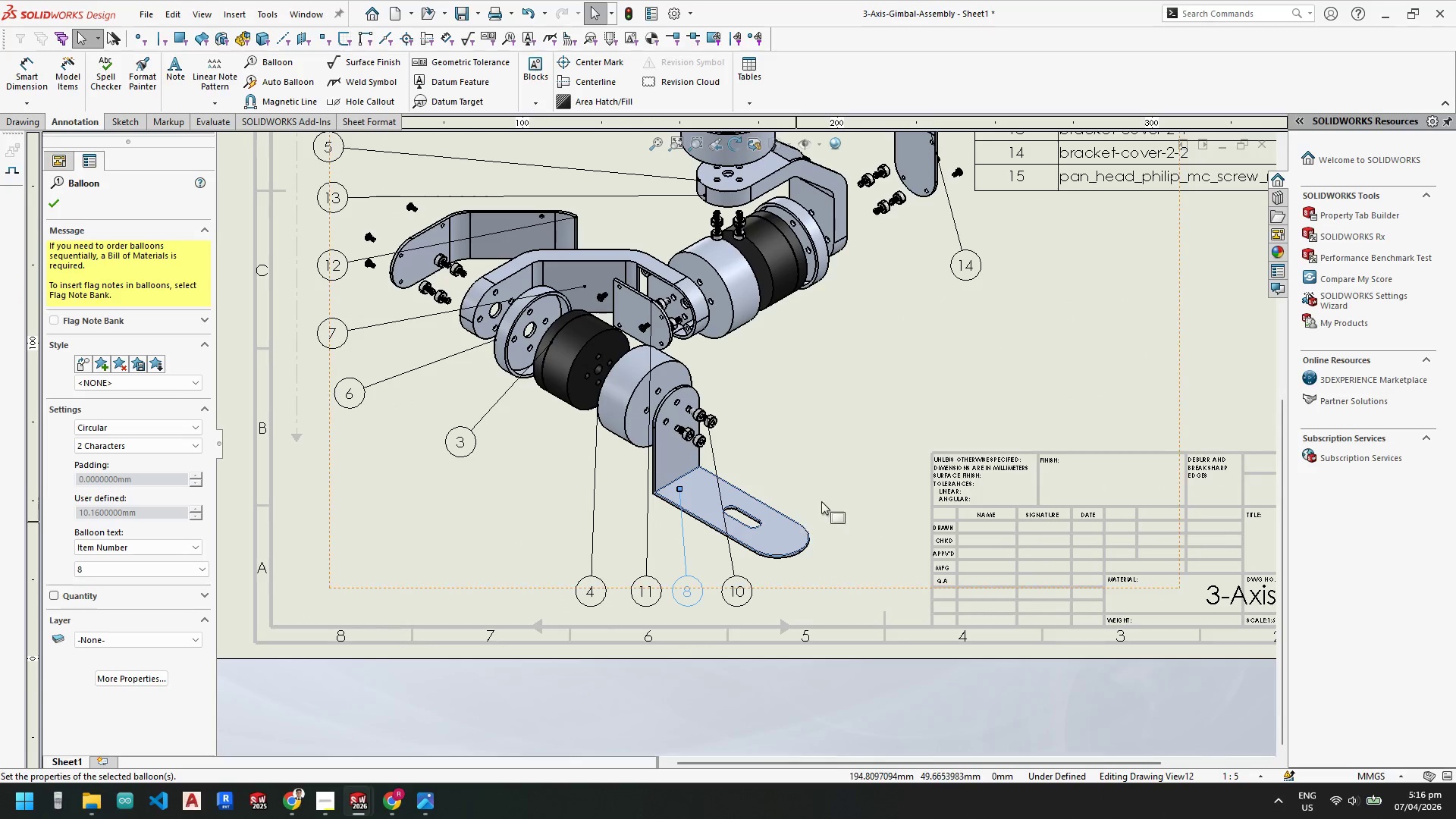 
left_click([822, 492])
 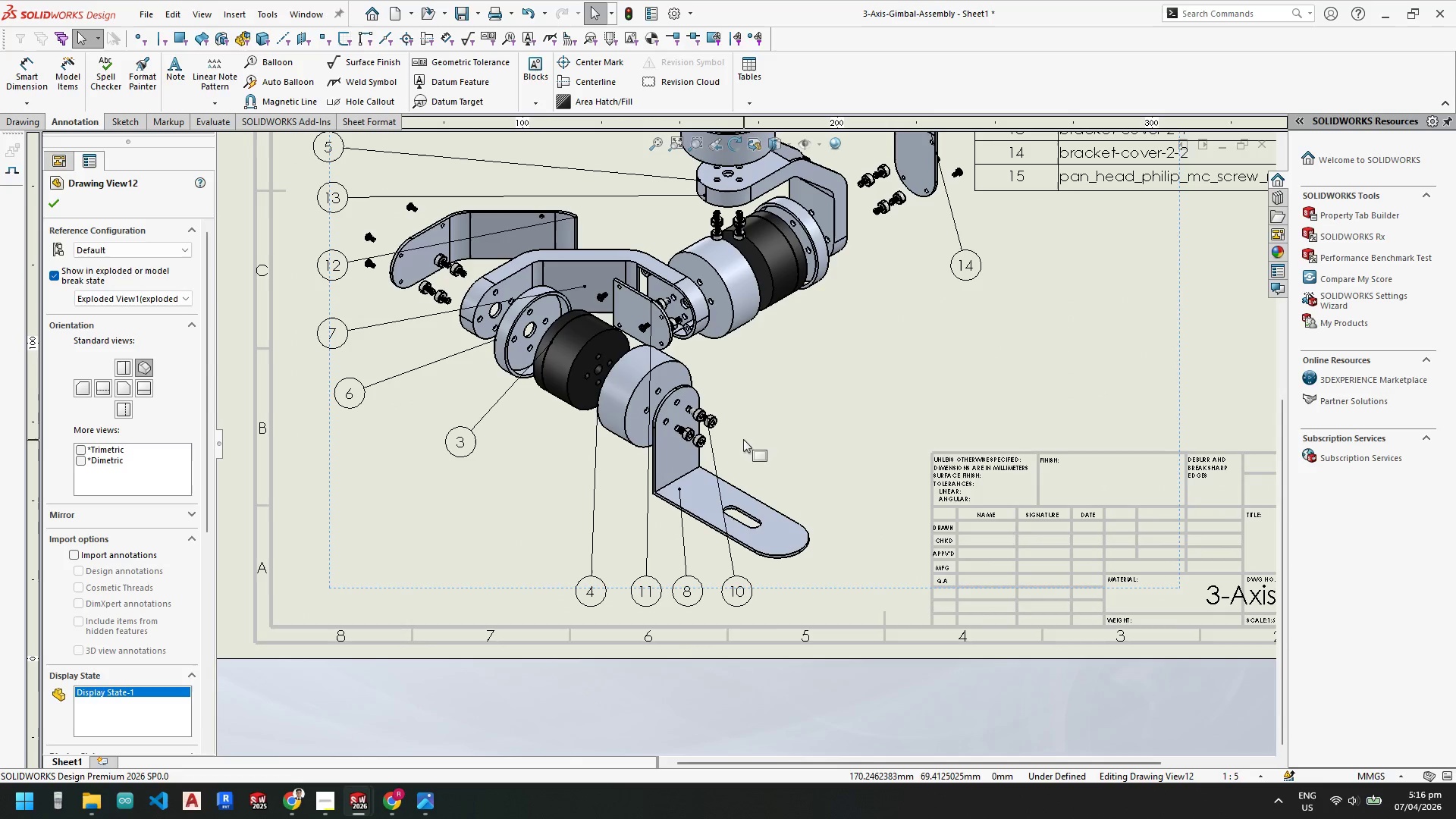 
scroll: coordinate [883, 481], scroll_direction: up, amount: 4.0
 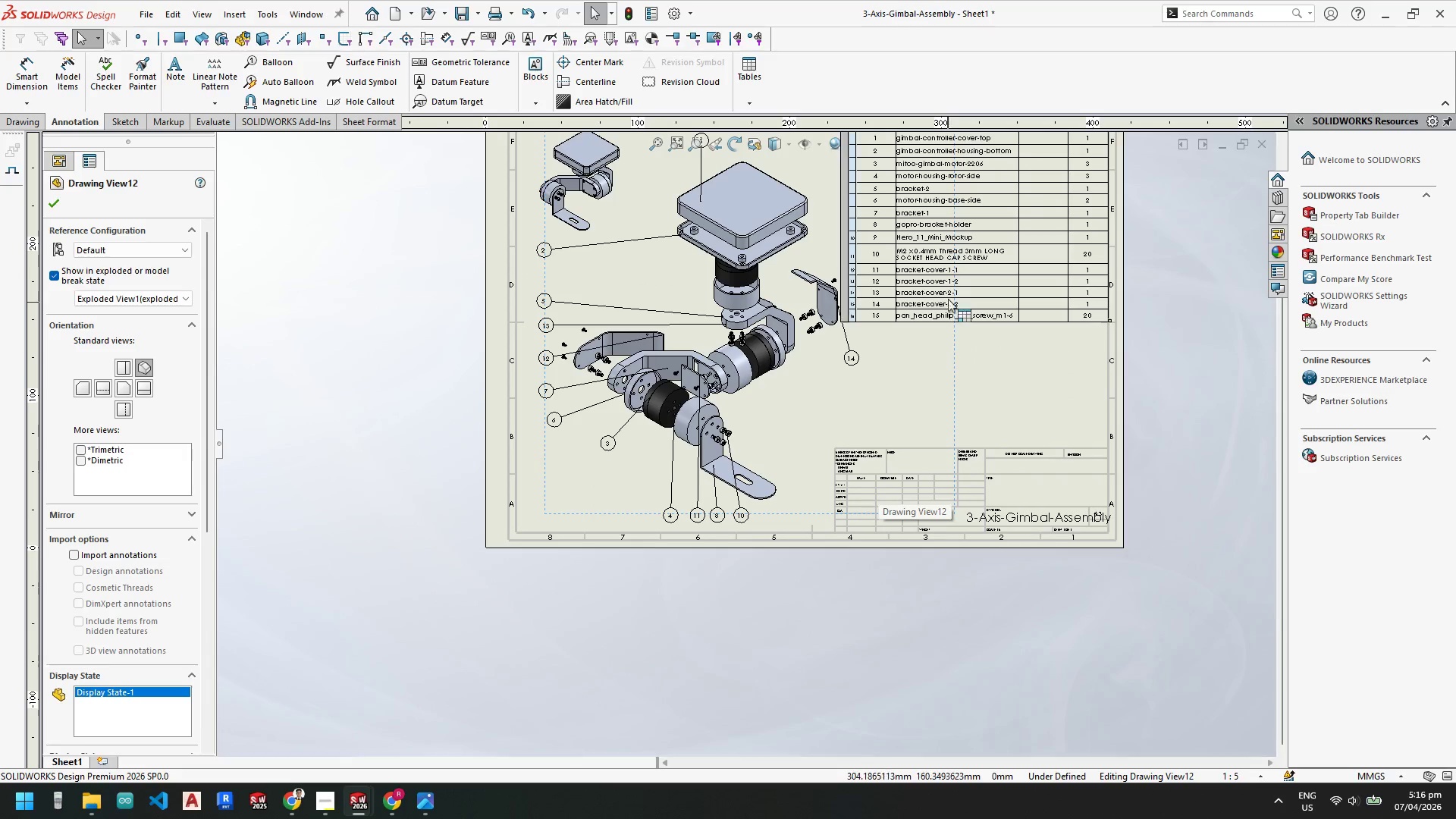 
scroll: coordinate [592, 384], scroll_direction: down, amount: 6.0
 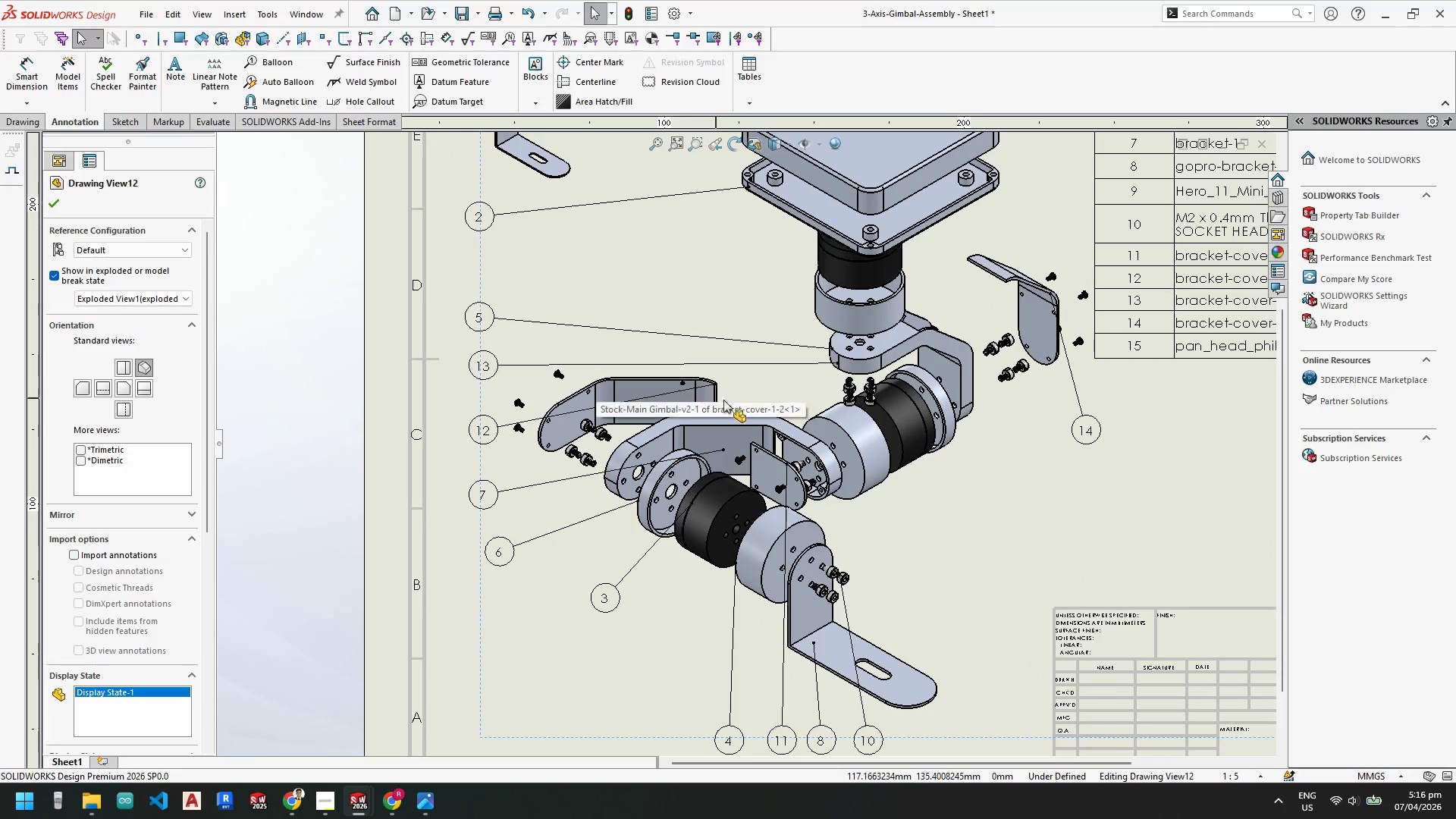 
scroll: coordinate [1008, 337], scroll_direction: up, amount: 2.0
 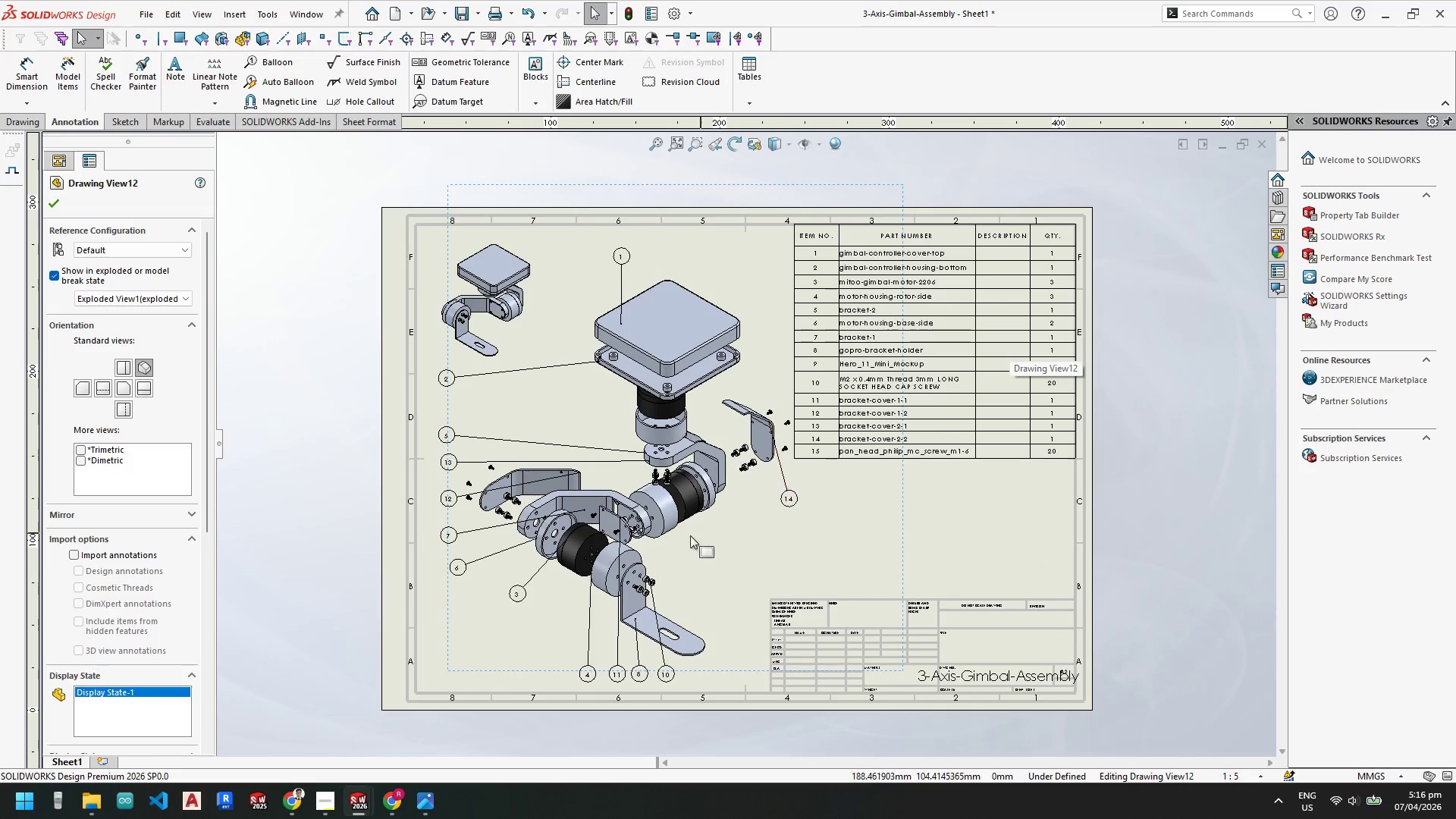 
scroll: coordinate [543, 529], scroll_direction: down, amount: 3.0
 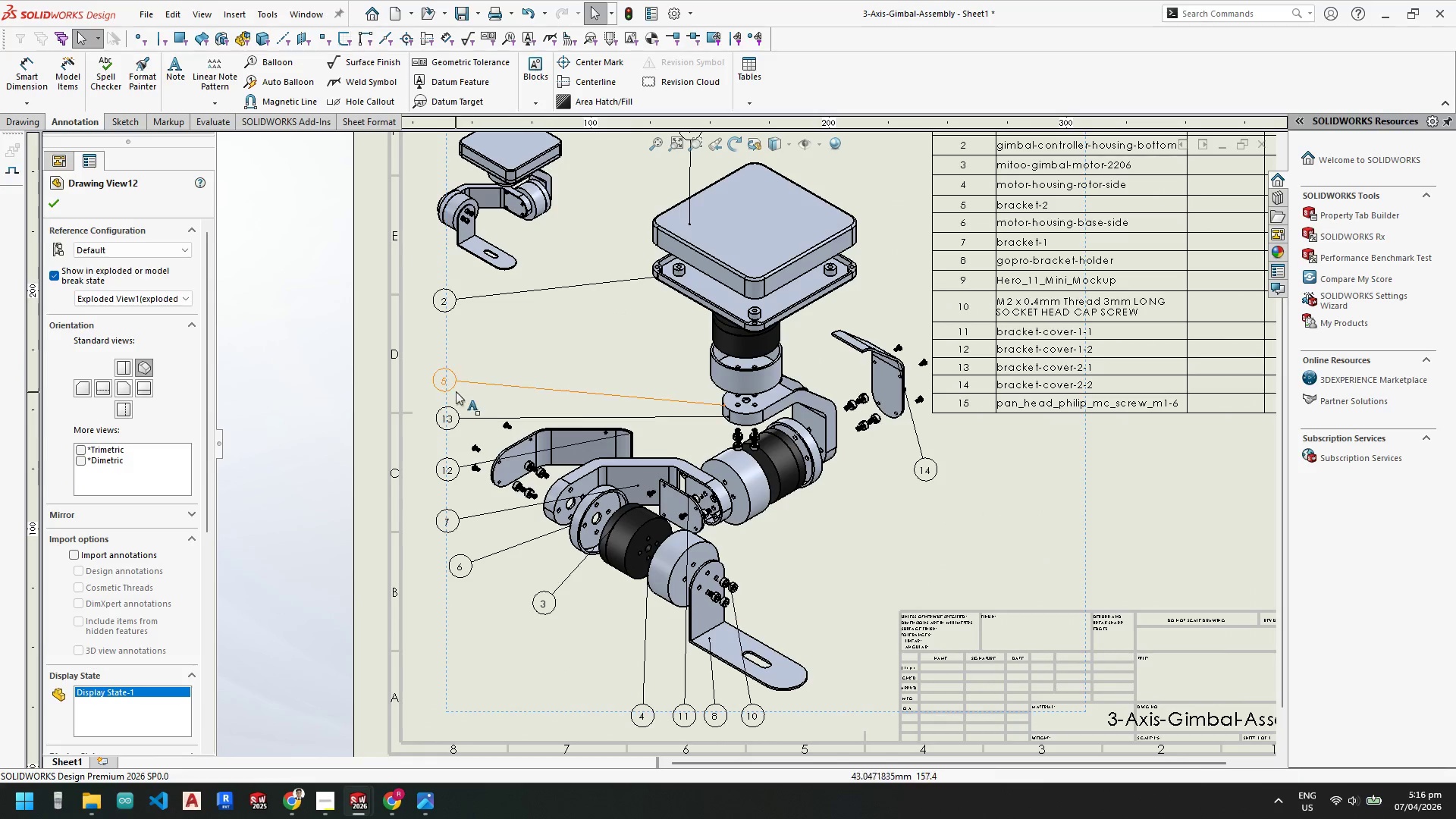 
left_click_drag(start_coordinate=[449, 382], to_coordinate=[447, 374])
 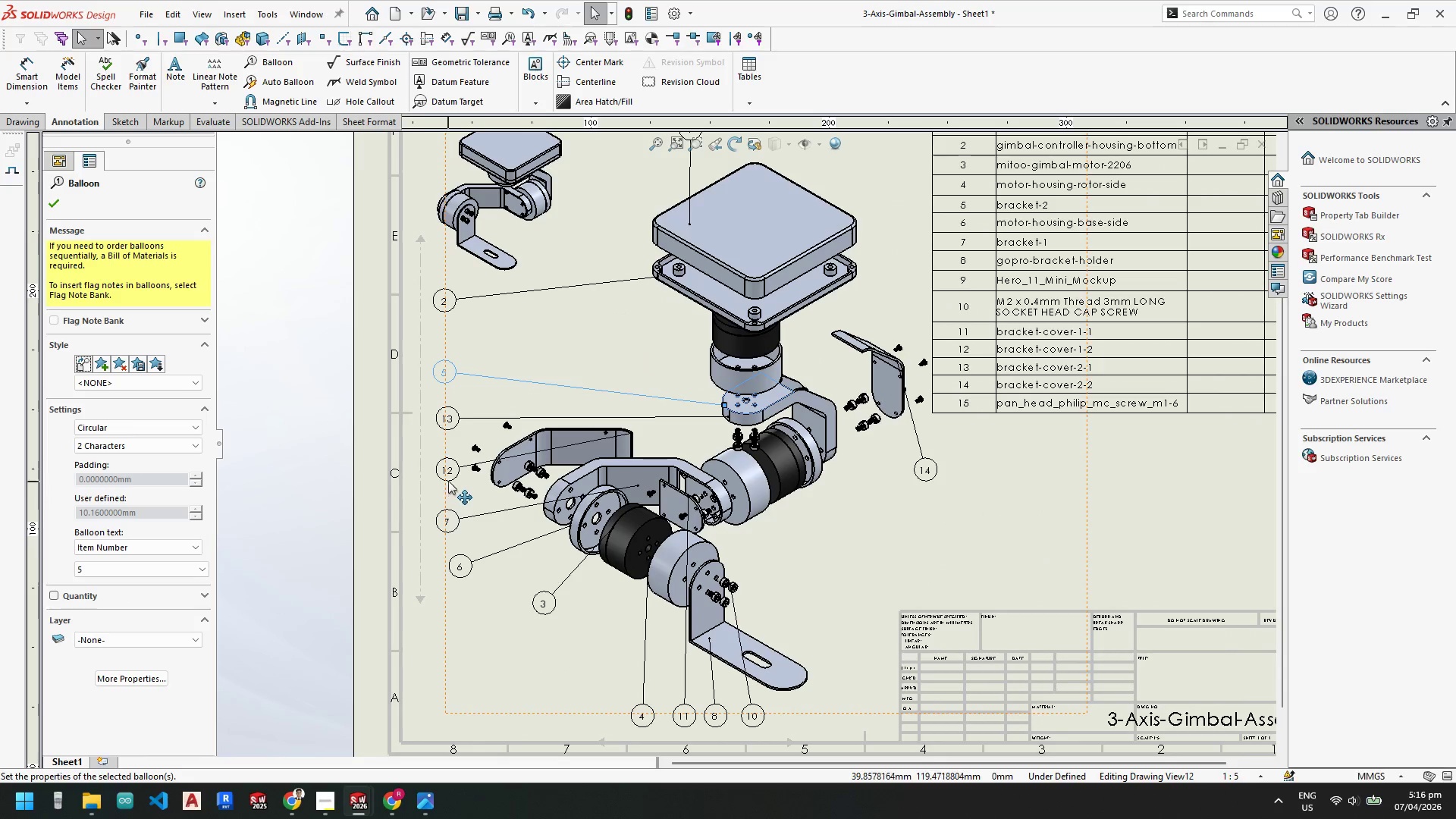 
left_click_drag(start_coordinate=[447, 472], to_coordinate=[443, 472])
 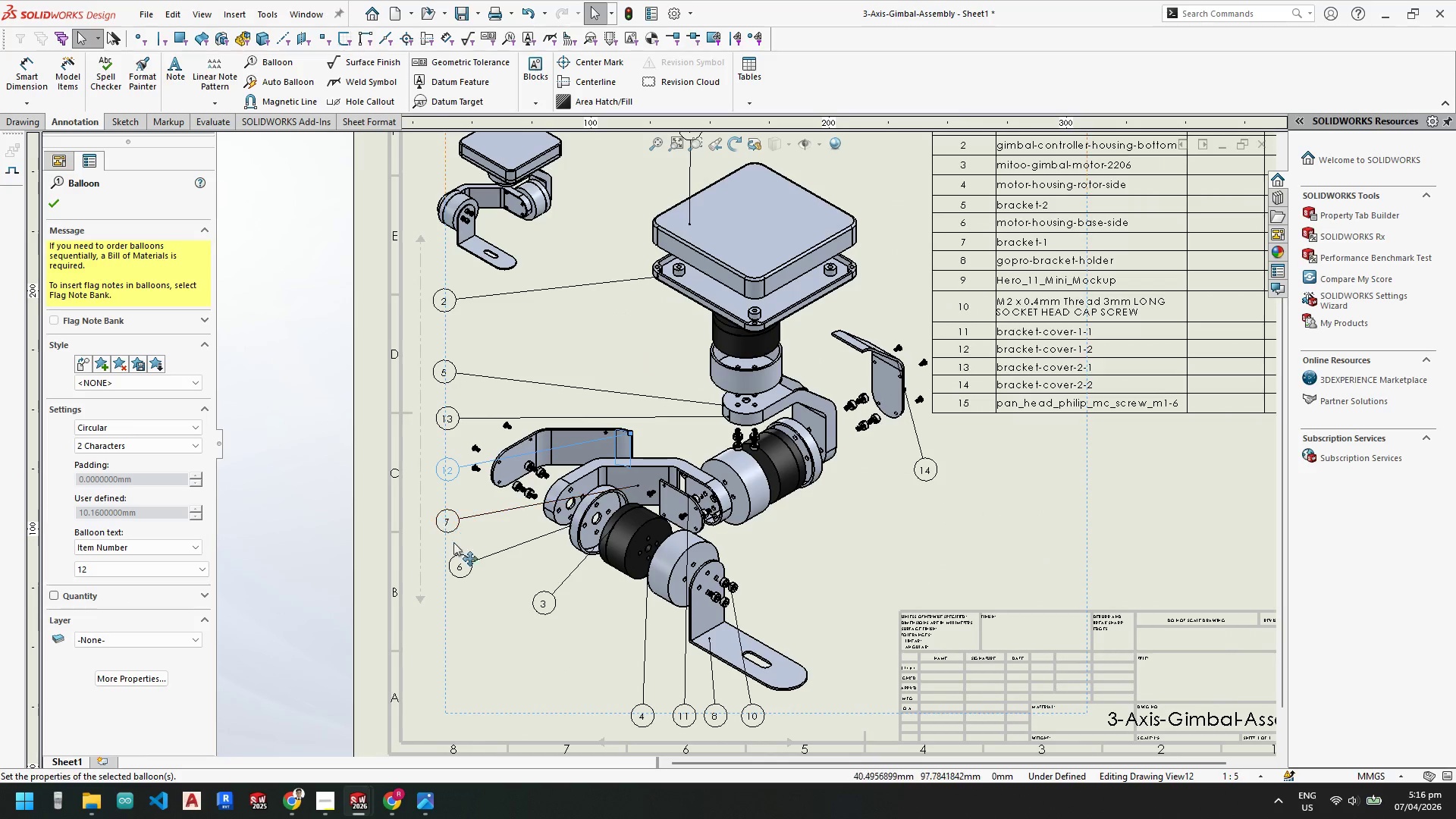 
left_click_drag(start_coordinate=[460, 566], to_coordinate=[449, 570])
 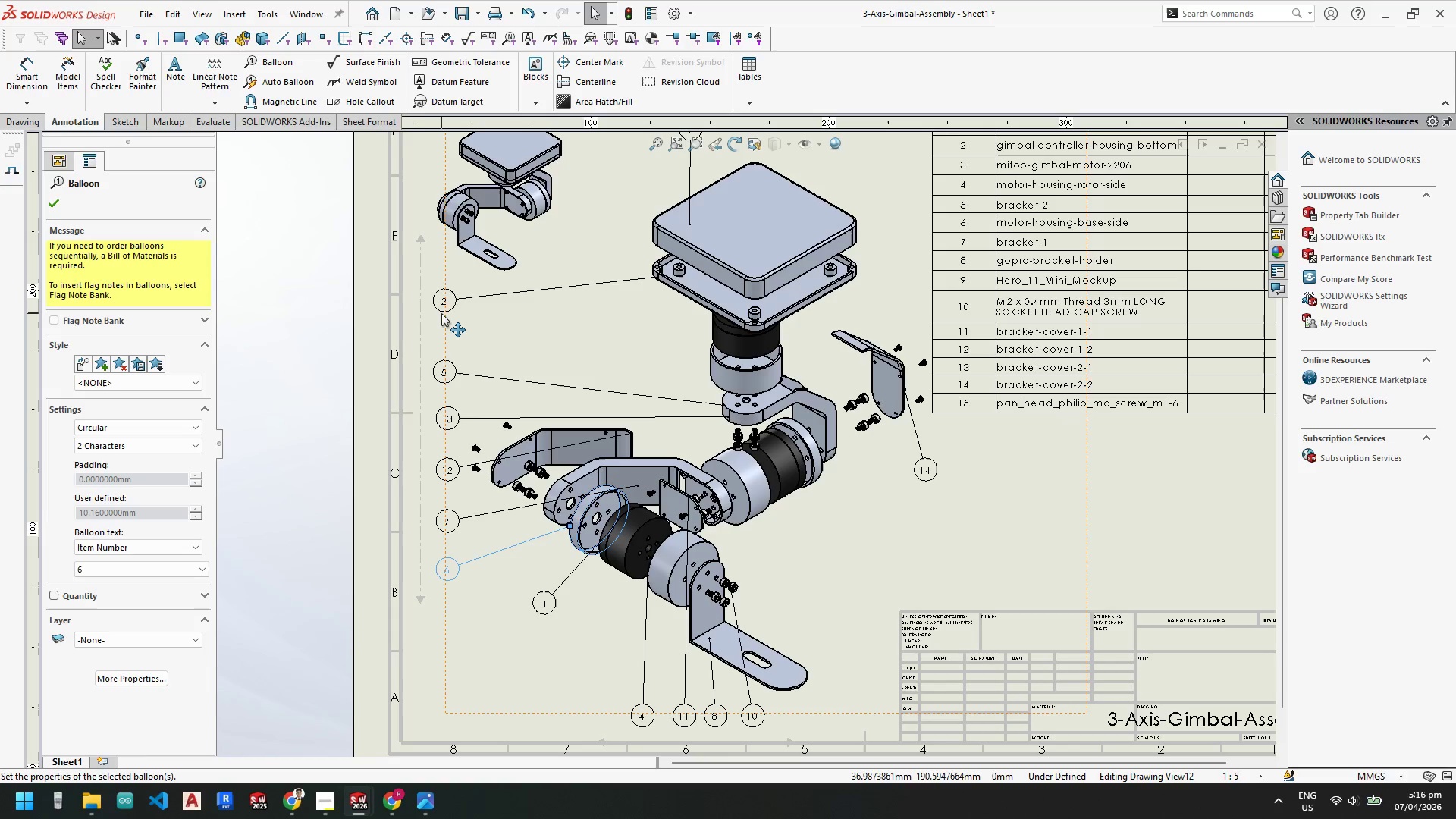 
left_click_drag(start_coordinate=[445, 309], to_coordinate=[453, 318])
 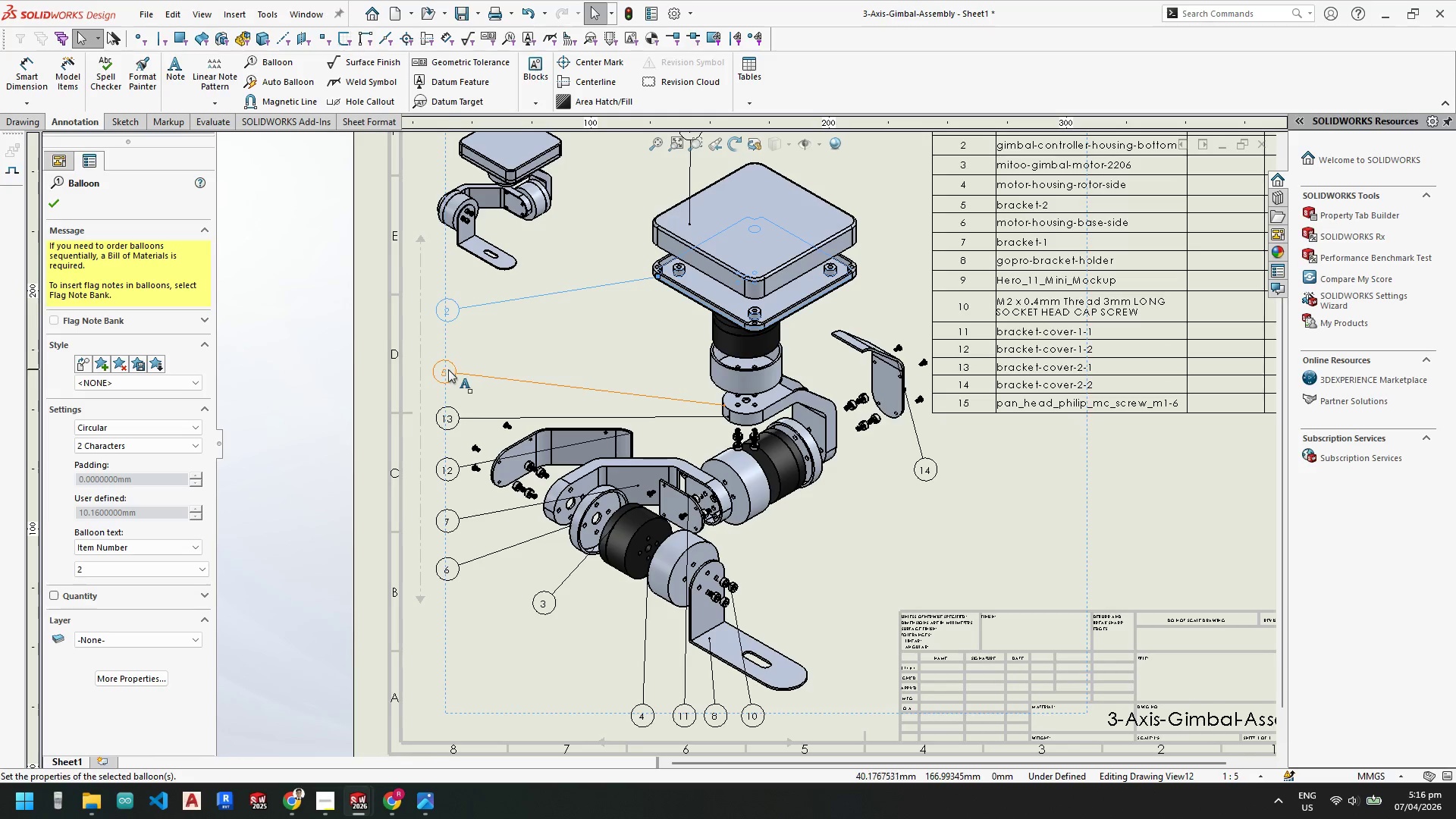 
left_click_drag(start_coordinate=[447, 370], to_coordinate=[450, 355])
 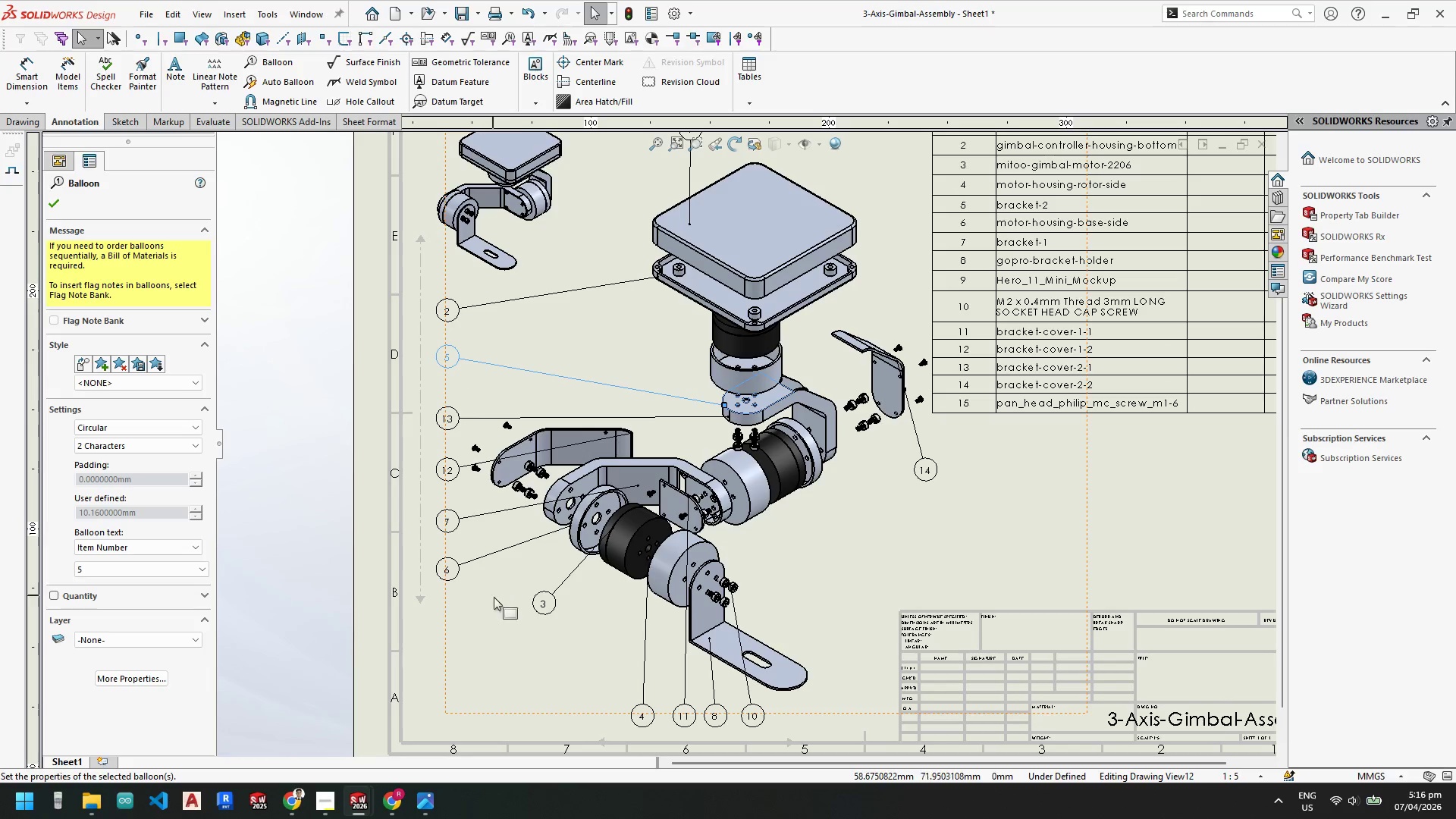 
left_click([490, 636])
 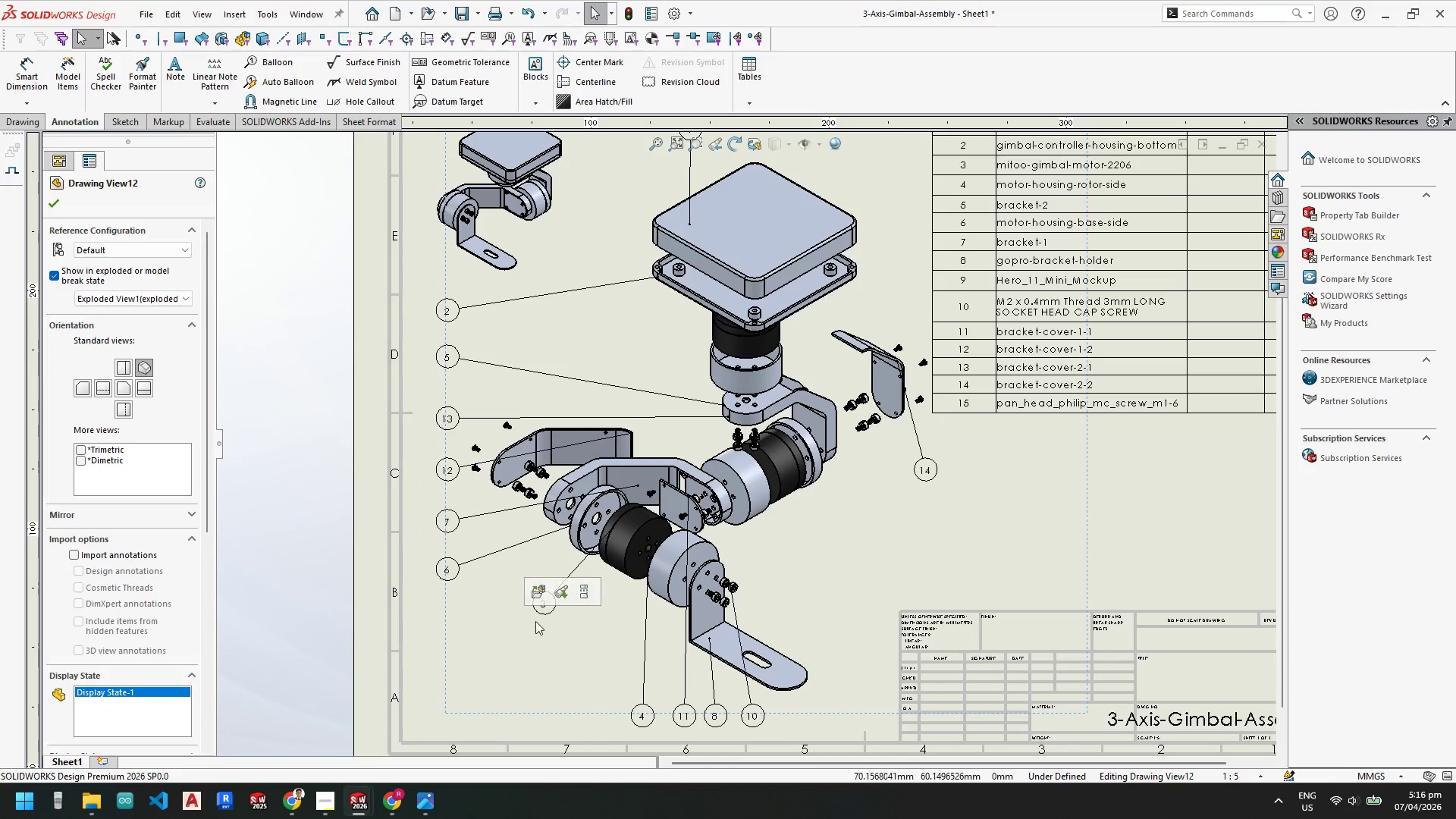 
scroll: coordinate [572, 611], scroll_direction: up, amount: 4.0
 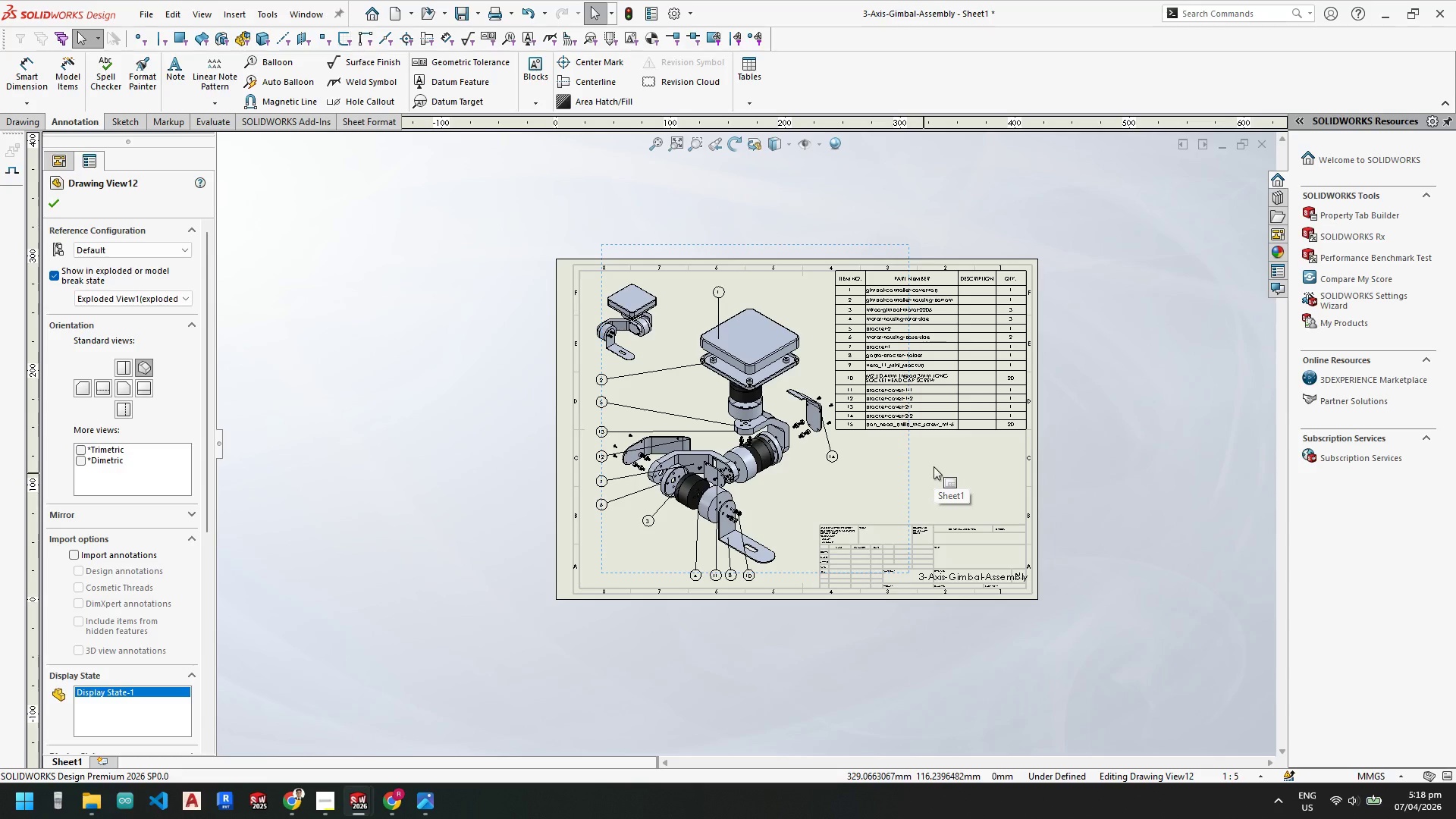 
wait(136.04)
 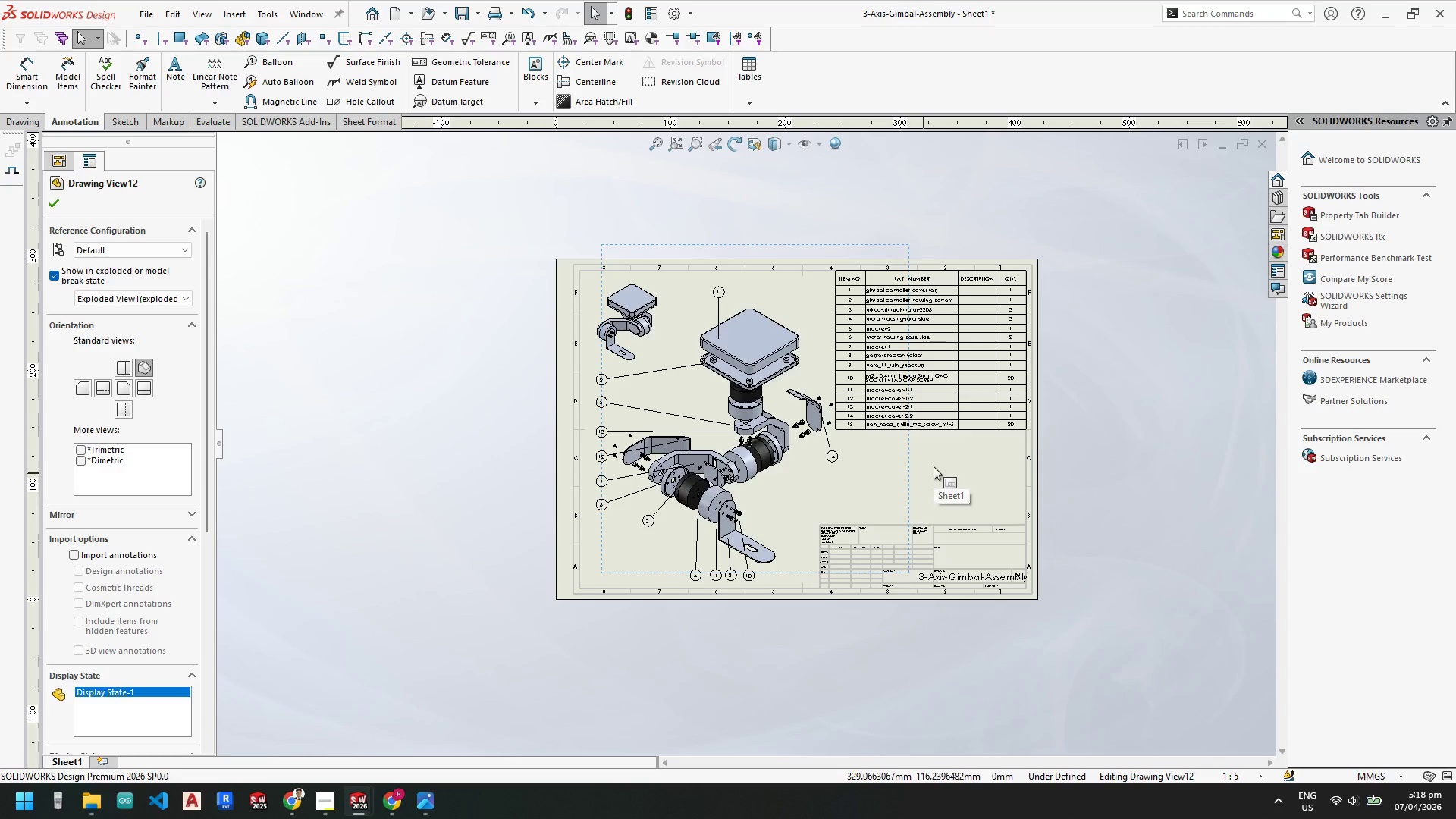 
scroll: coordinate [902, 529], scroll_direction: up, amount: 3.0
 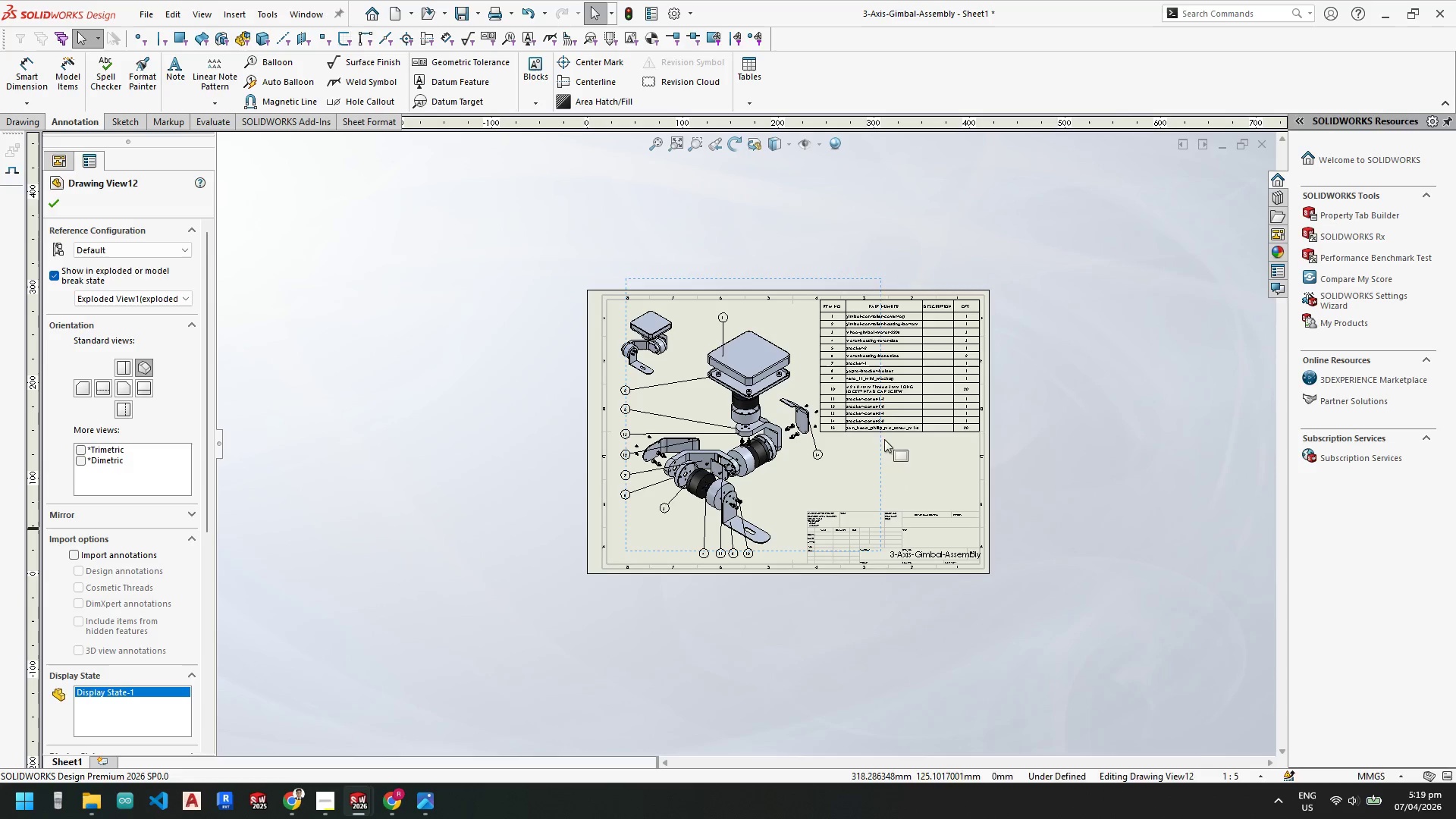 
scroll: coordinate [785, 441], scroll_direction: down, amount: 7.0
 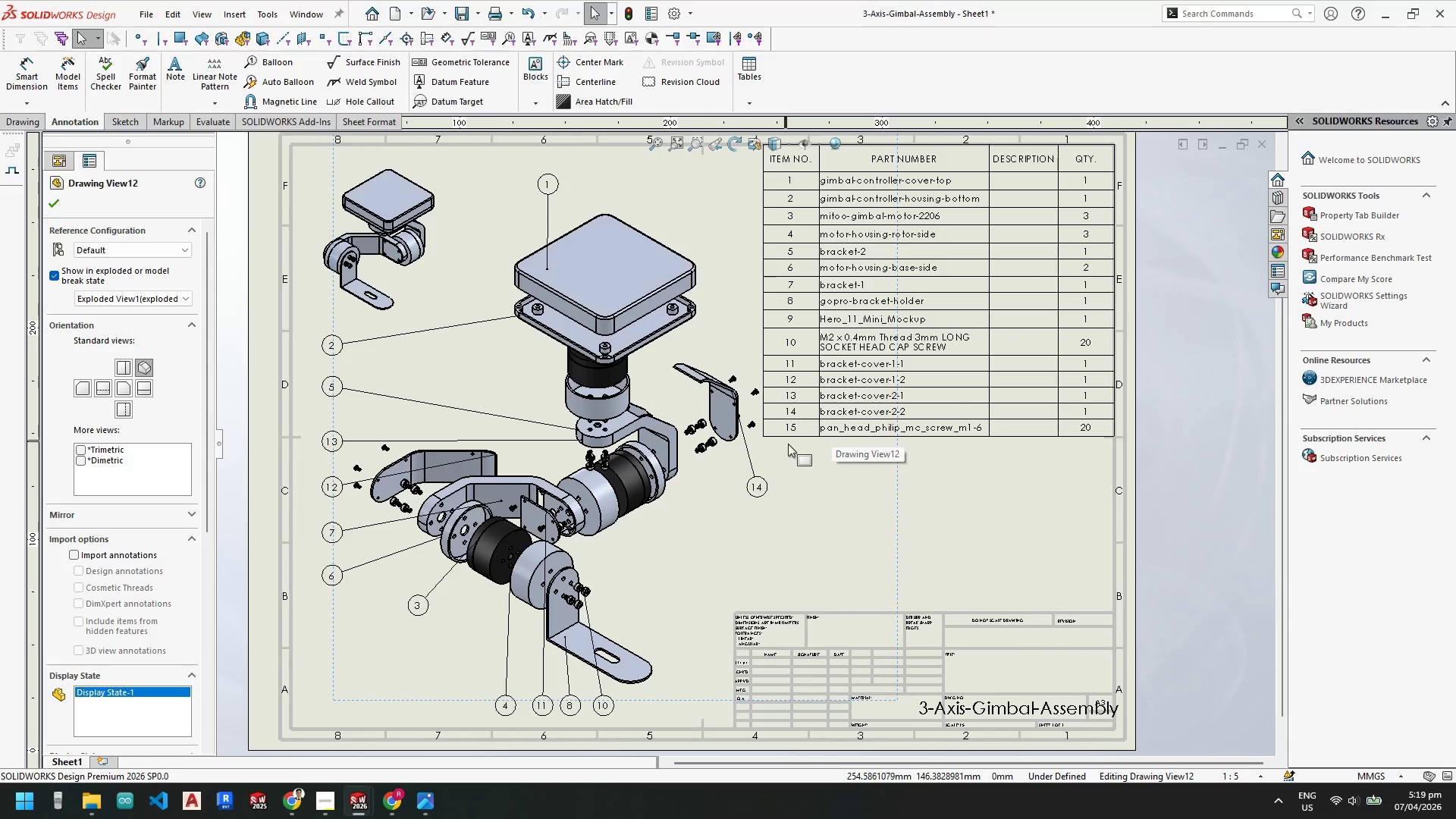 
scroll: coordinate [790, 447], scroll_direction: up, amount: 1.0
 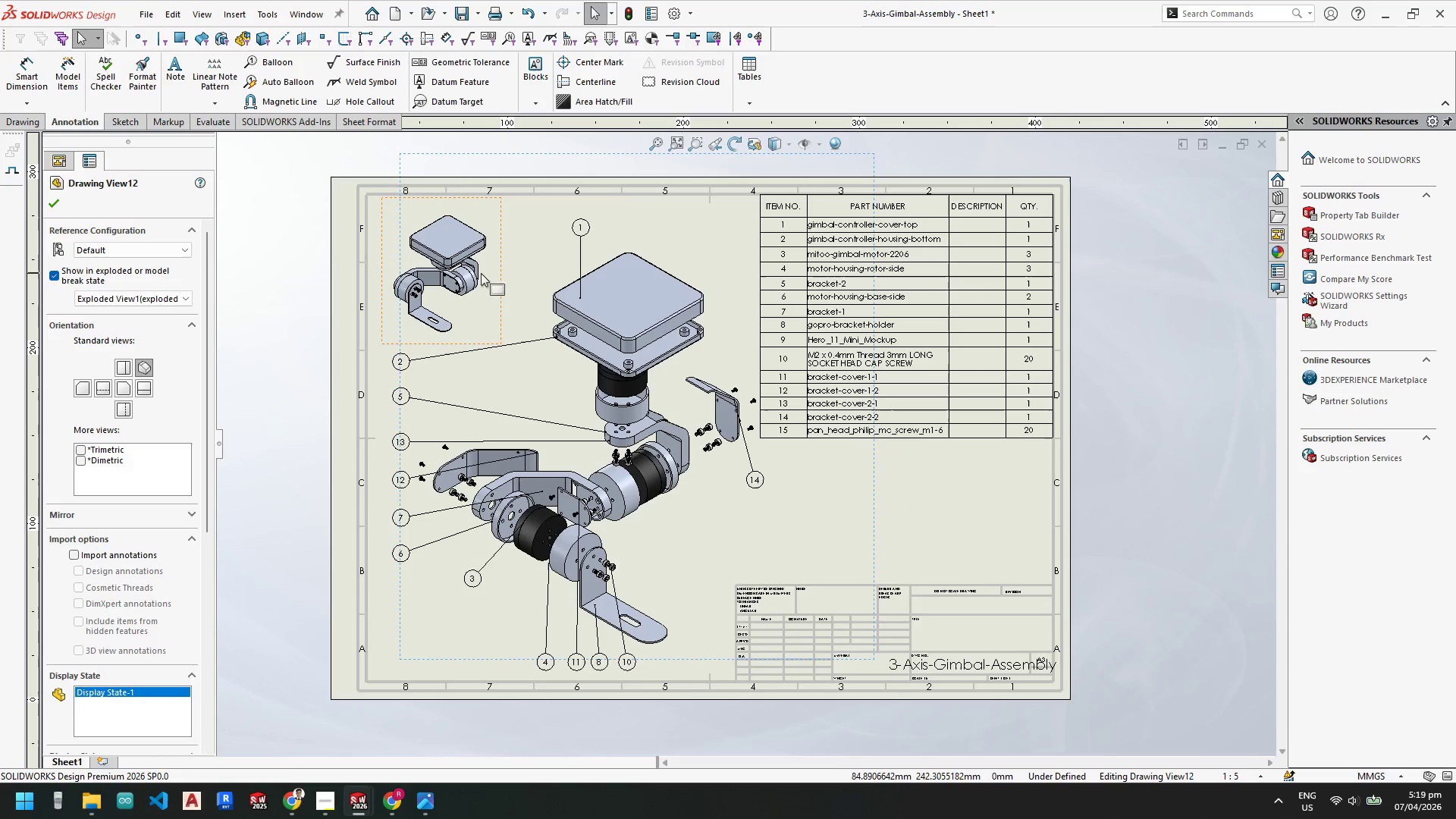 
scroll: coordinate [526, 300], scroll_direction: down, amount: 10.0
 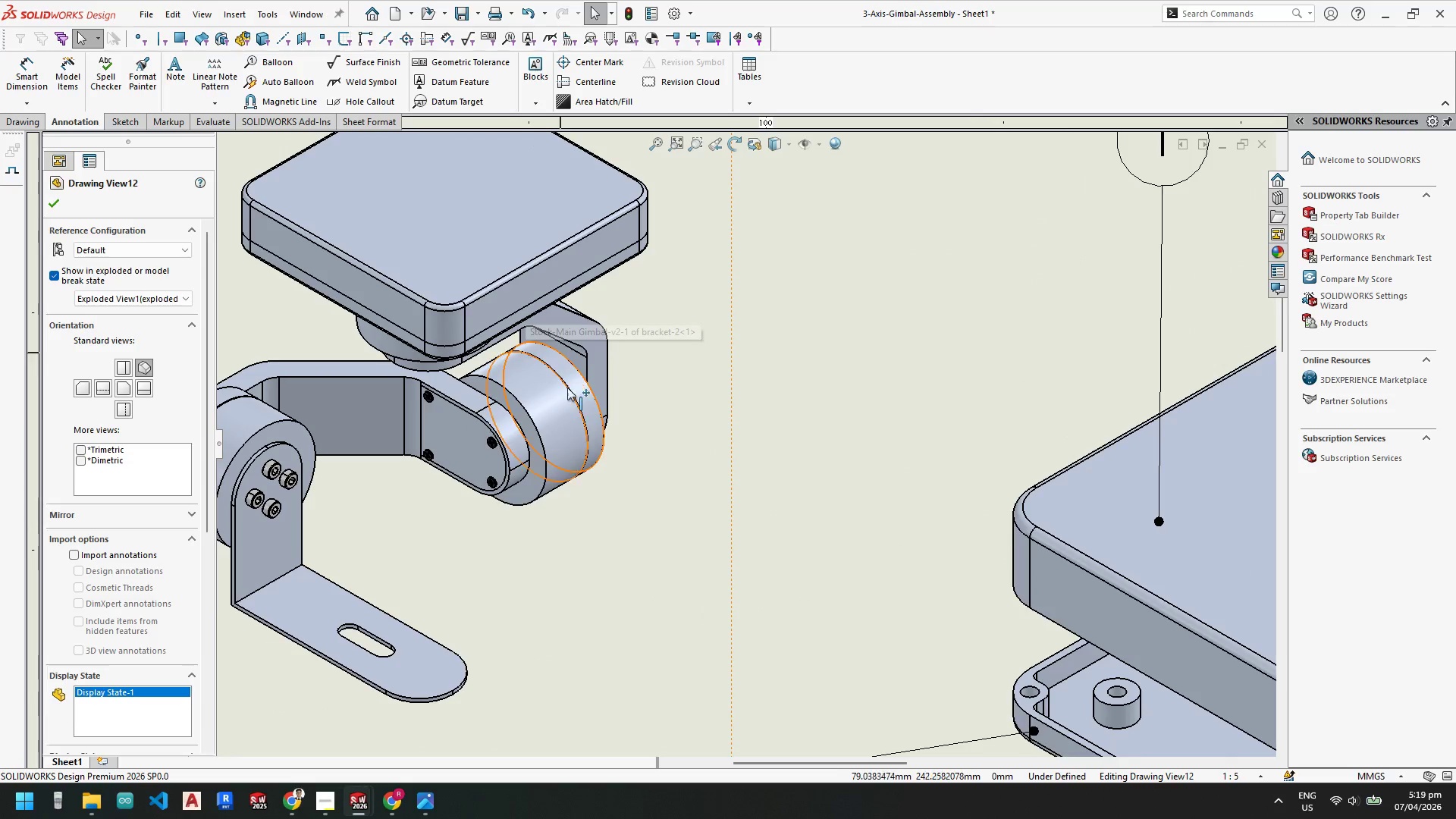 
scroll: coordinate [570, 394], scroll_direction: up, amount: 3.0
 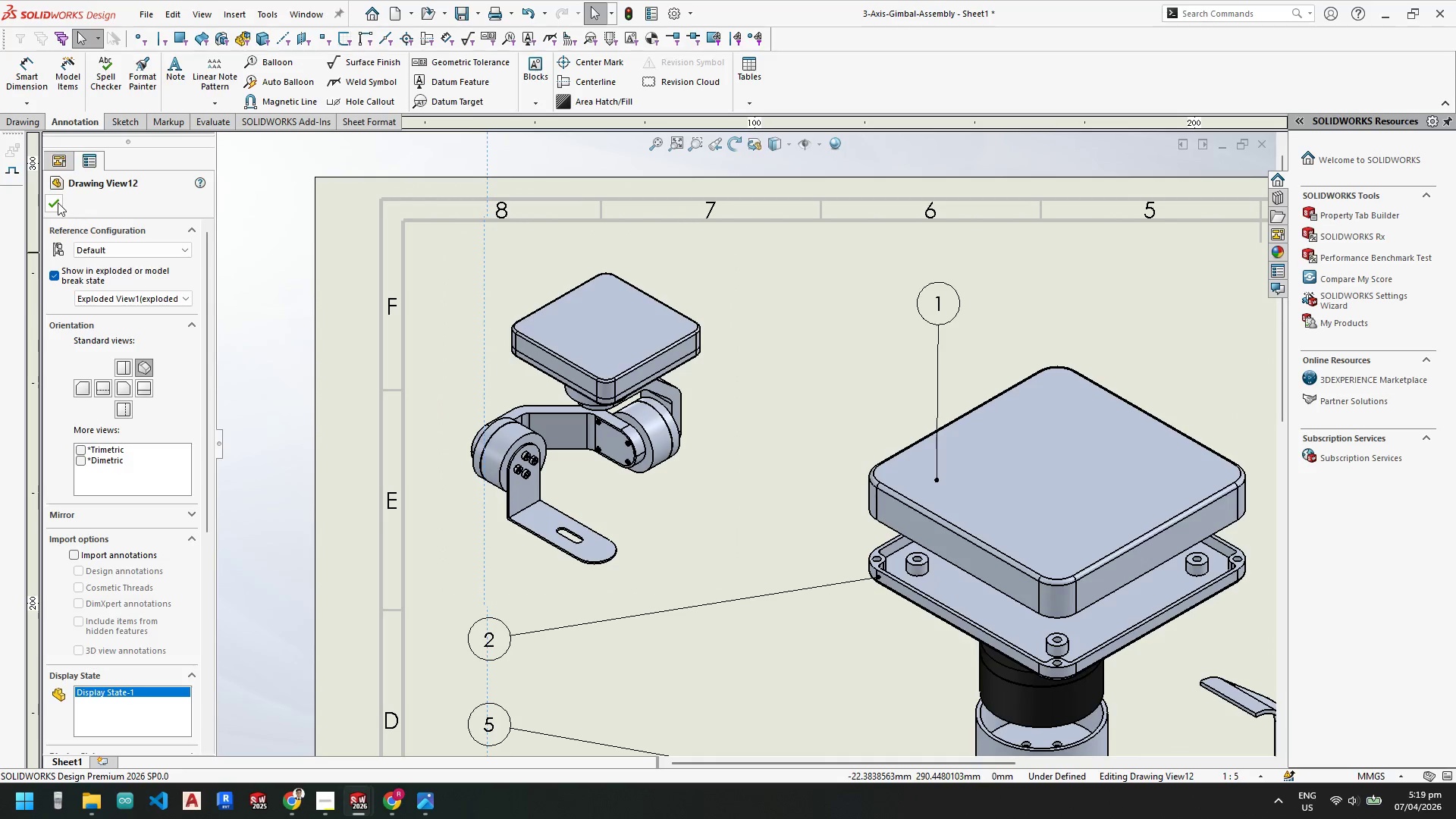 
left_click([56, 202])
 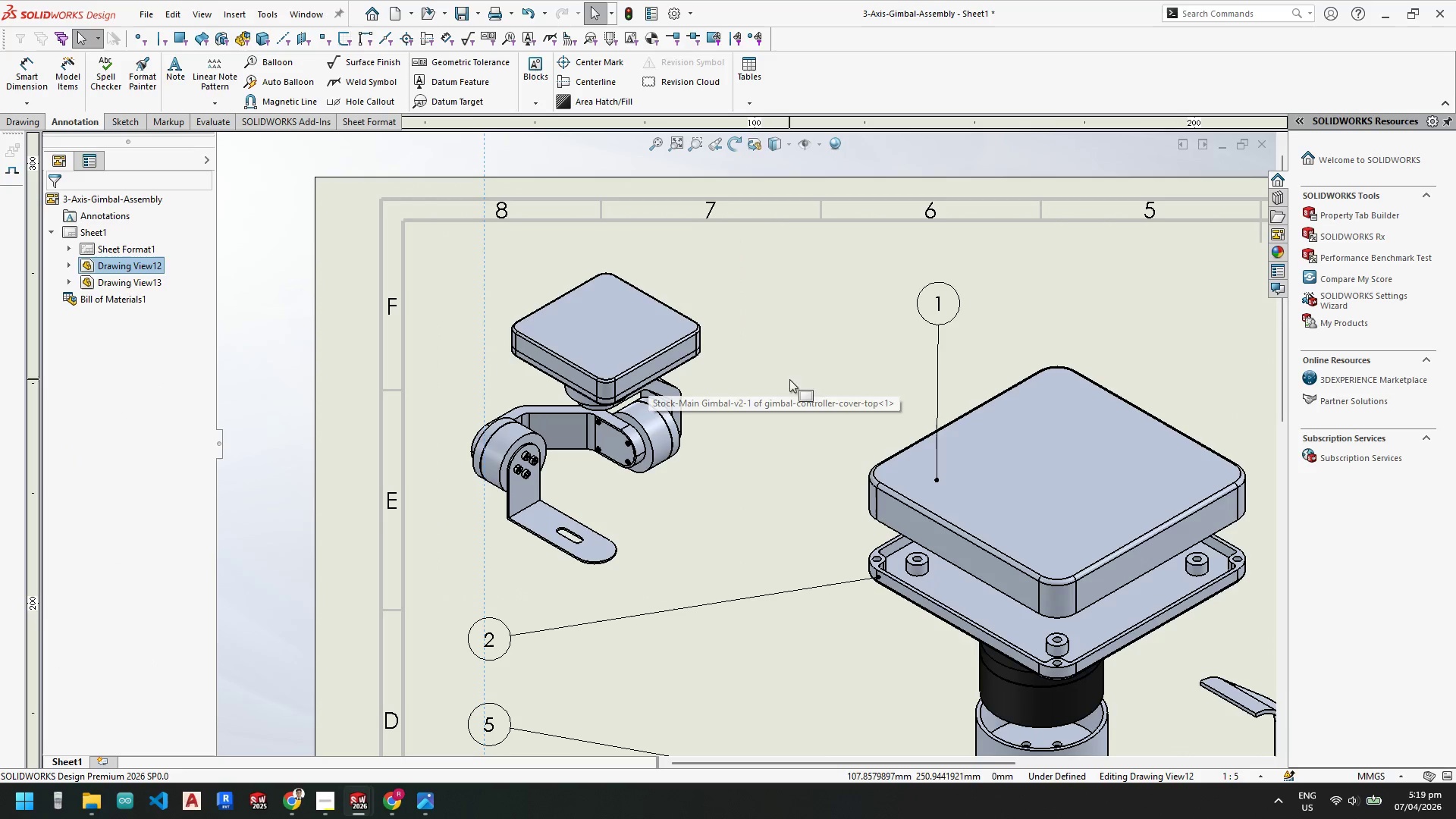 
left_click([742, 366])
 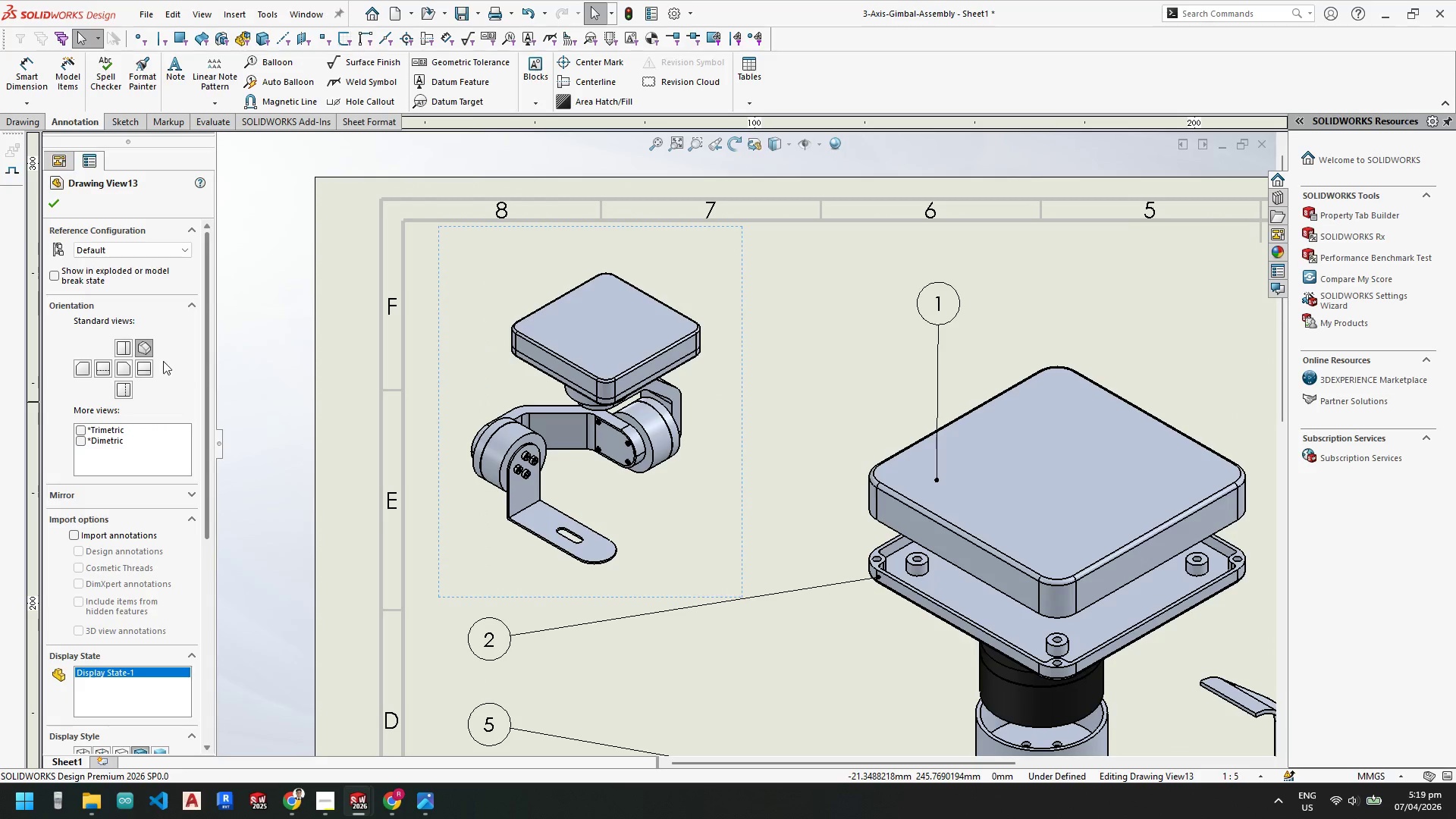 
scroll: coordinate [193, 555], scroll_direction: down, amount: 2.0
 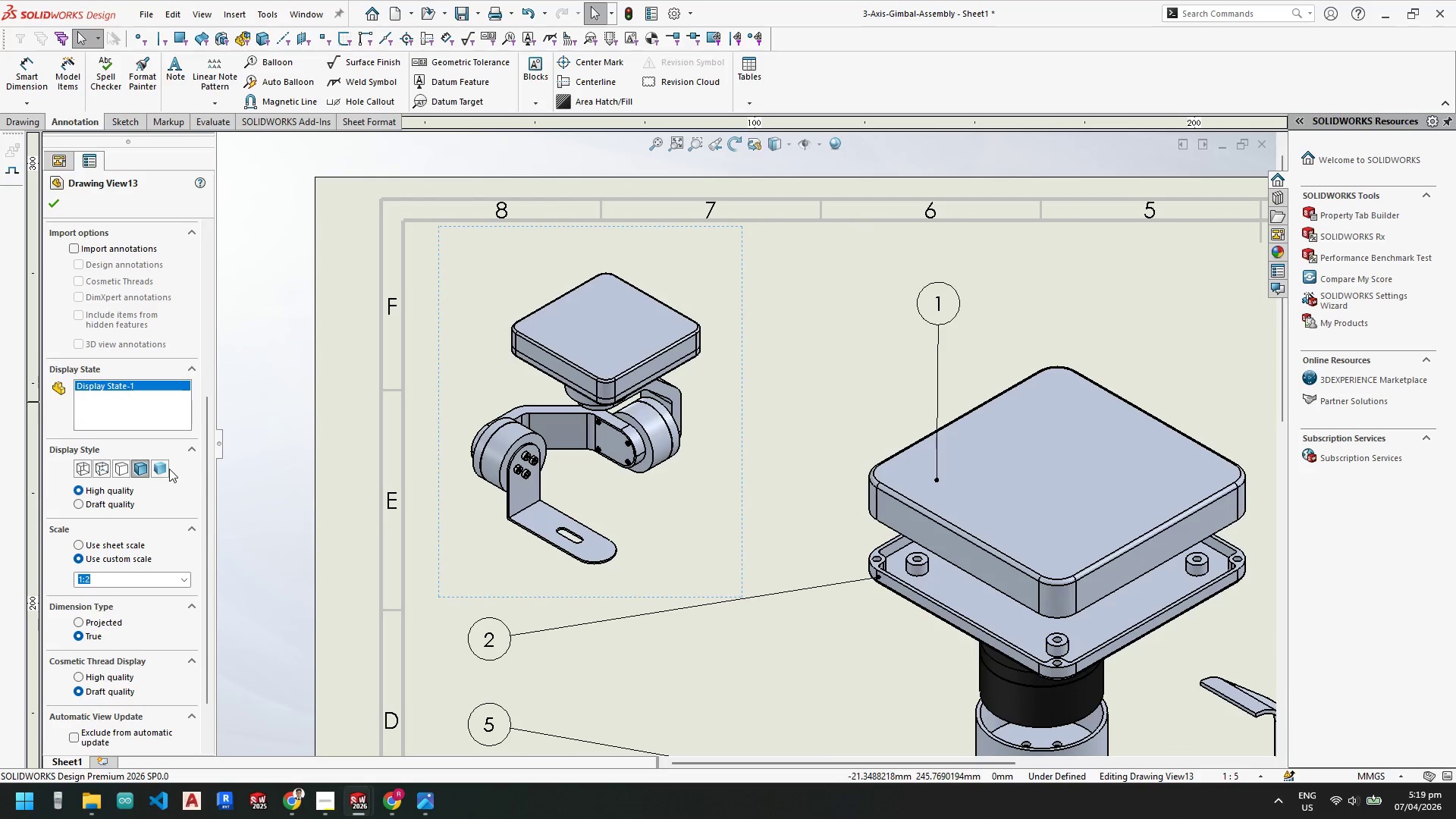 
left_click([162, 467])
 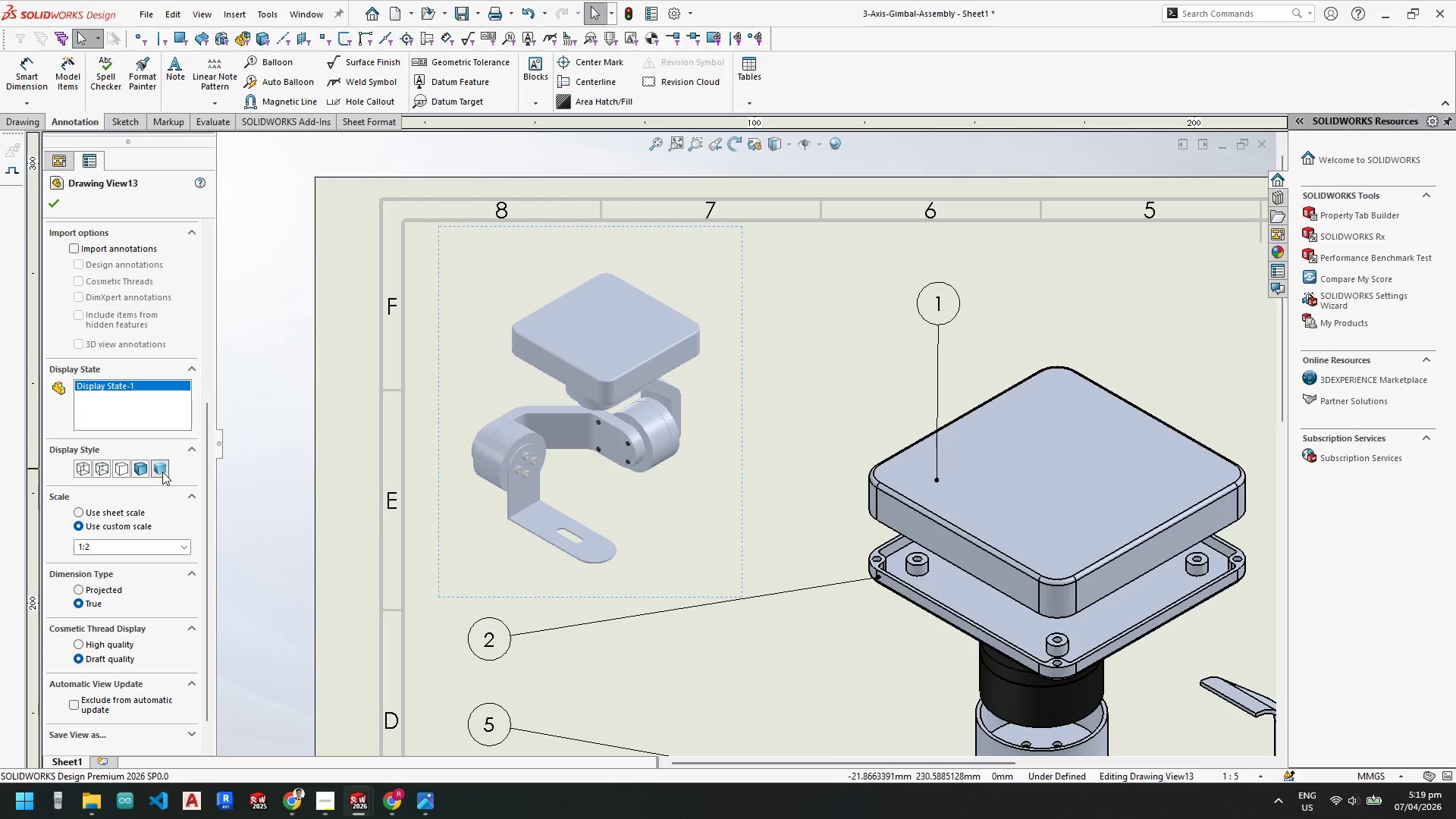 
left_click([136, 469])
 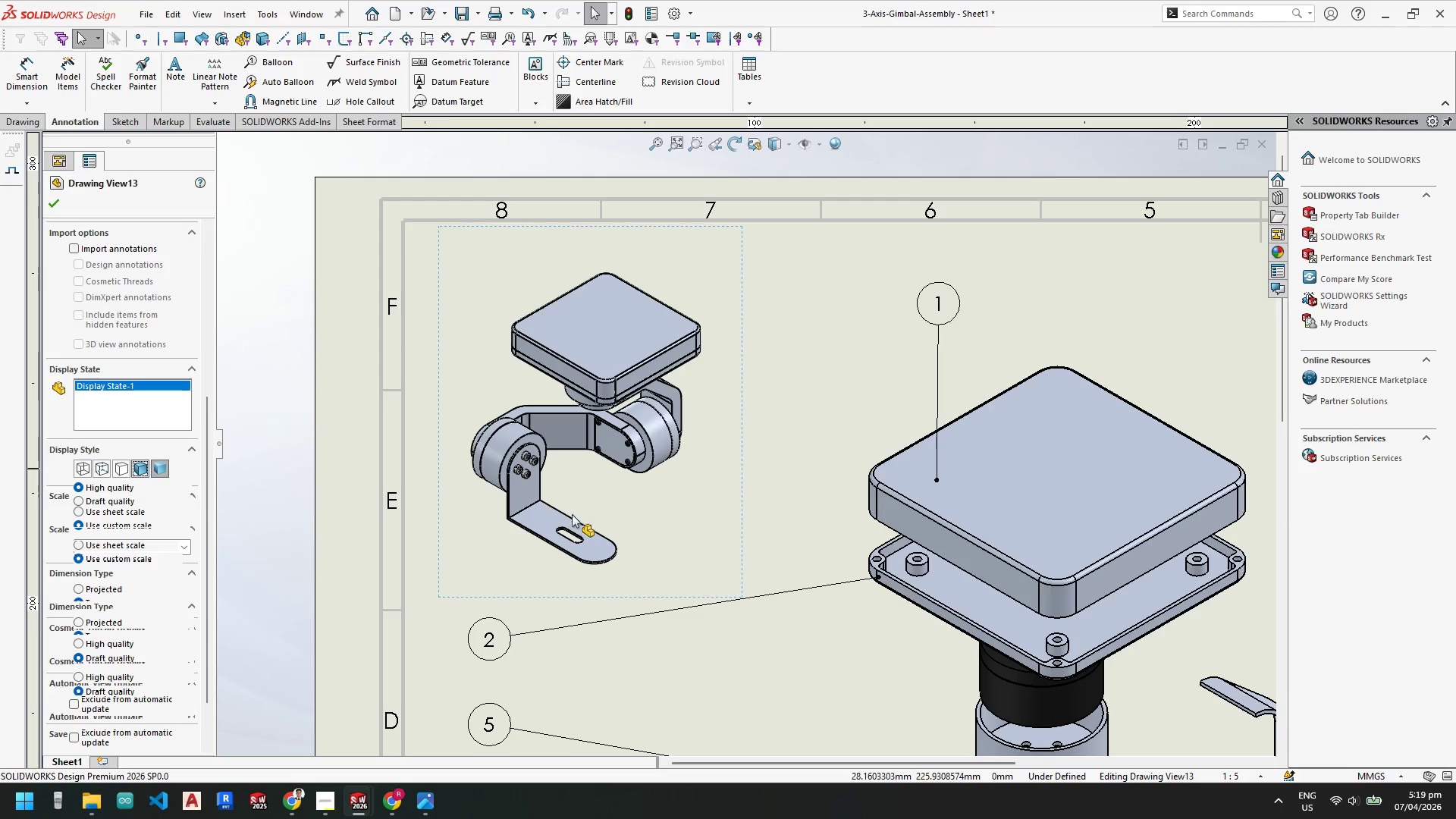 
scroll: coordinate [832, 530], scroll_direction: up, amount: 6.0
 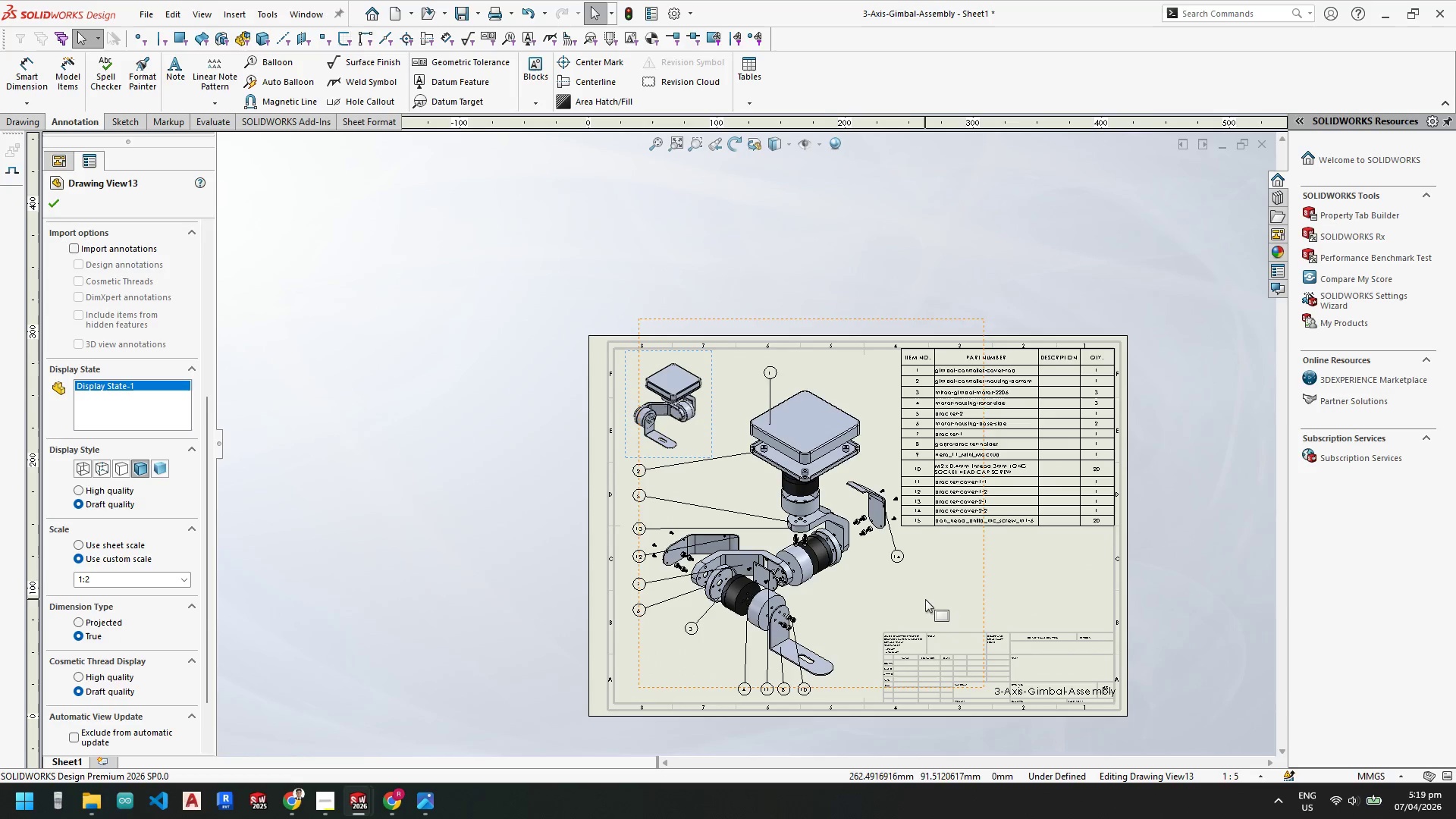 
scroll: coordinate [707, 447], scroll_direction: down, amount: 5.0
 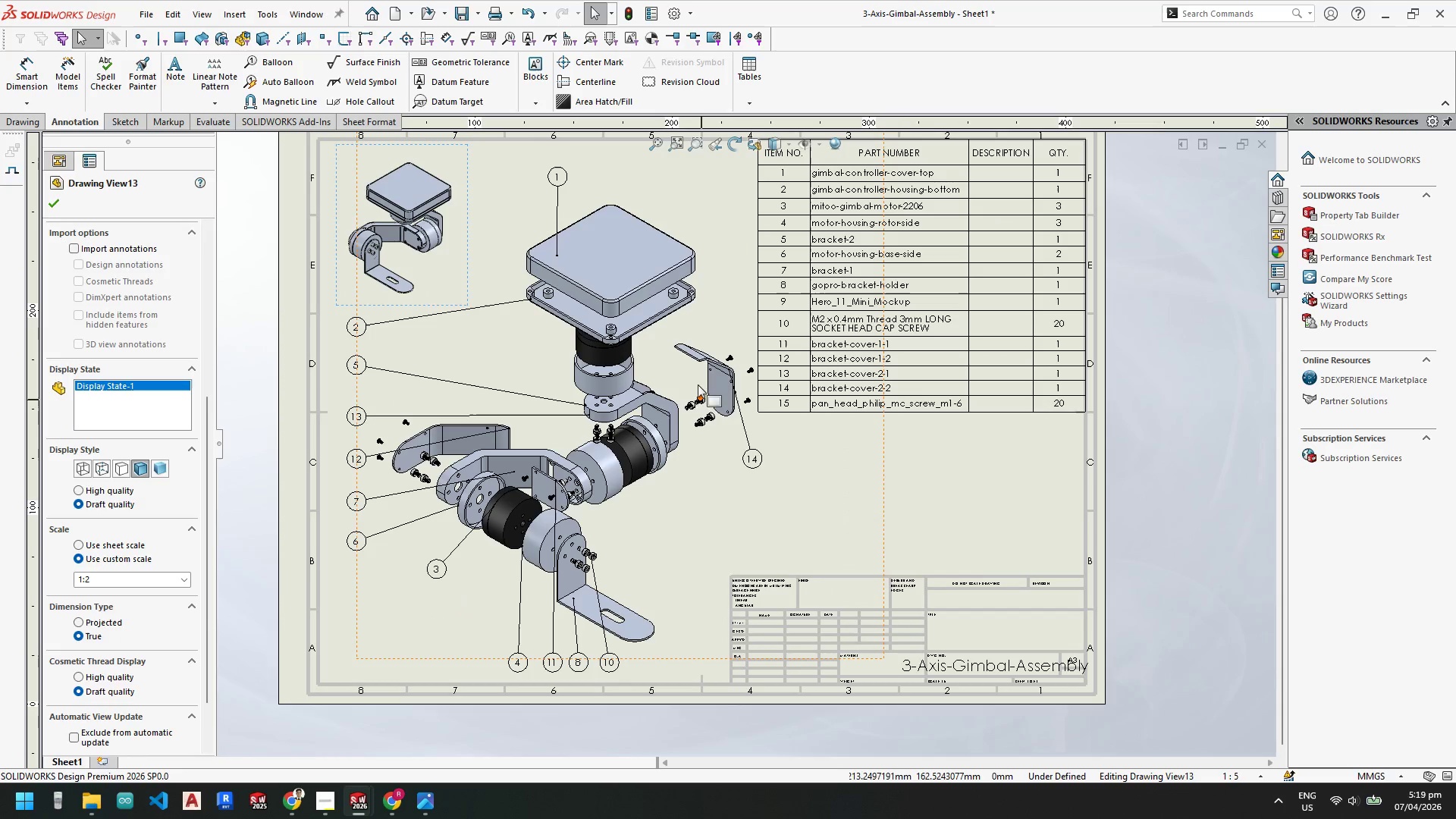 
left_click_drag(start_coordinate=[560, 175], to_coordinate=[560, 182])
 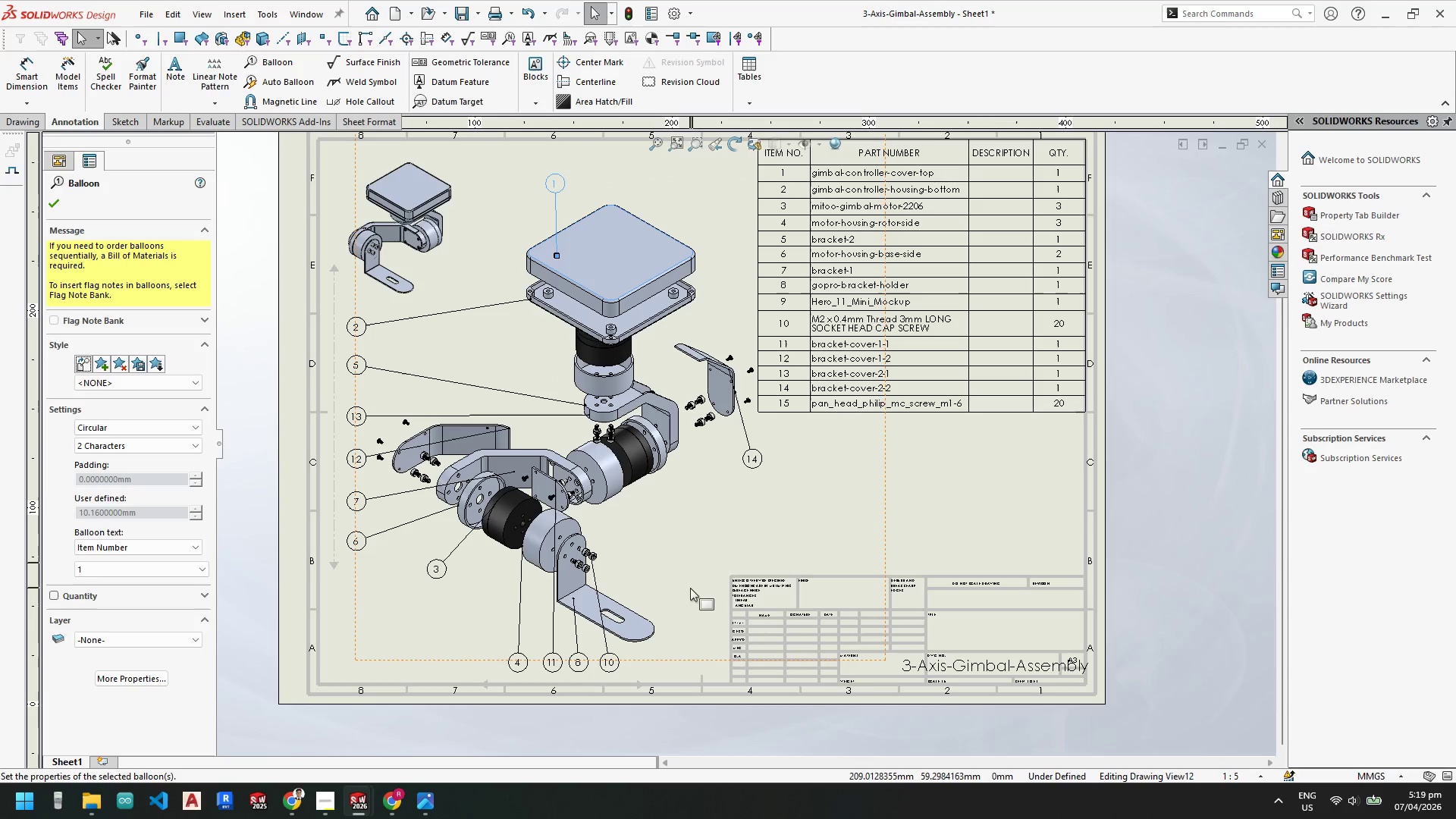 
scroll: coordinate [436, 529], scroll_direction: down, amount: 3.0
 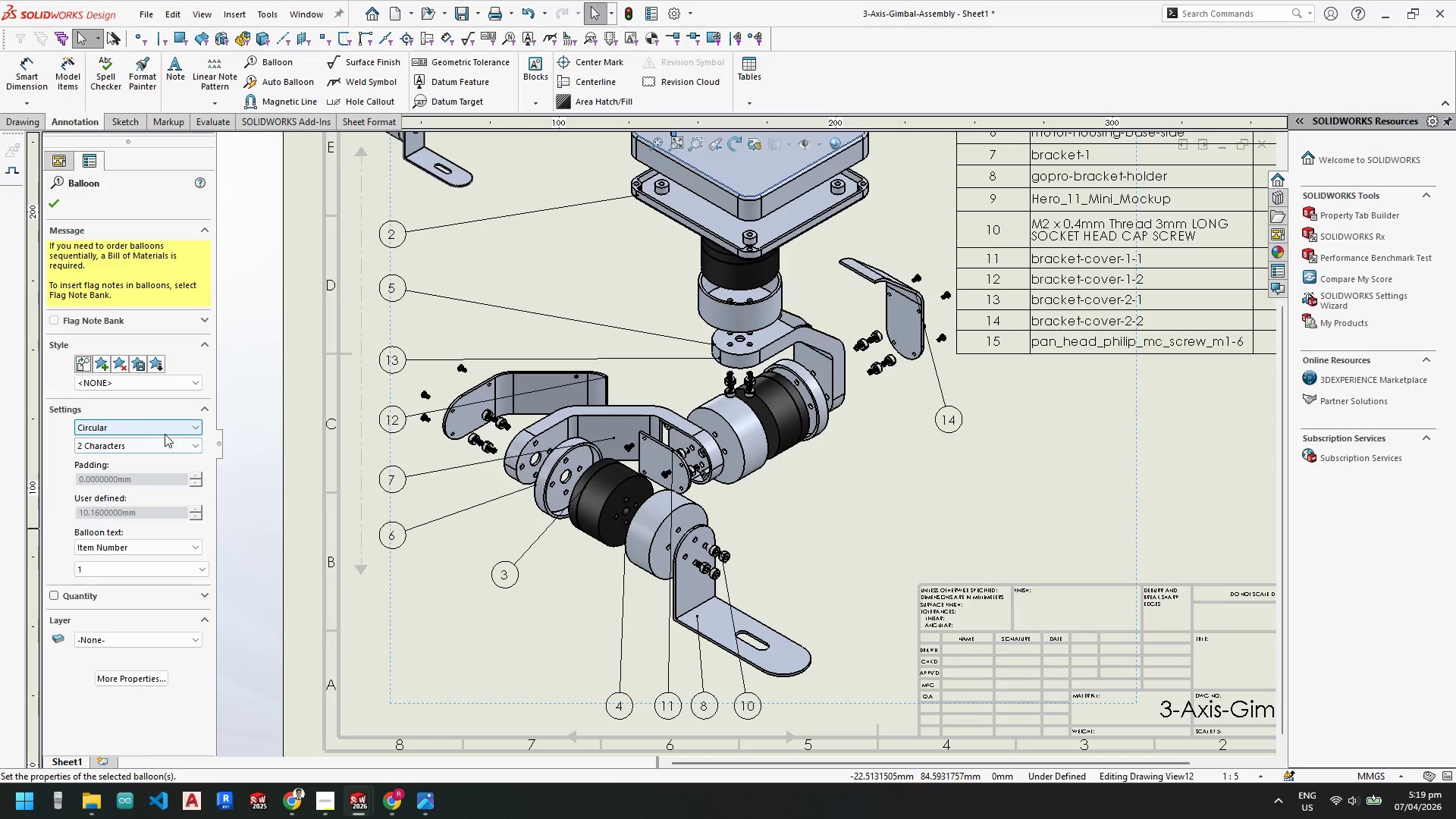 
left_click([407, 472])
 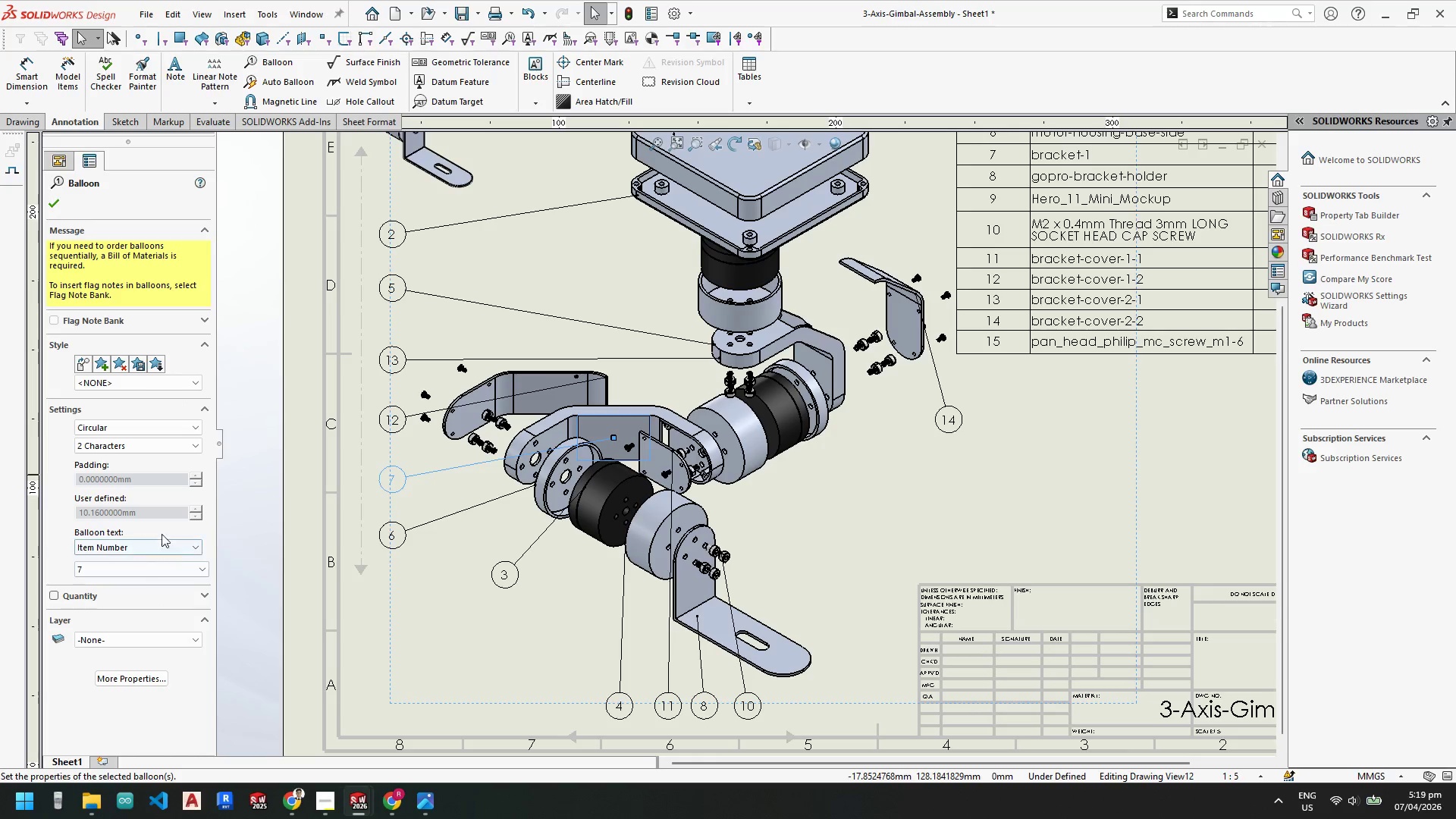 
wait(7.77)
 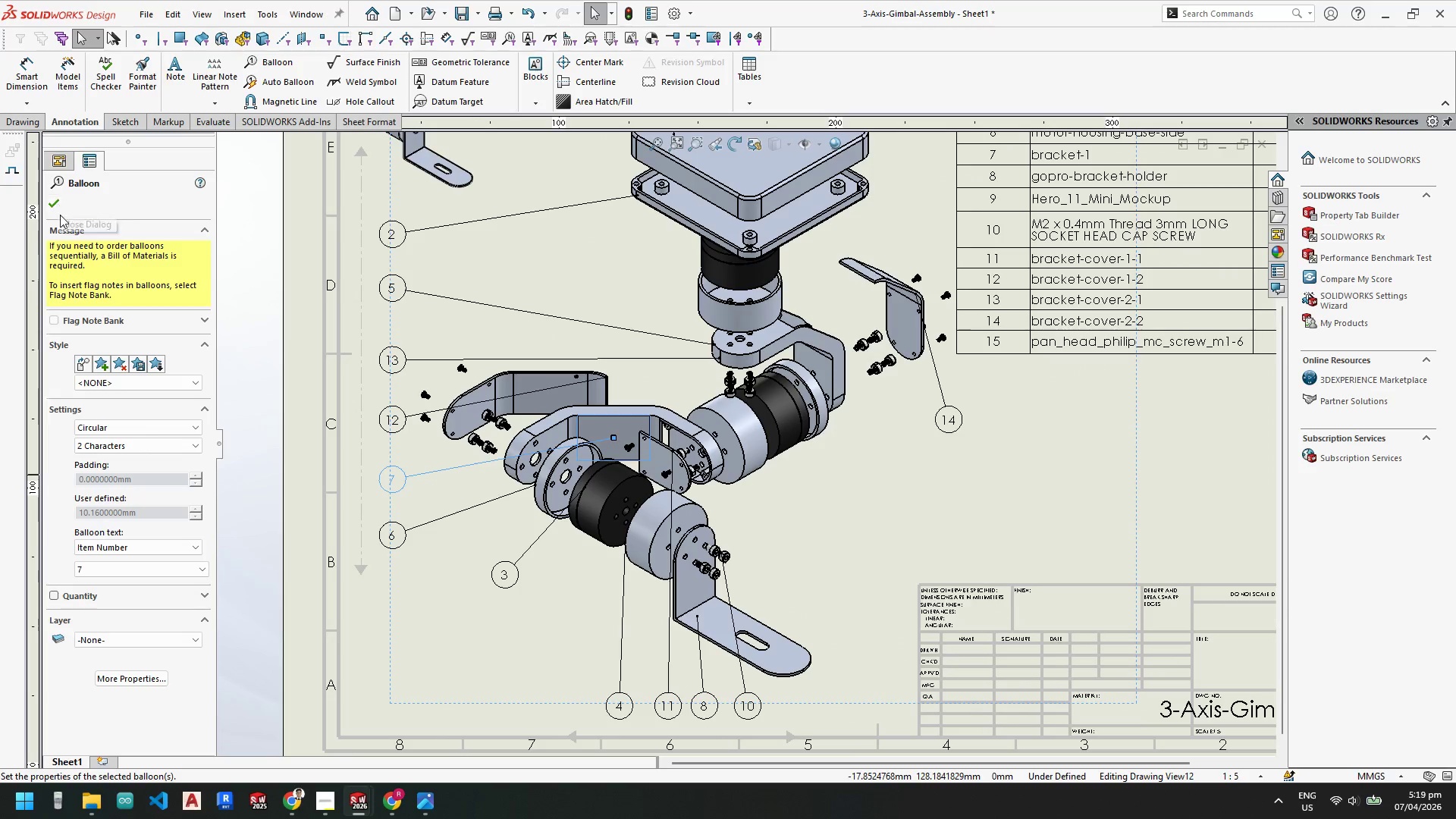 
left_click([60, 204])
 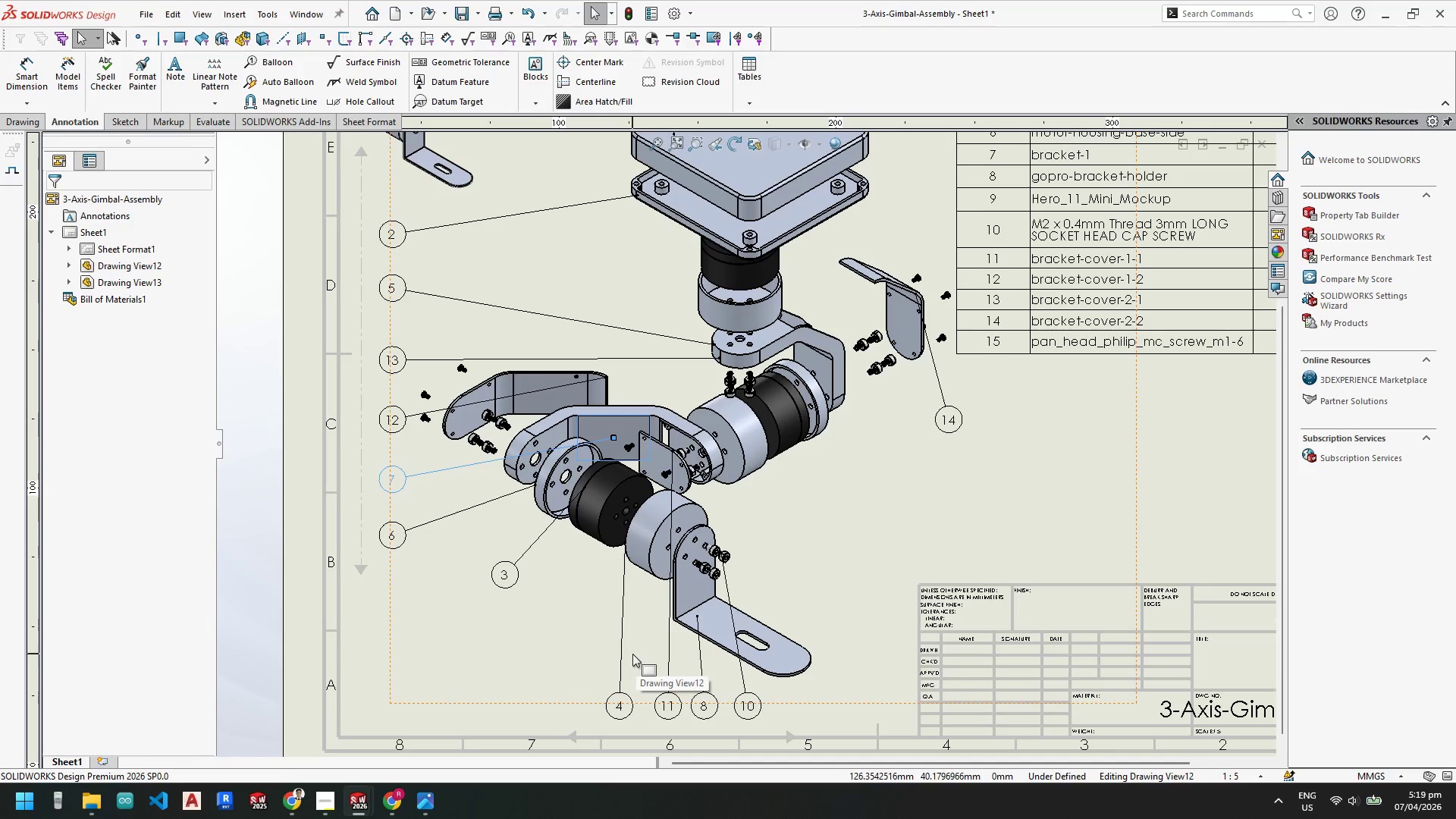 
key(Escape)
 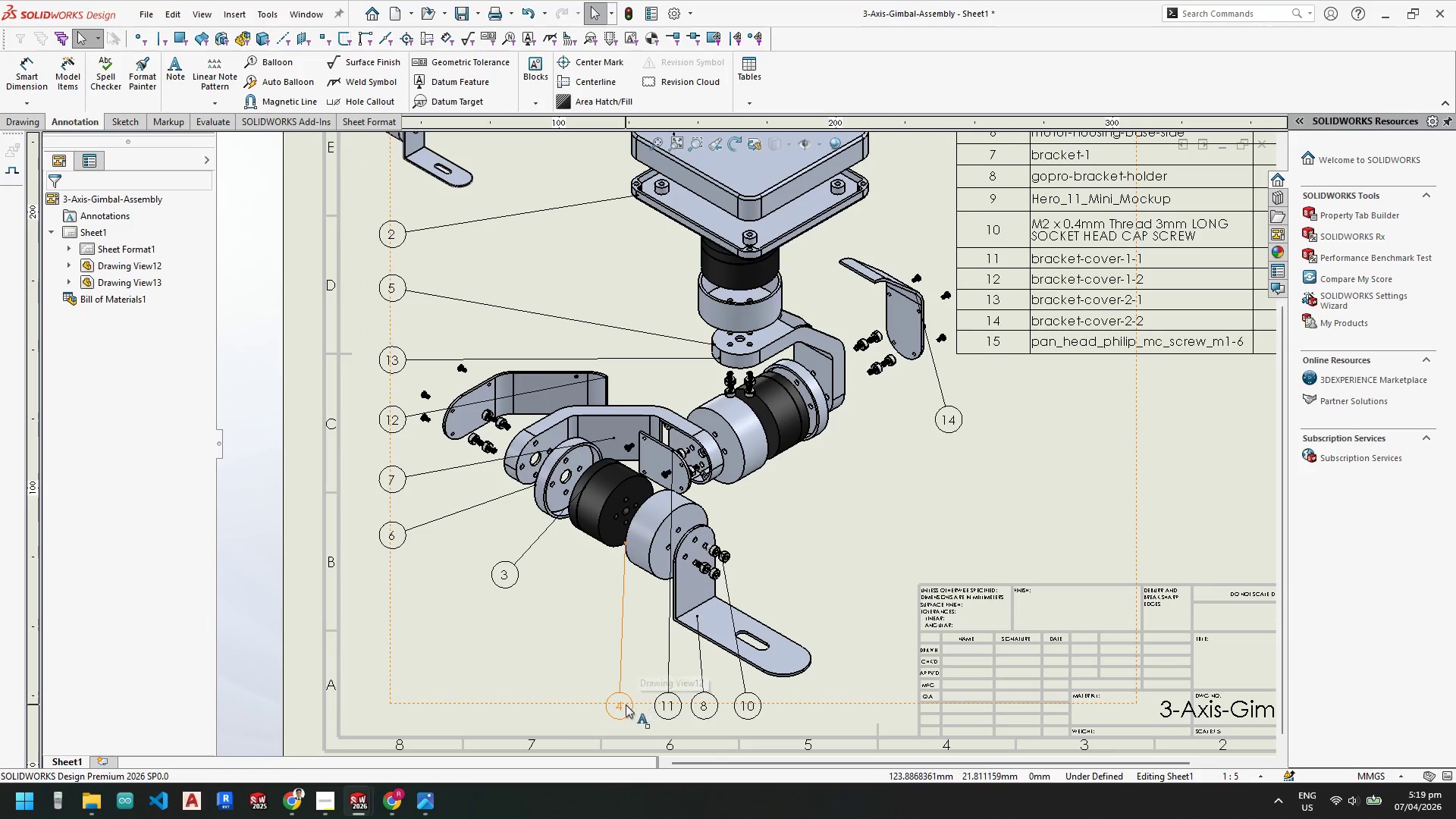 
key(Escape)
 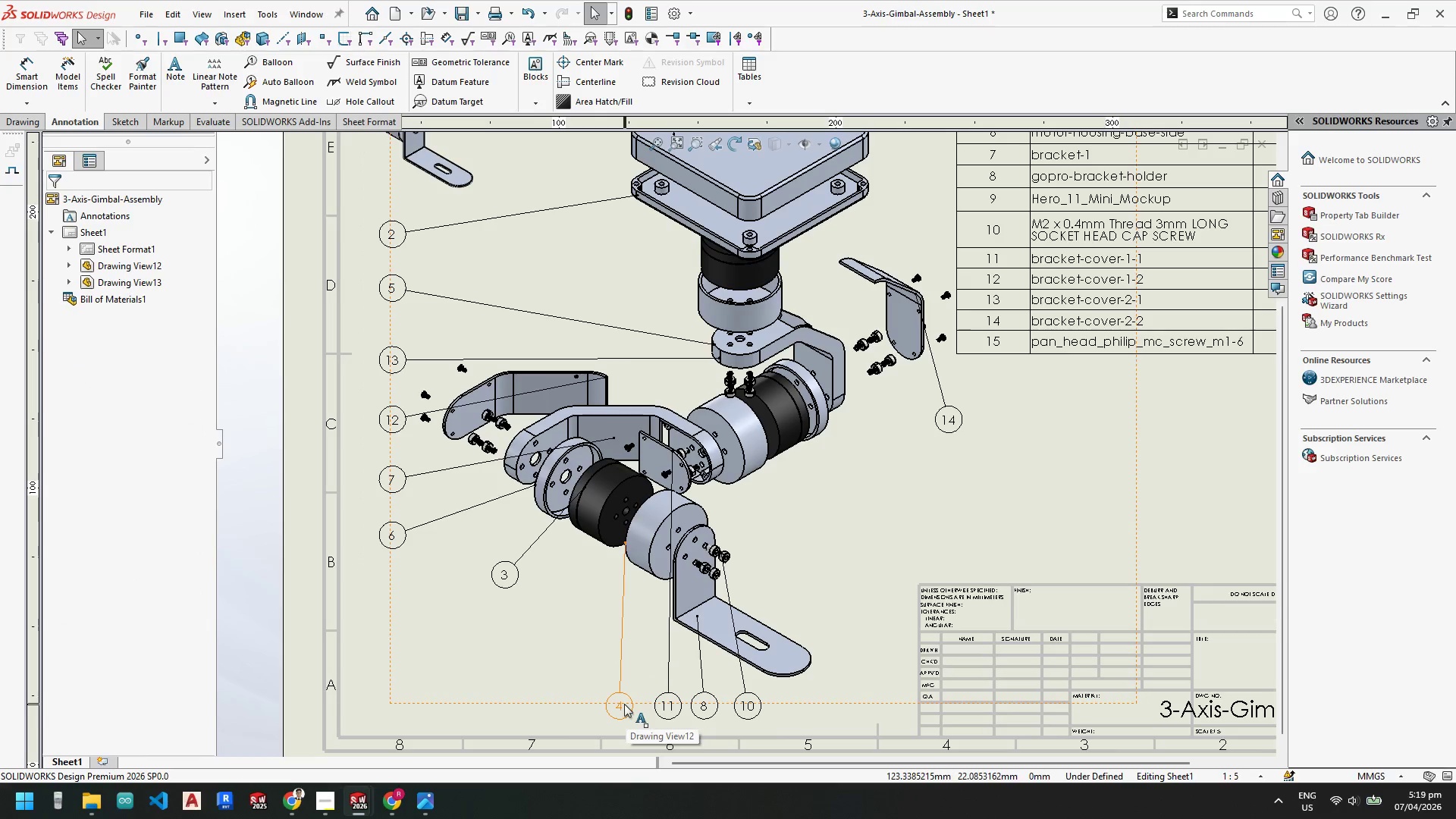 
left_click([624, 704])
 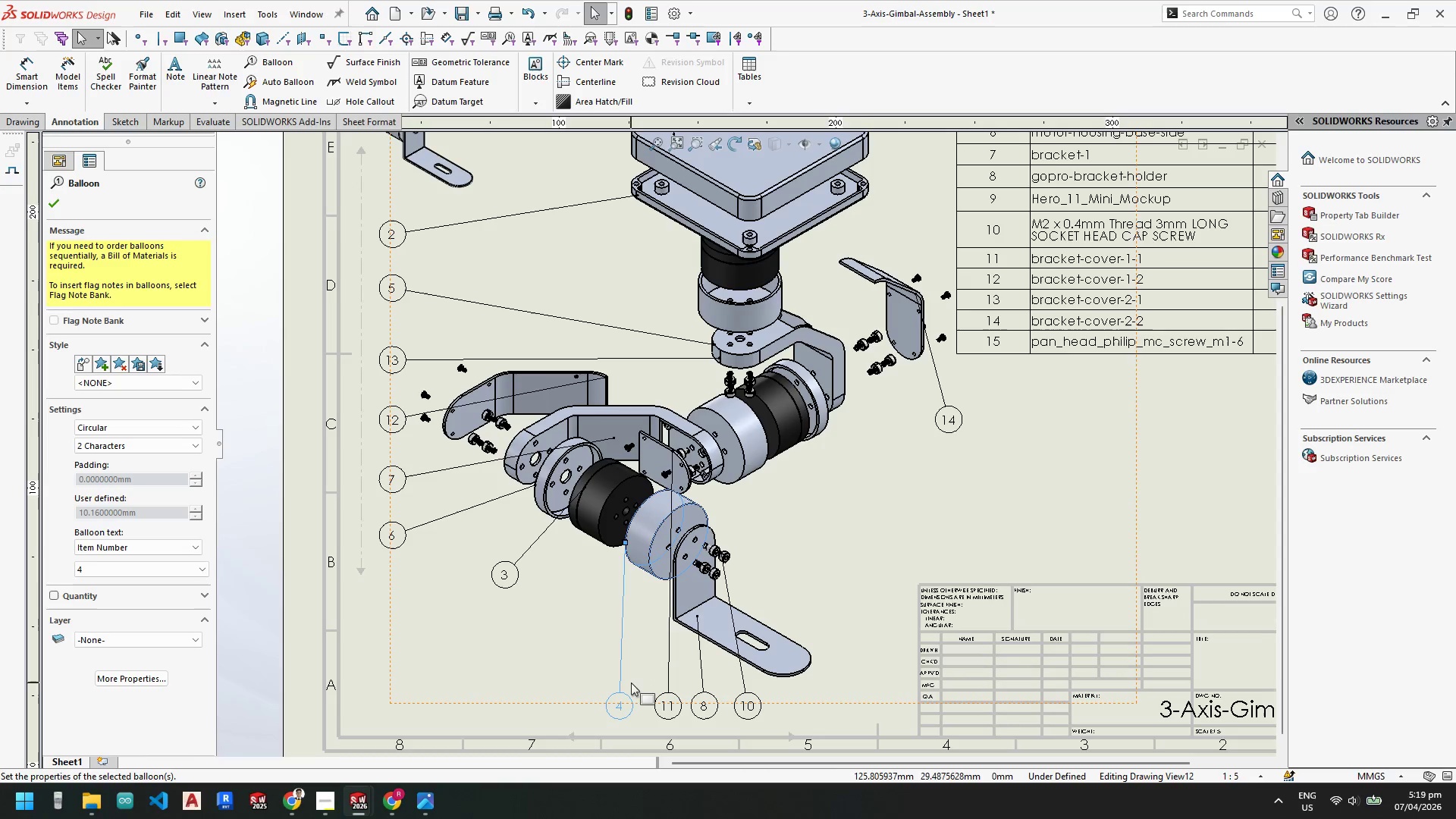 
double_click([621, 674])
 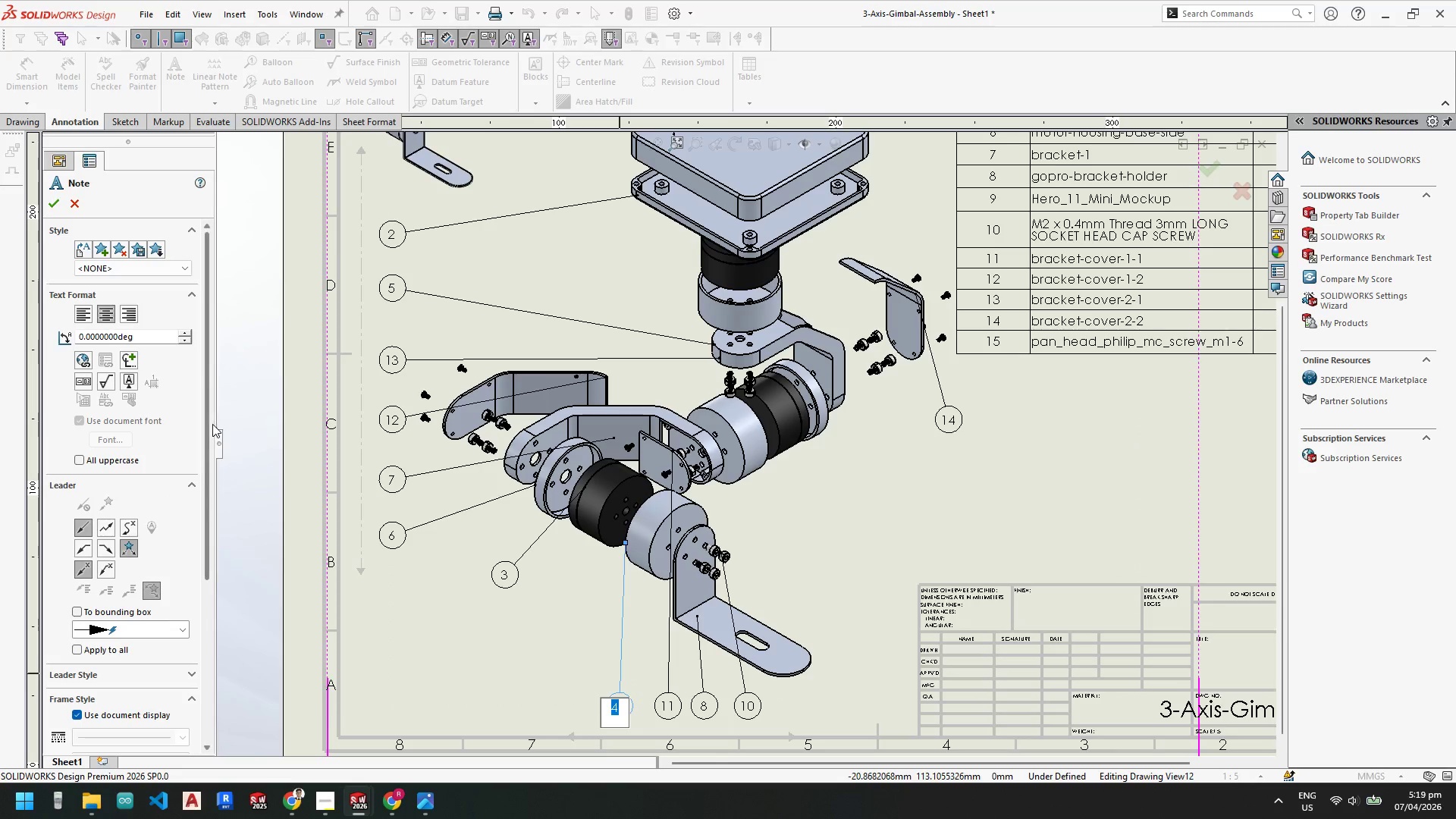 
left_click_drag(start_coordinate=[208, 425], to_coordinate=[228, 572])
 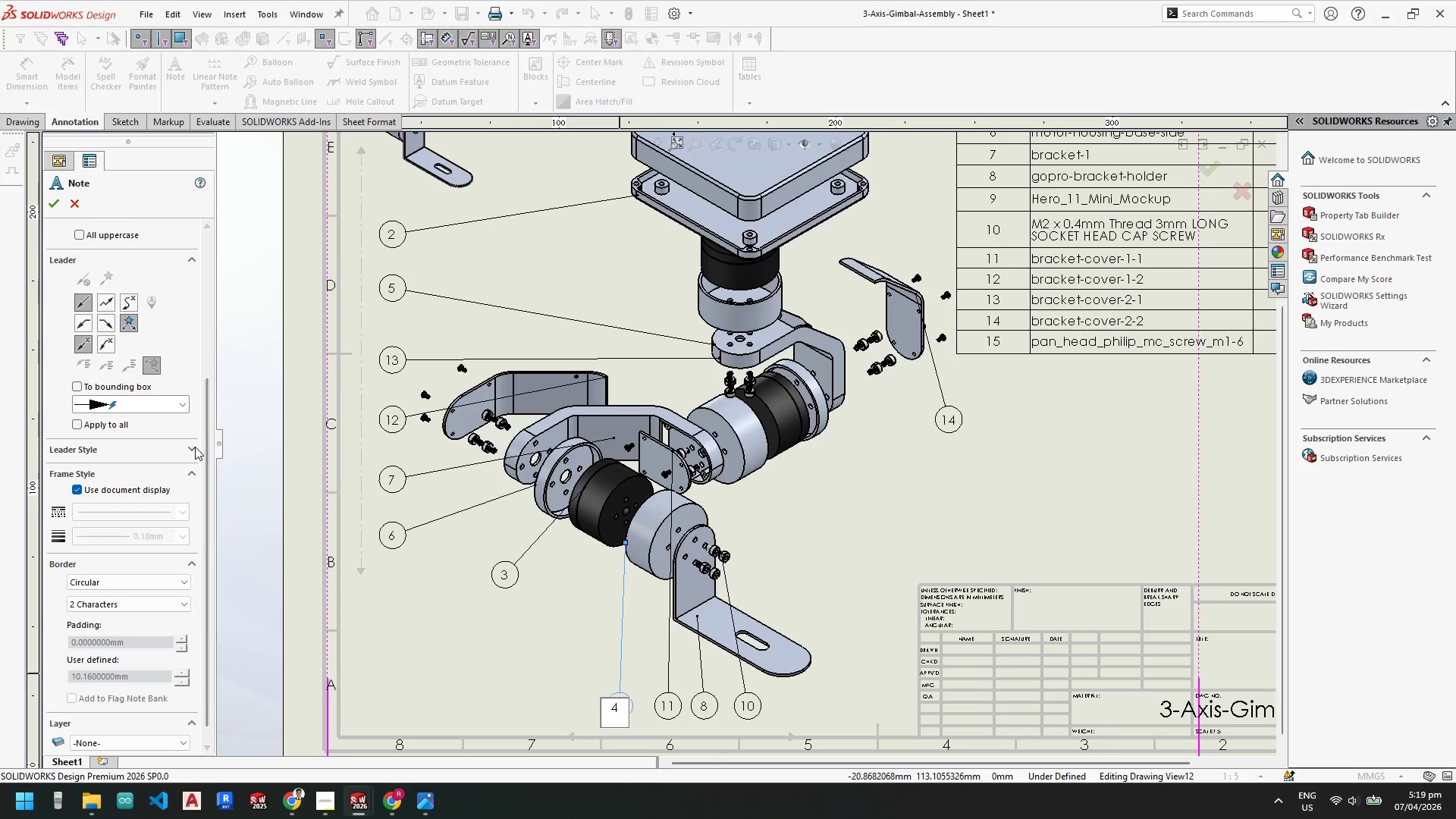 
double_click([189, 450])
 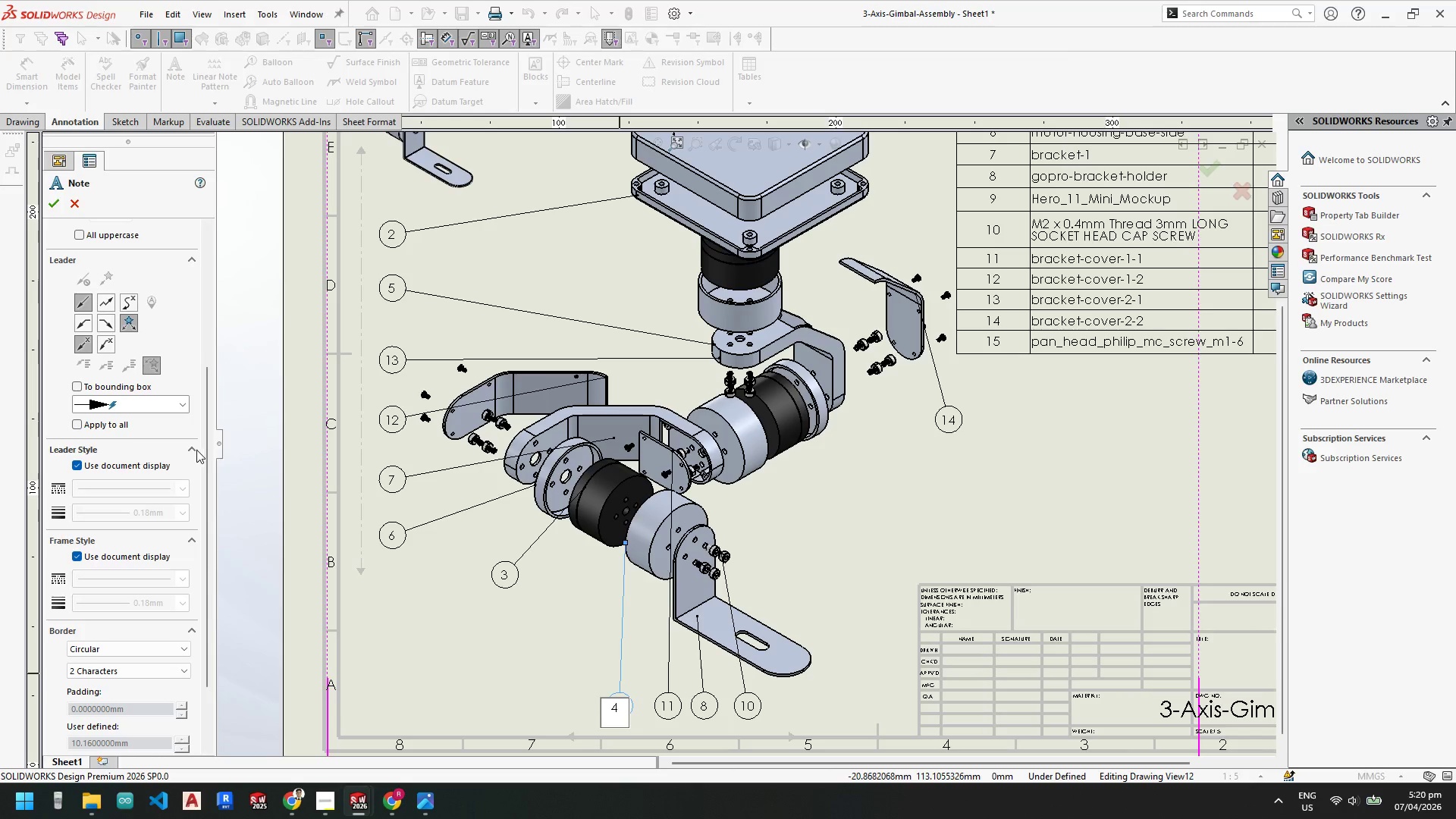 
key(Escape)
 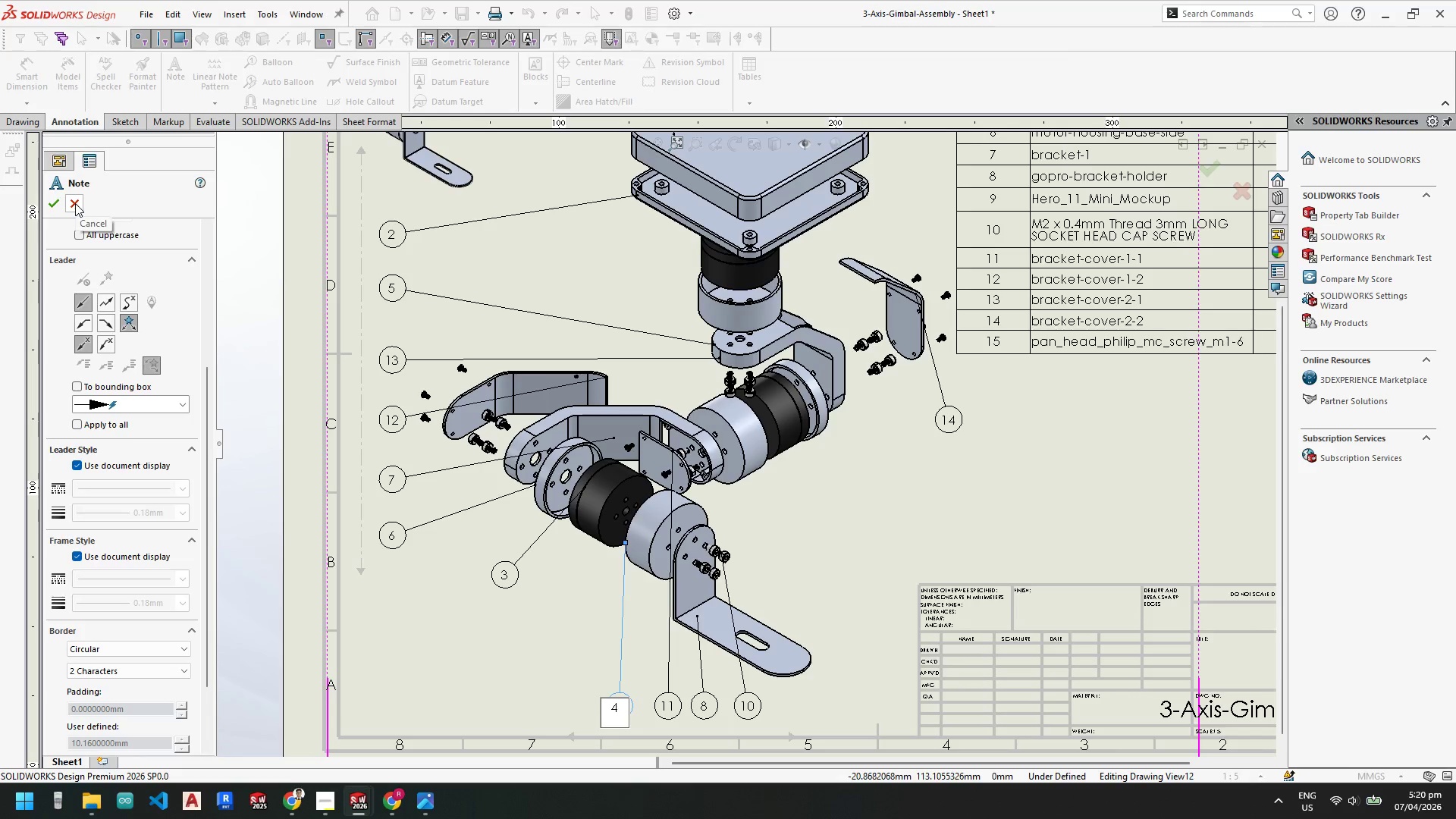 
left_click([75, 206])
 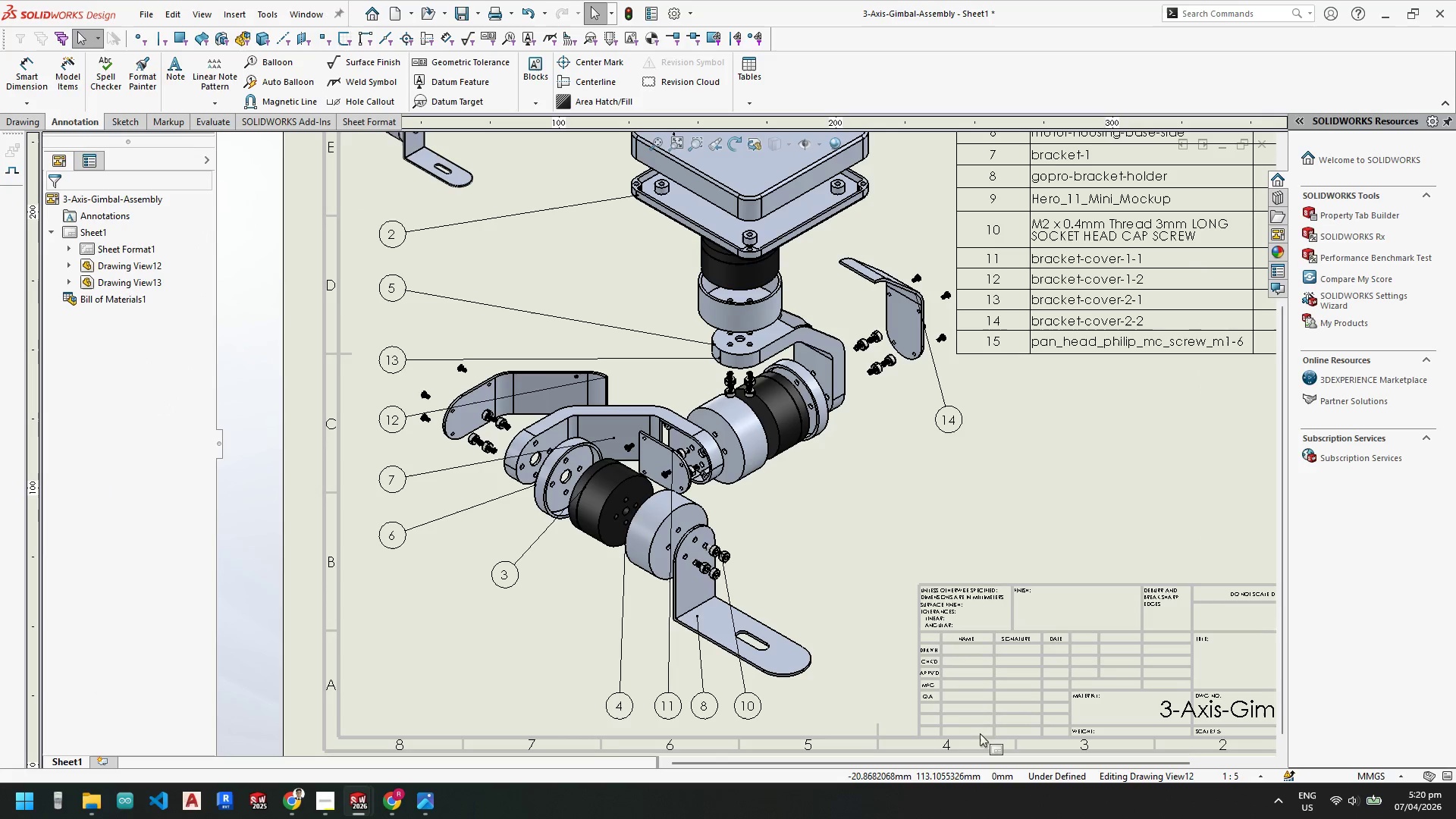 
scroll: coordinate [855, 627], scroll_direction: up, amount: 2.0
 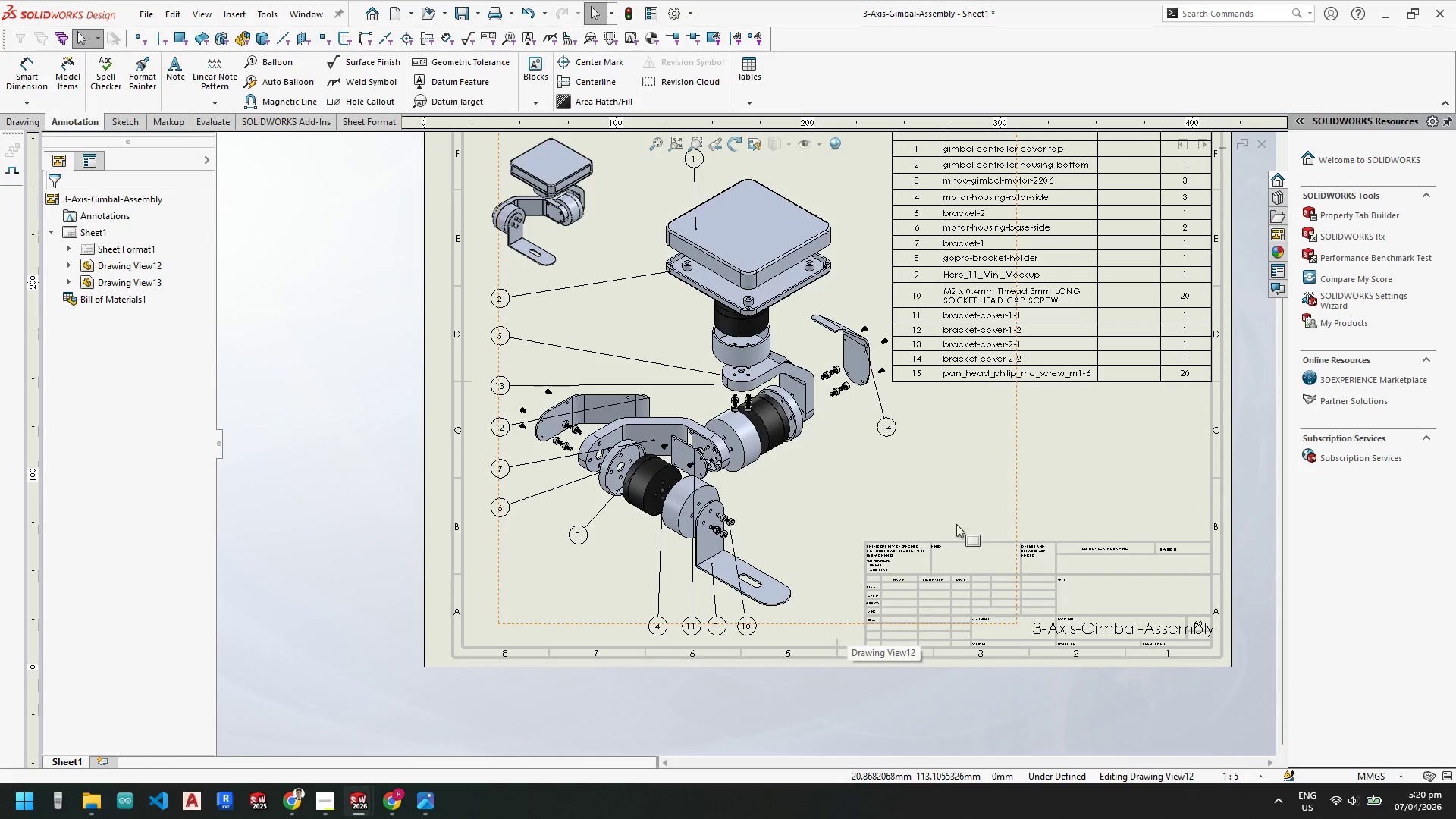 
scroll: coordinate [1117, 632], scroll_direction: down, amount: 6.0
 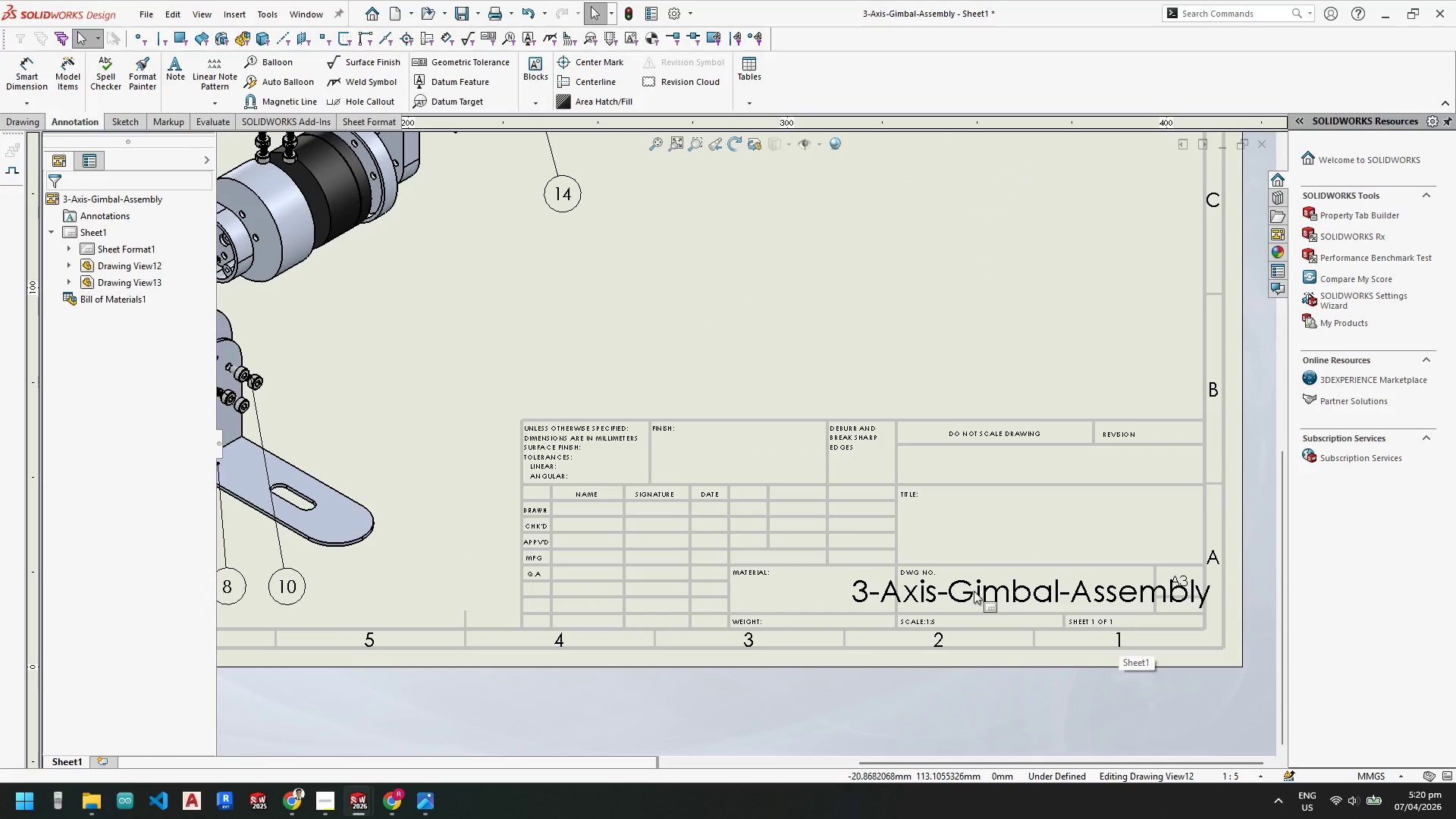 
double_click([974, 591])
 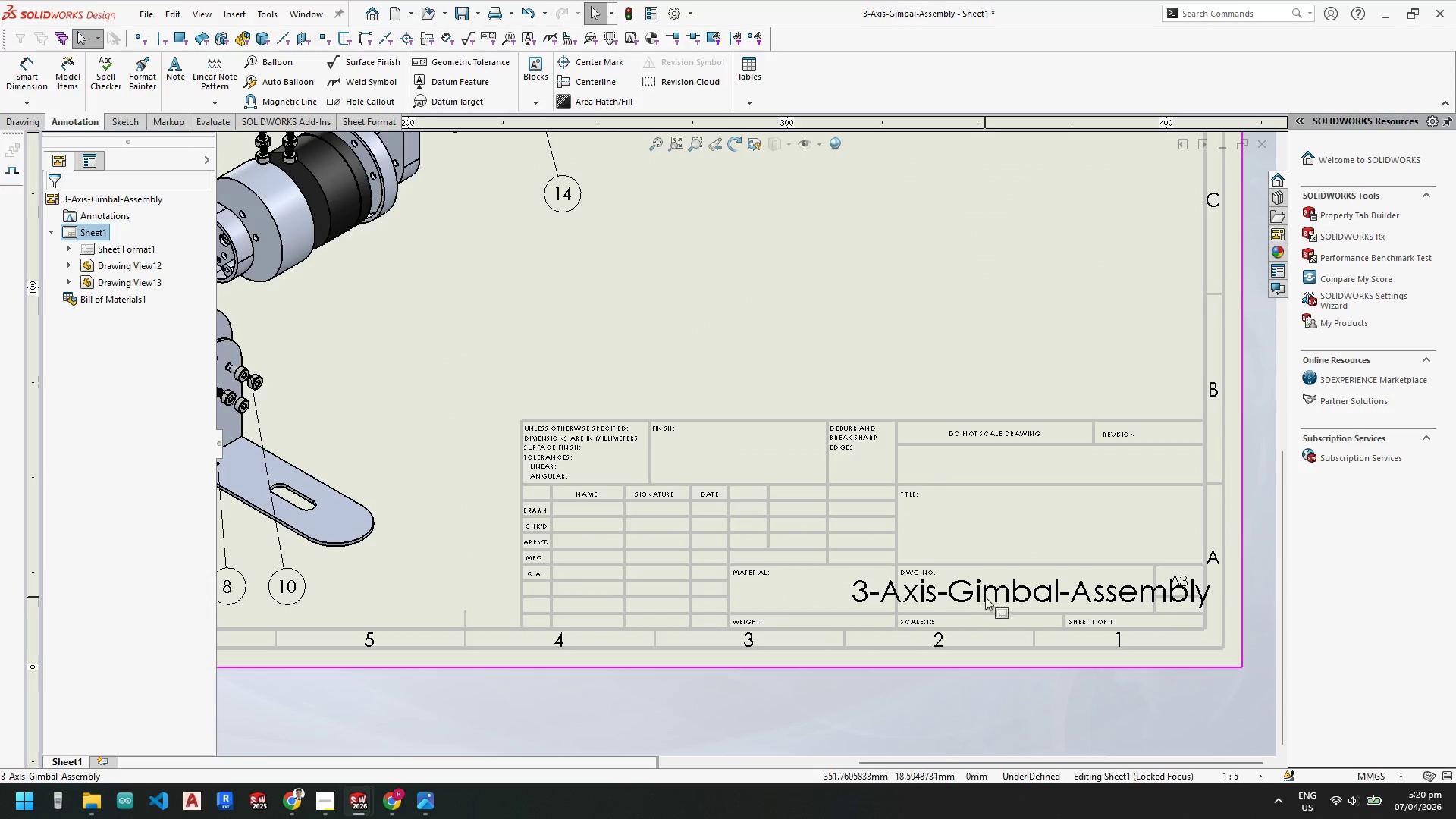 
key(Escape)
 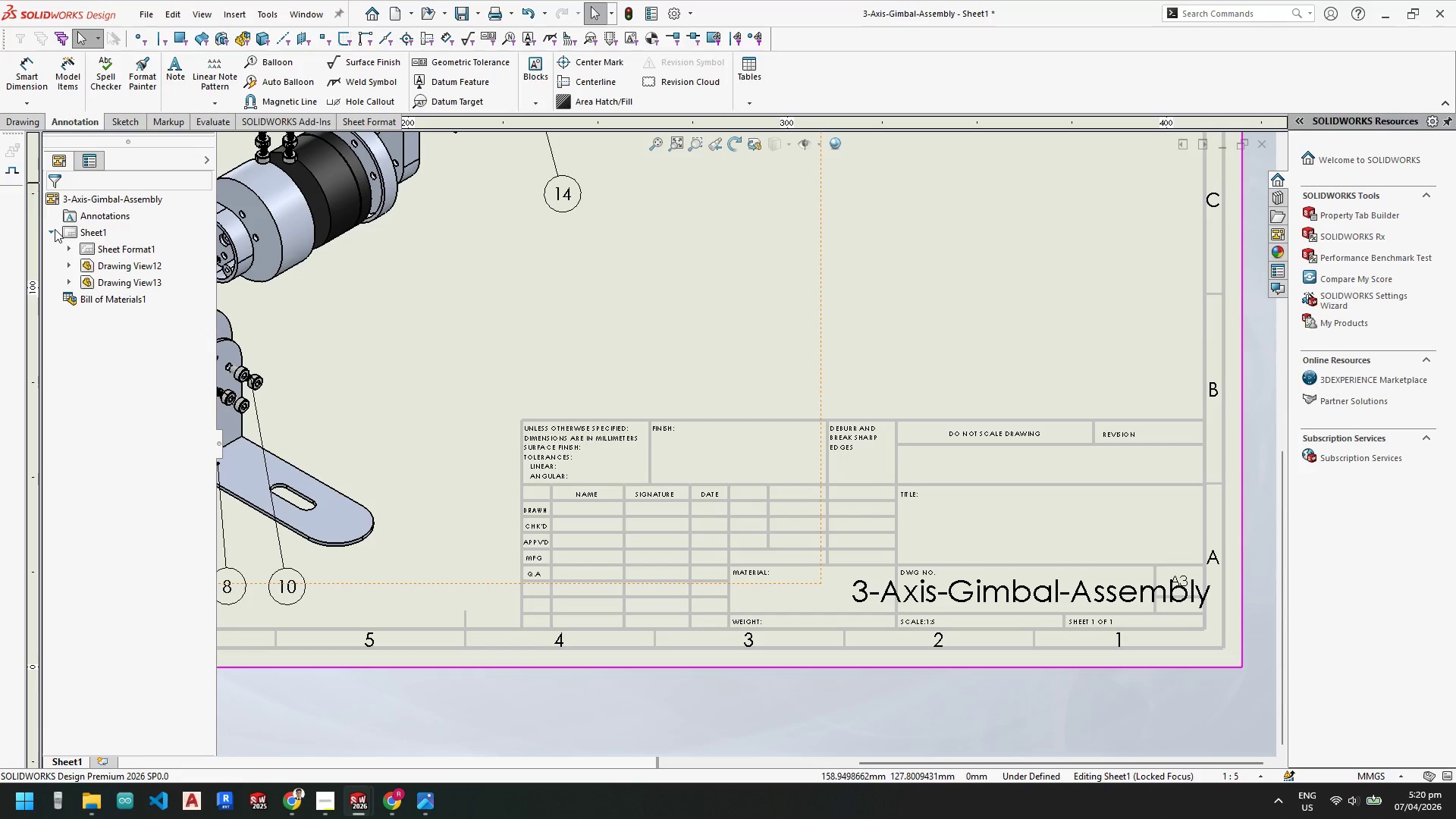 
right_click([98, 242])
 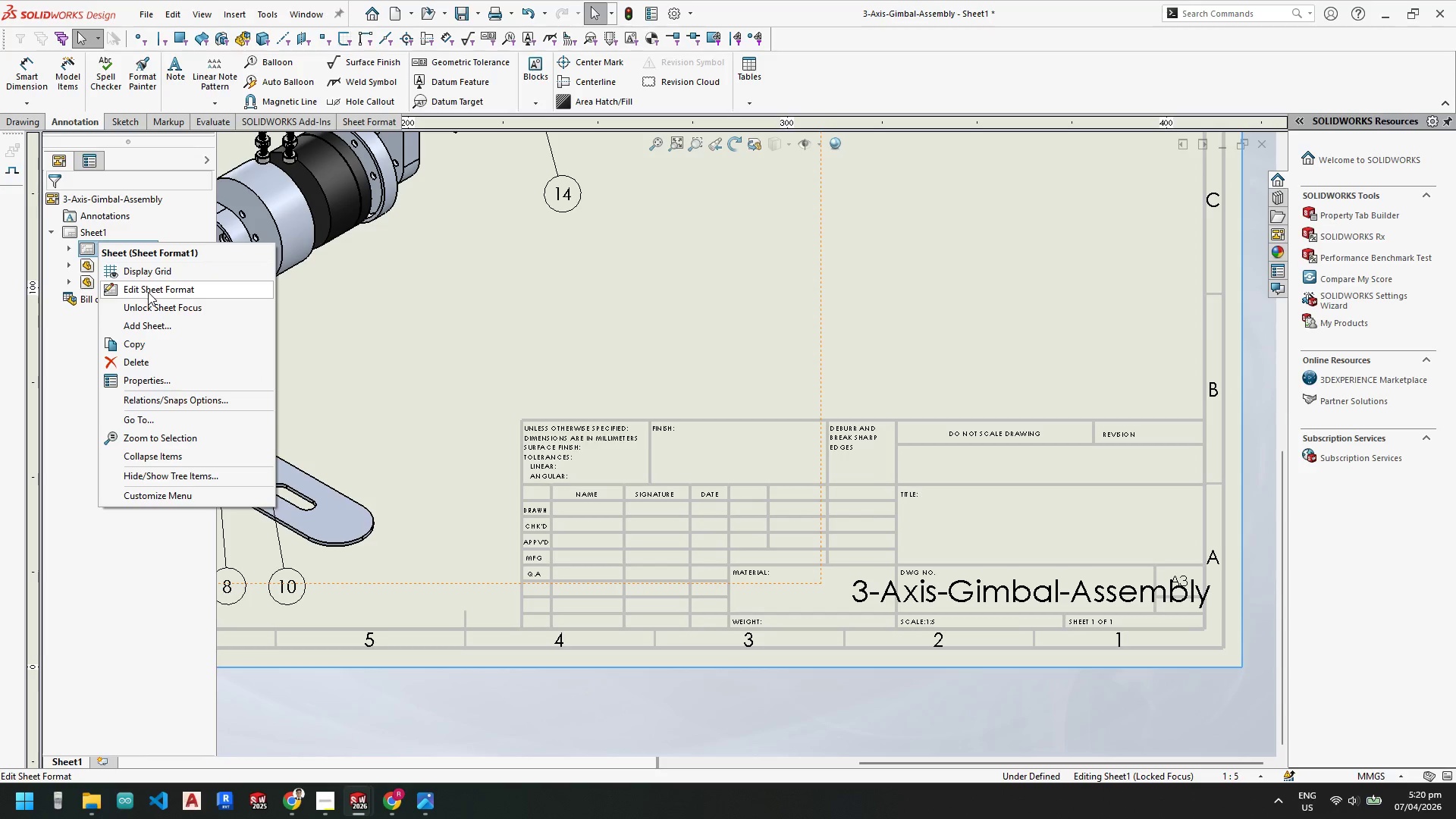 
left_click([152, 289])
 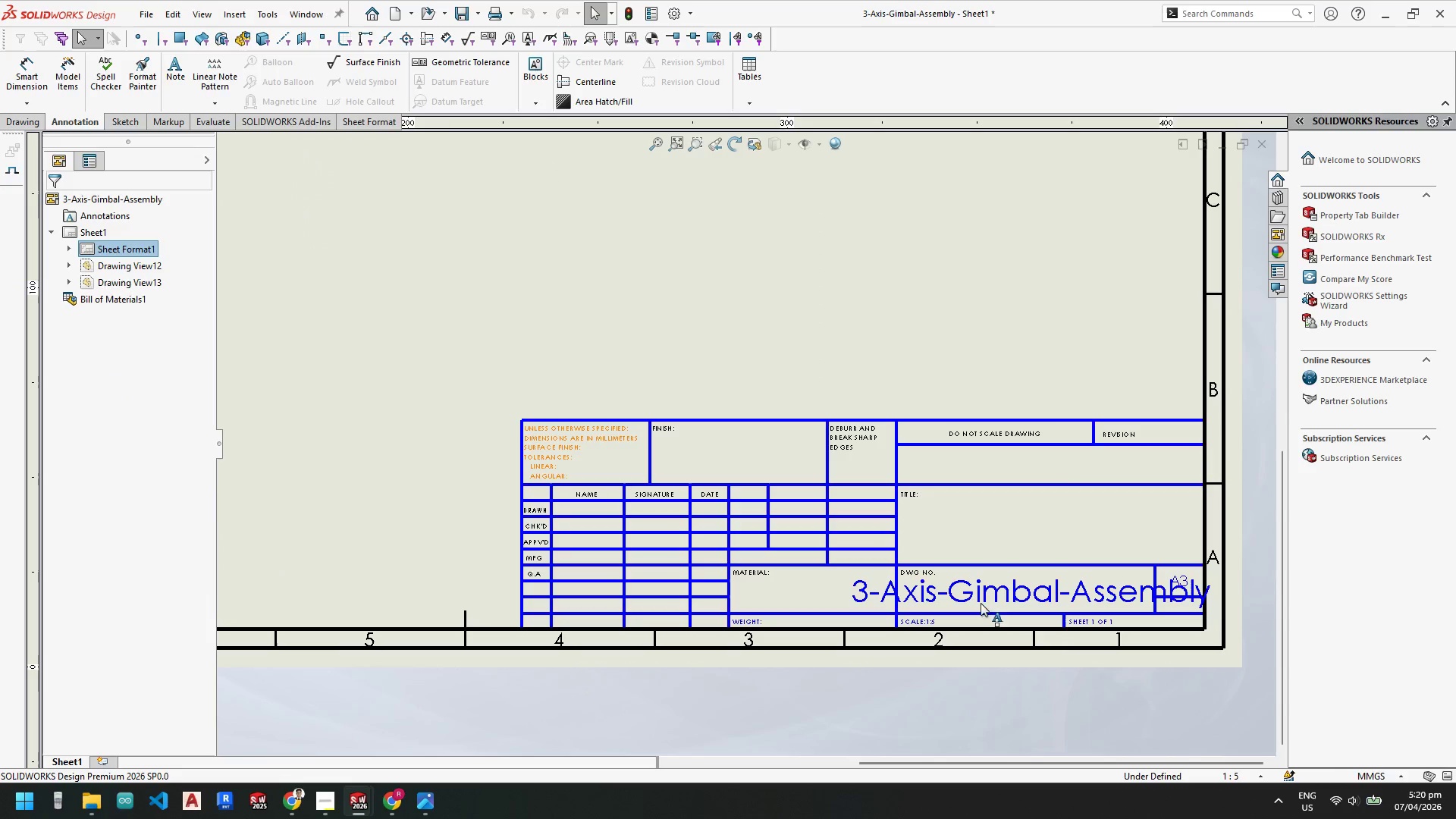 
left_click([984, 599])
 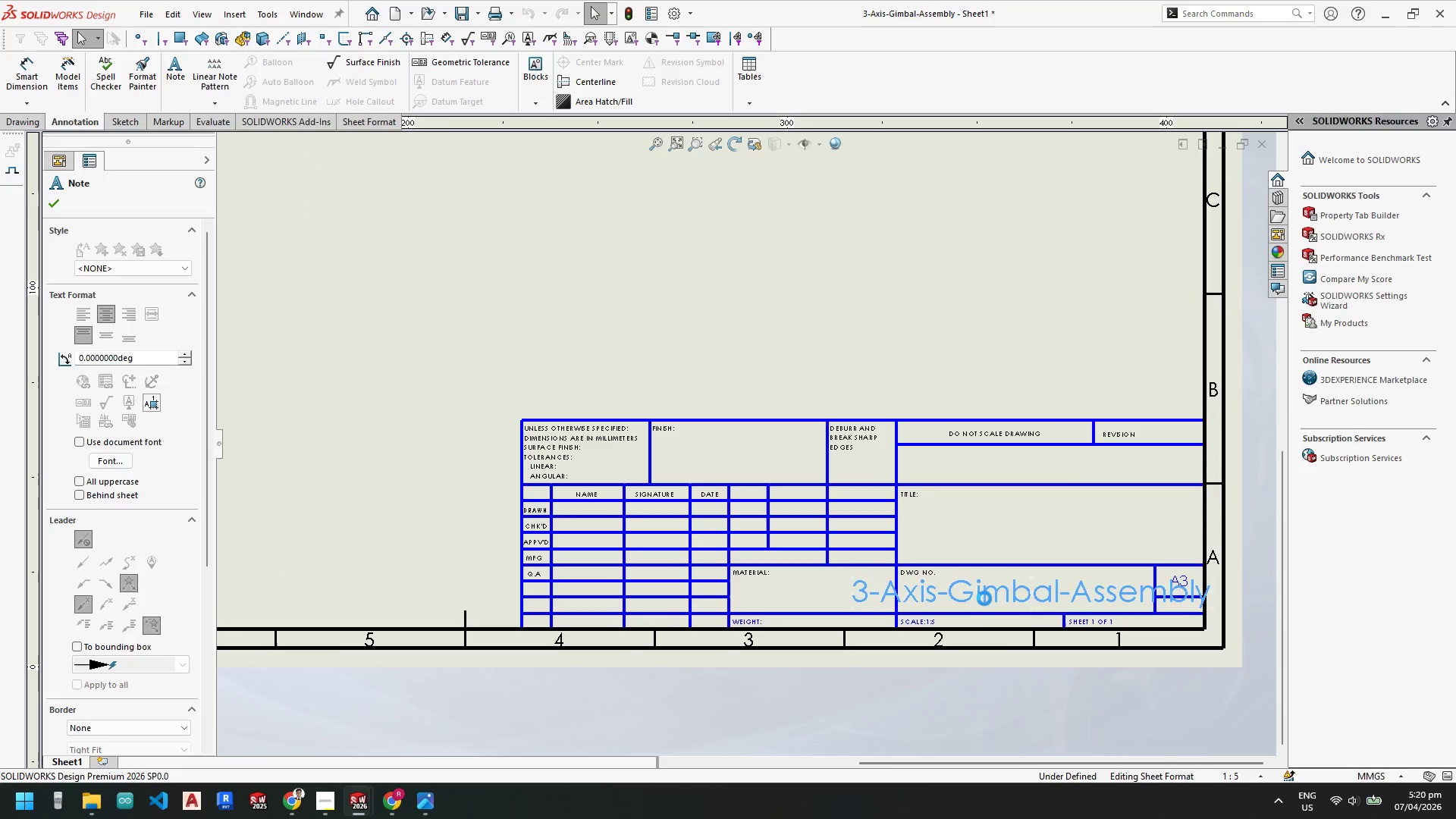 
key(Control+C)
 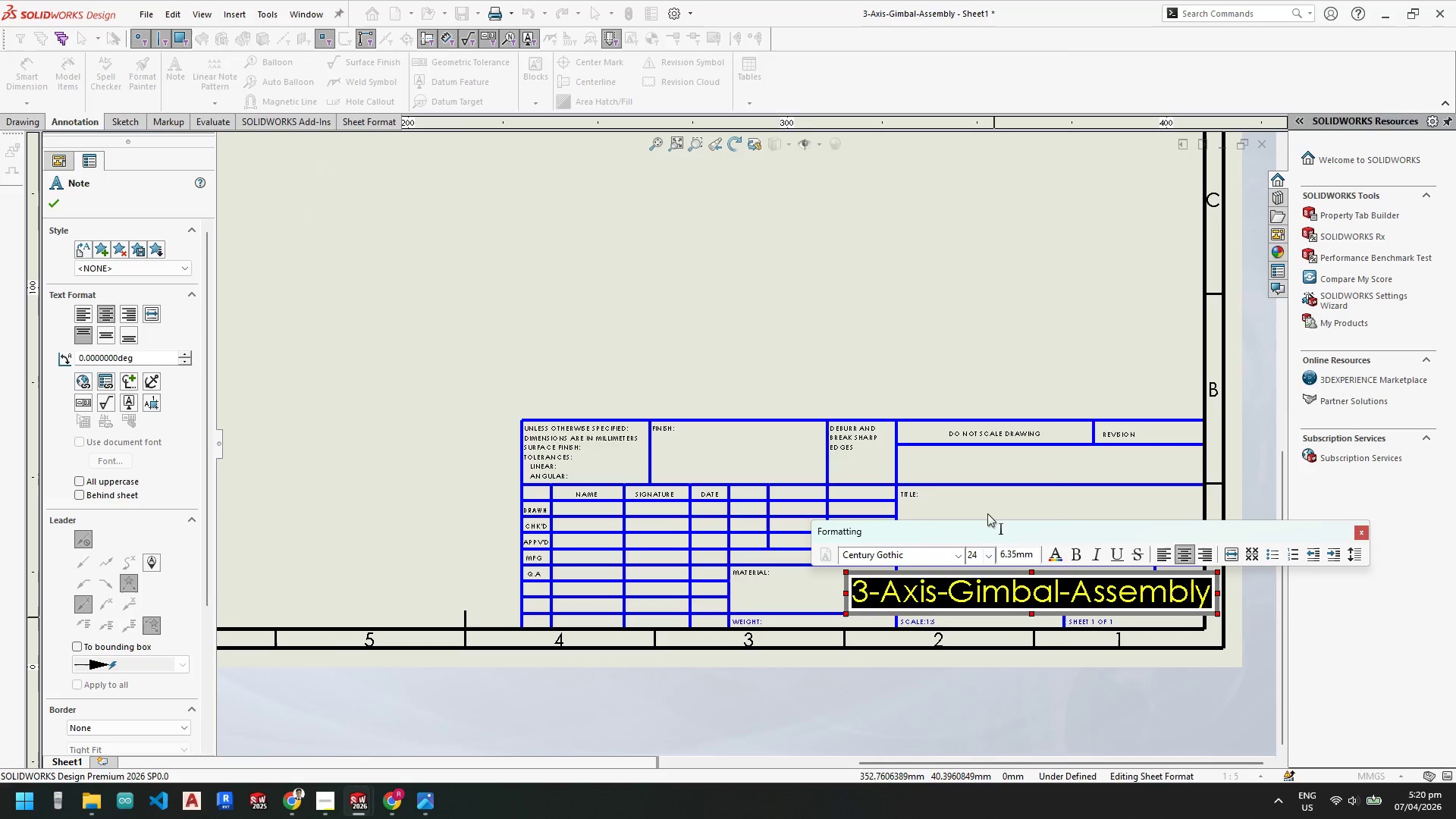 
key(Escape)
 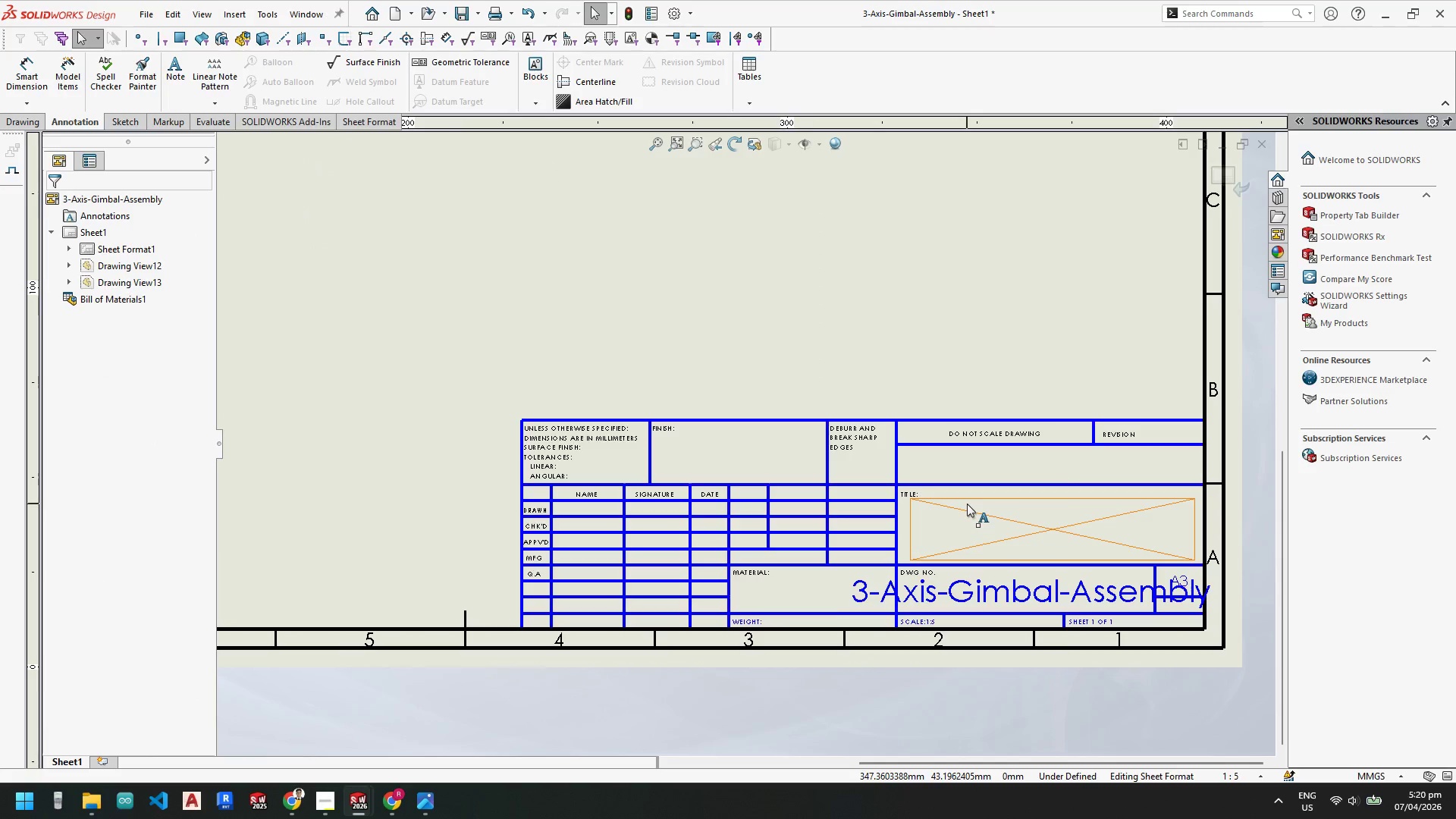 
left_click([967, 504])
 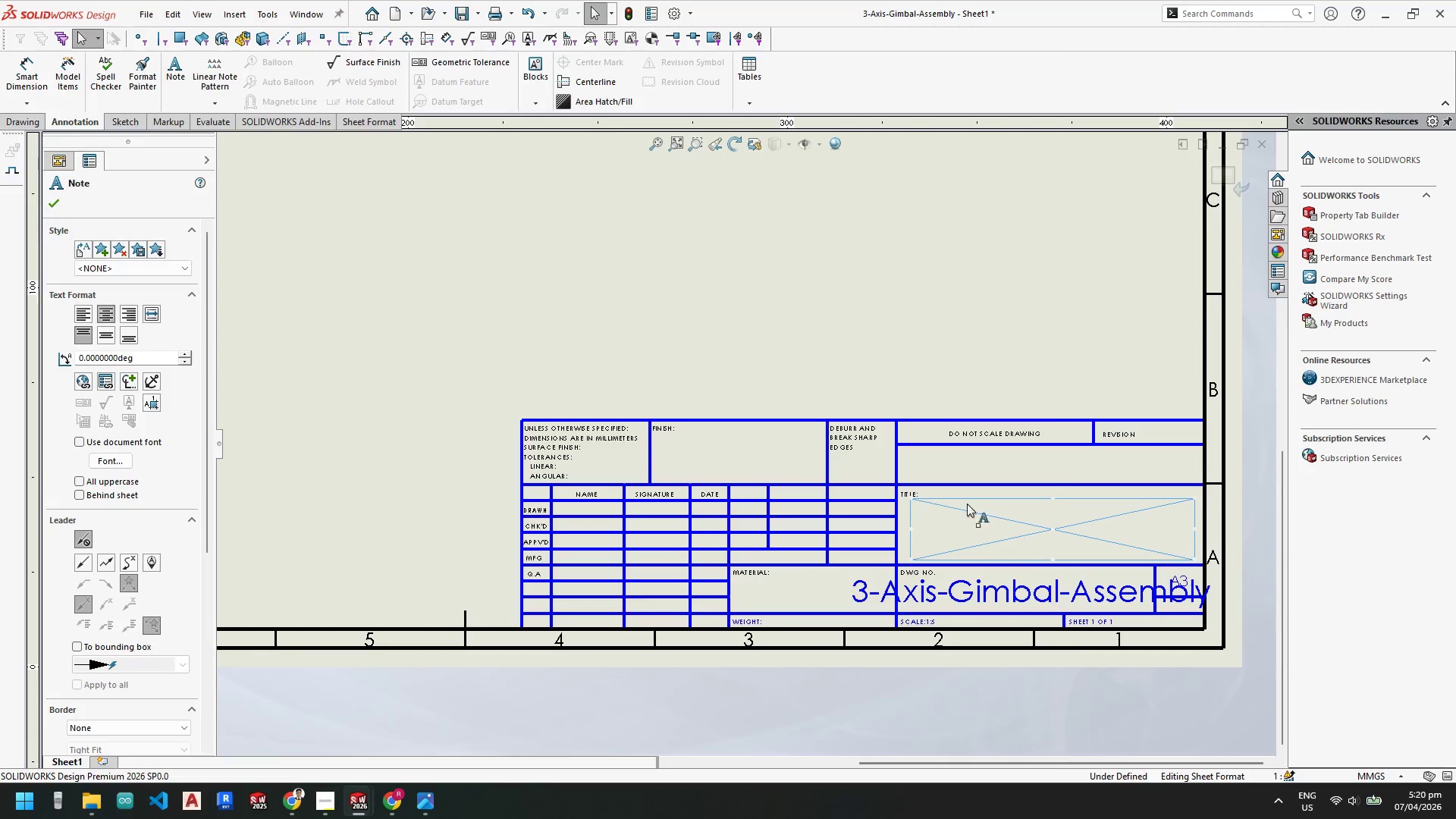 
double_click([967, 504])
 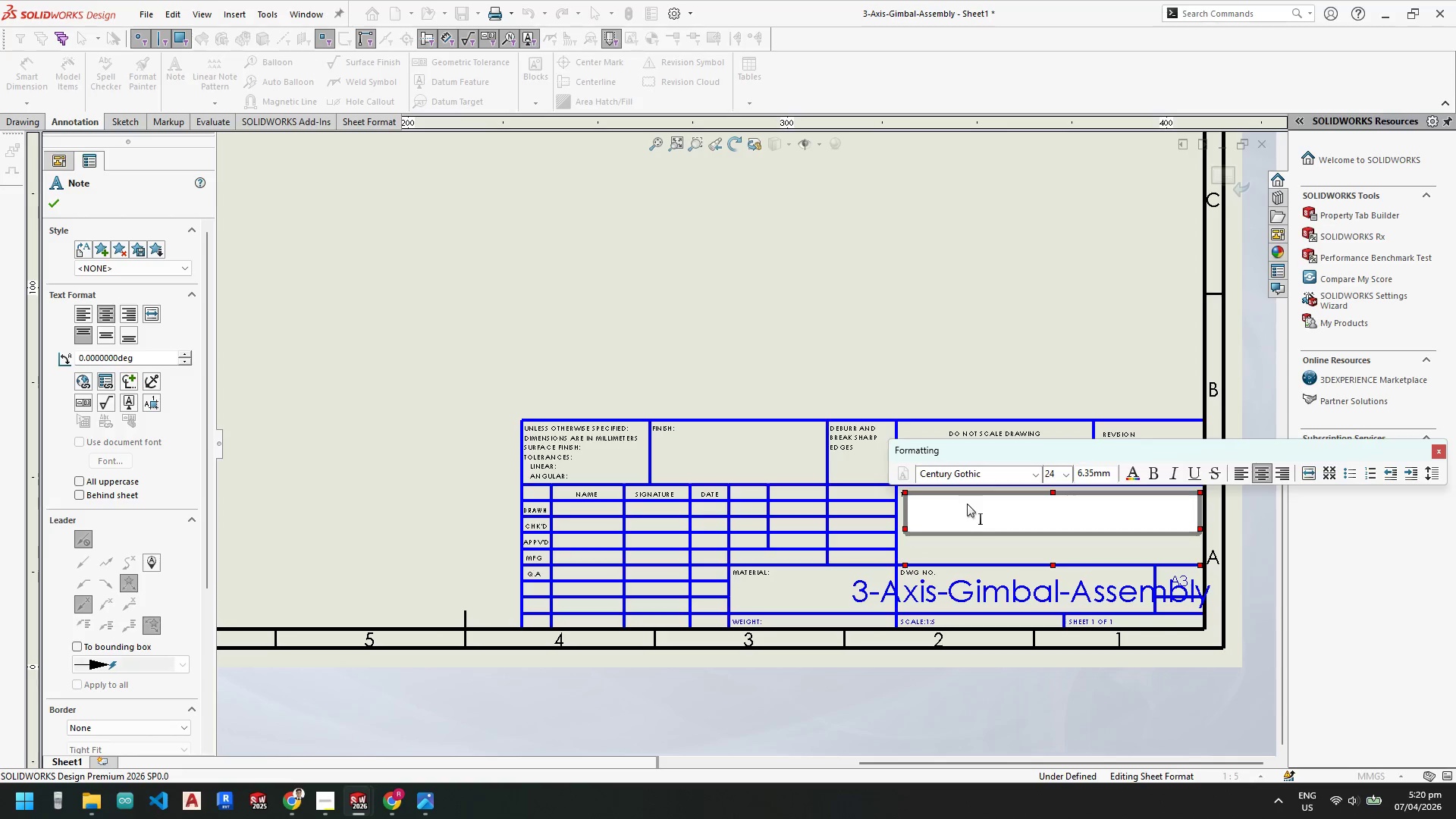 
hold_key(key=ControlLeft, duration=0.31)
 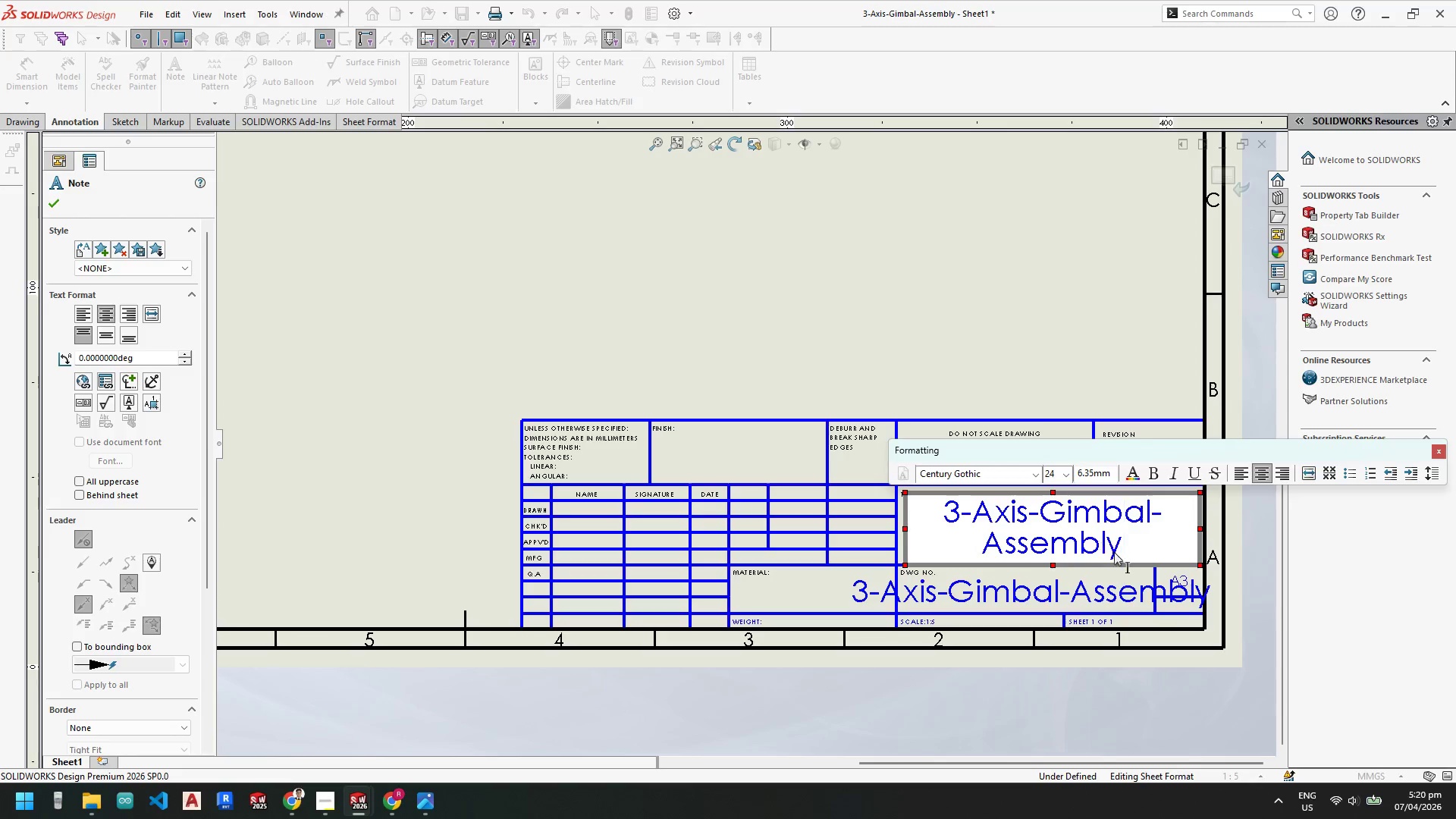 
key(V)
 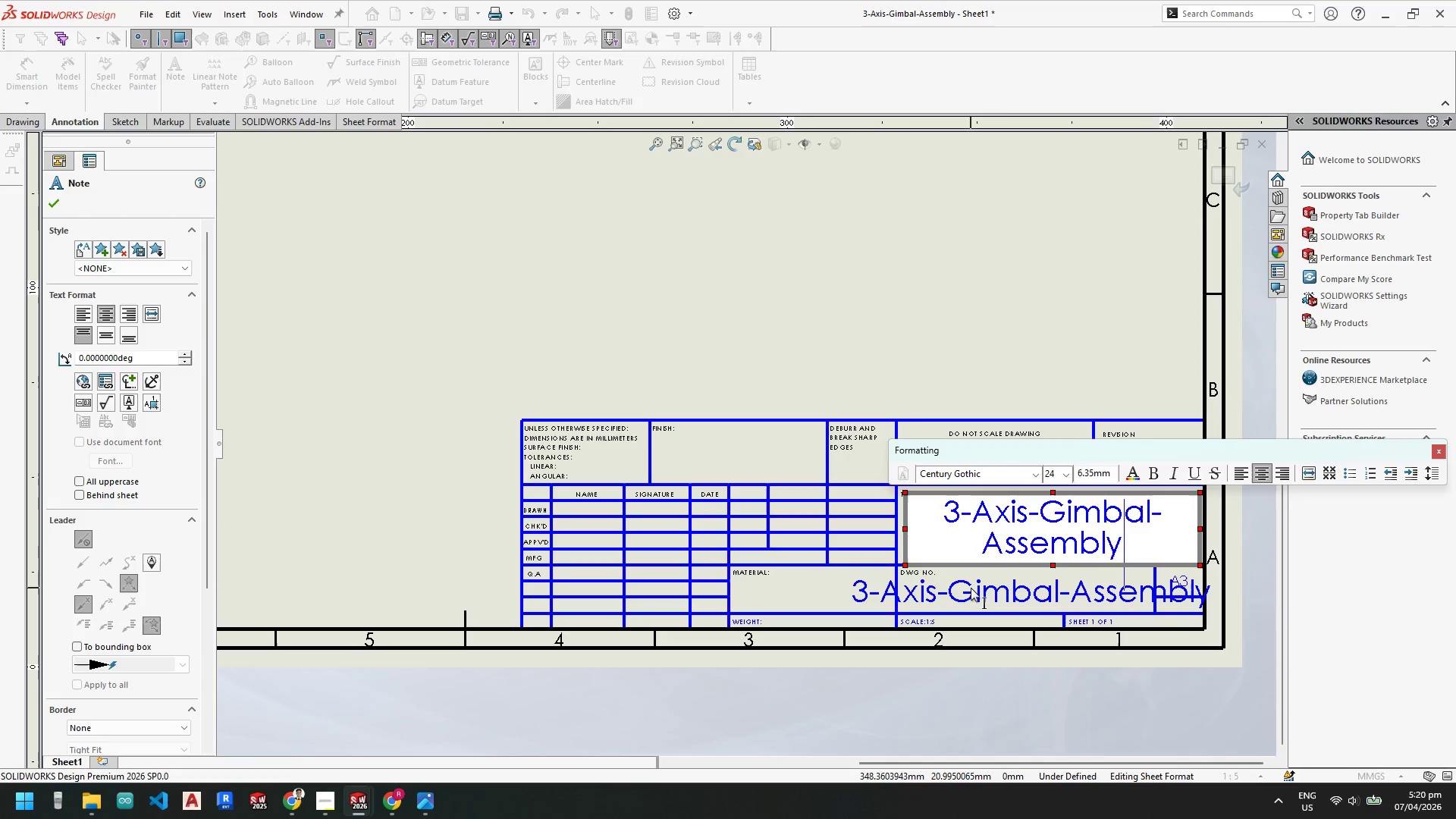 
left_click([945, 592])
 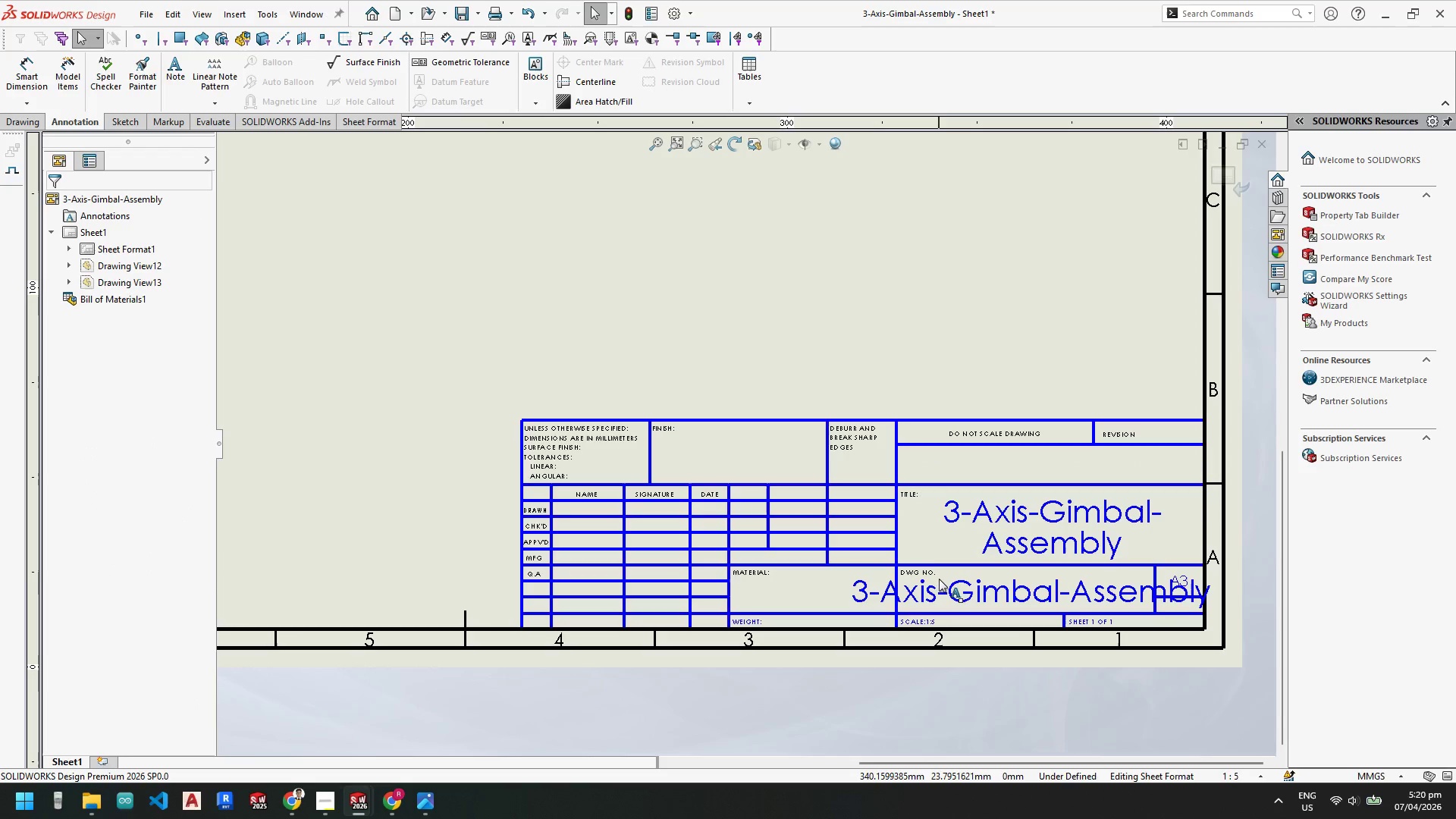 
double_click([937, 581])
 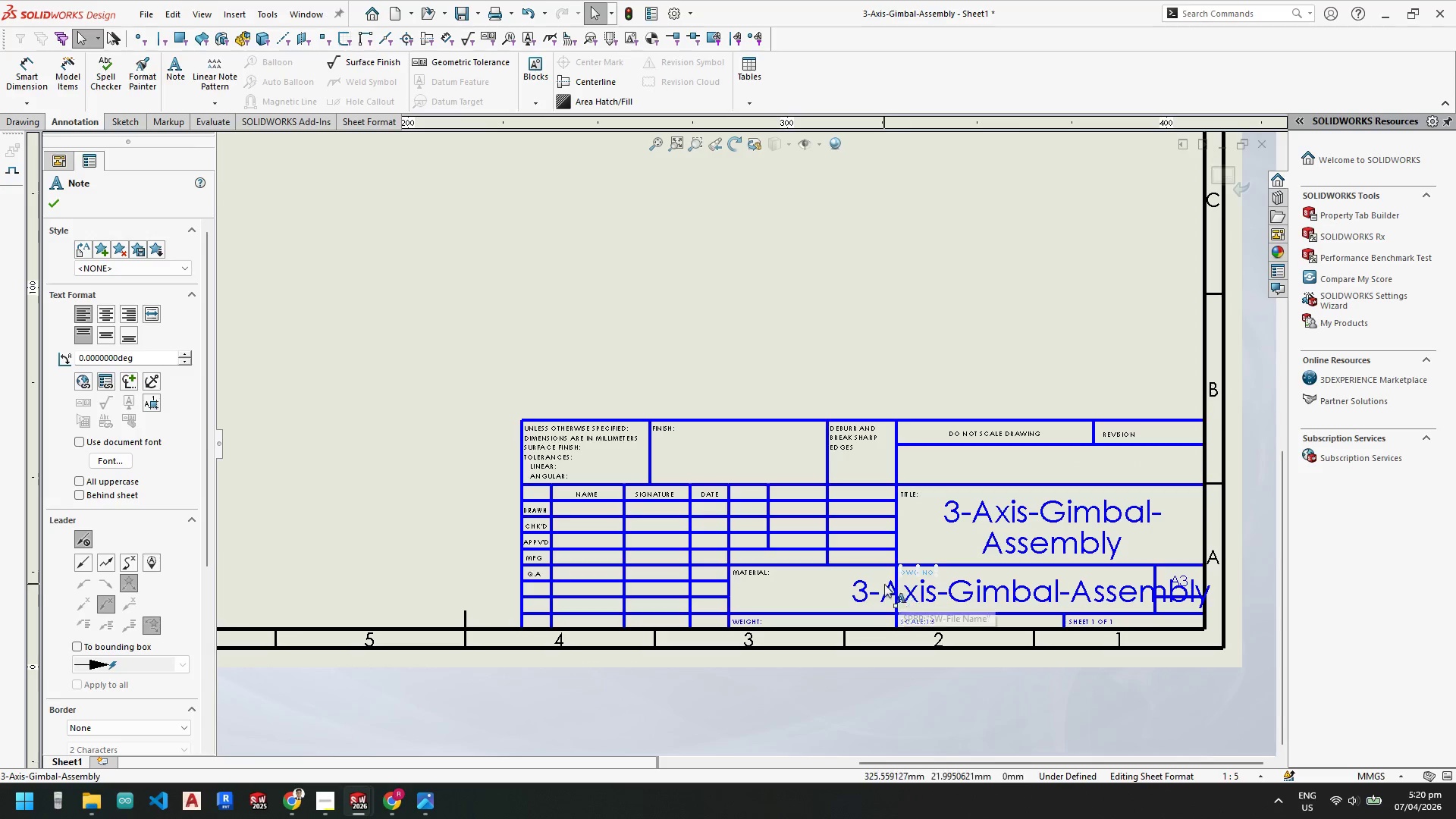 
key(Escape)
 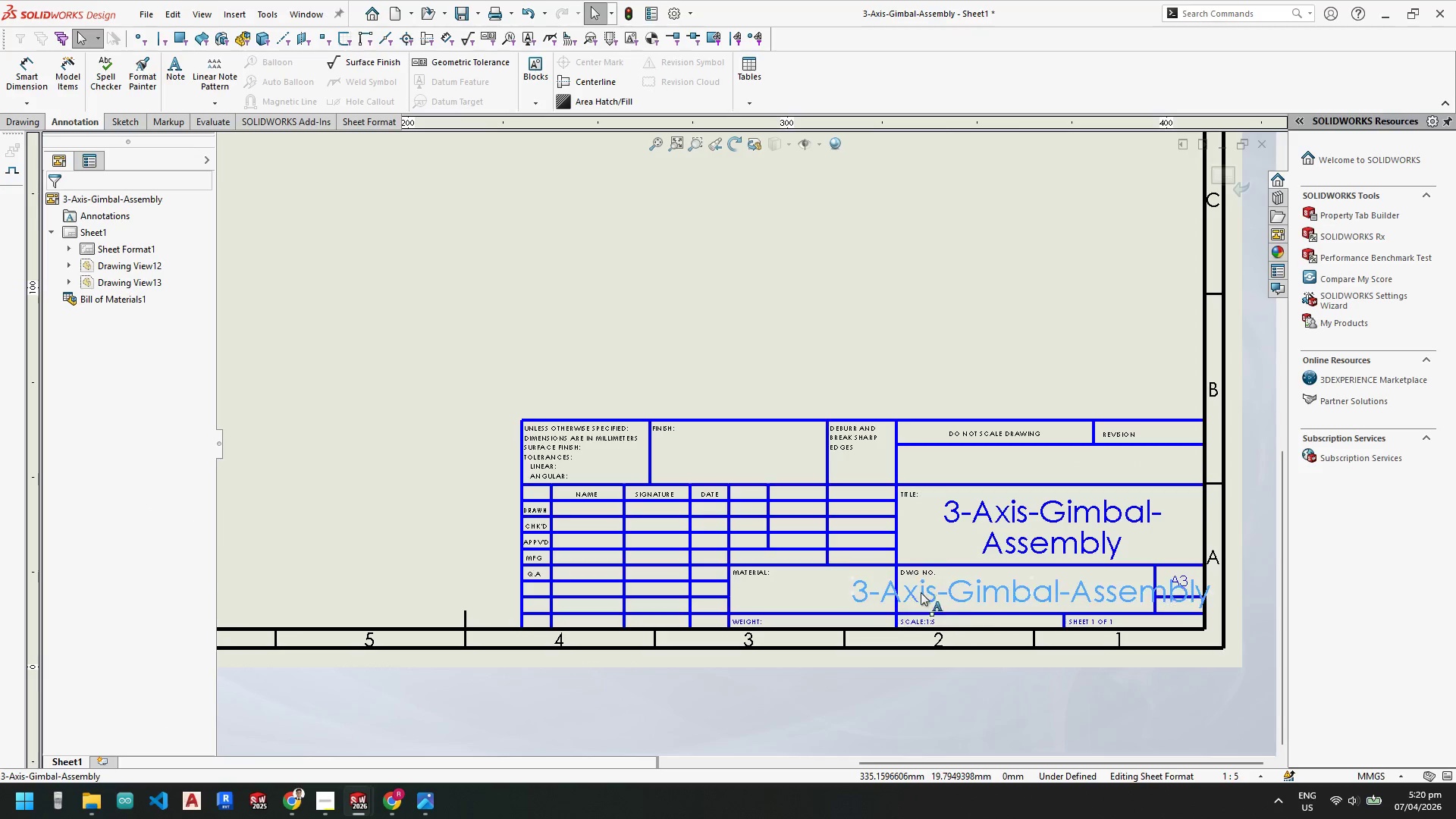 
double_click([921, 592])
 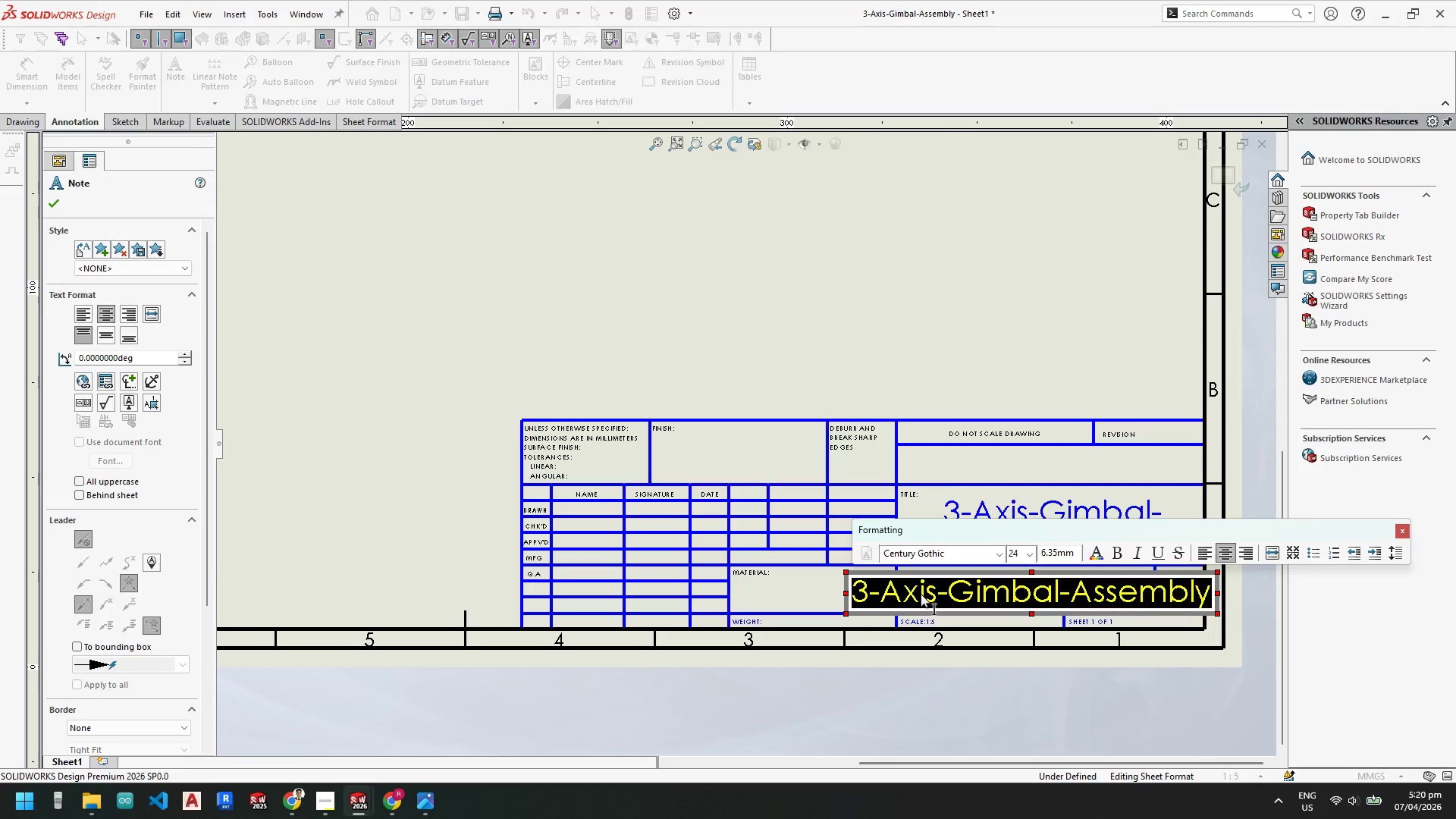 
key(1)
 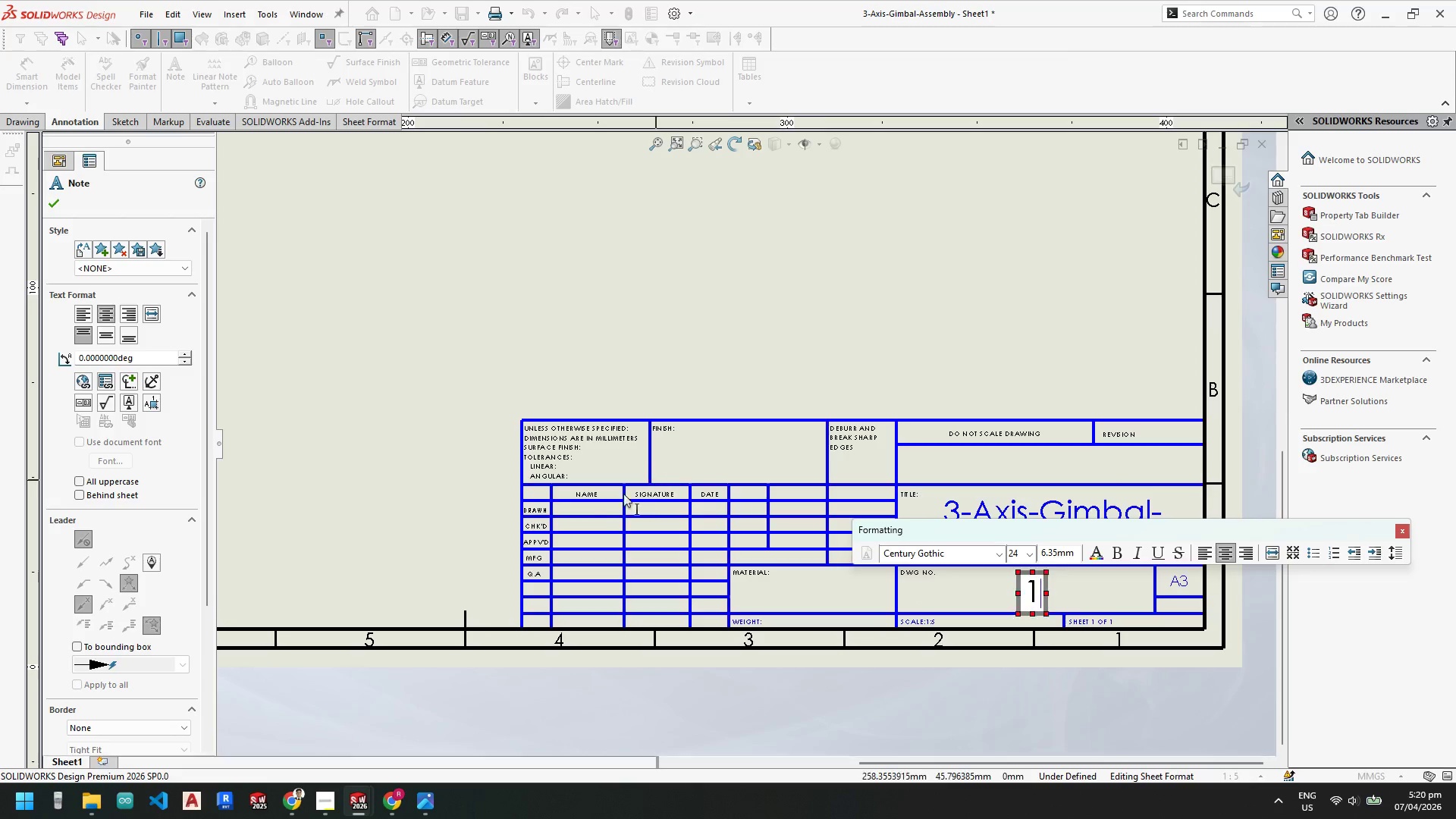 
left_click([580, 510])
 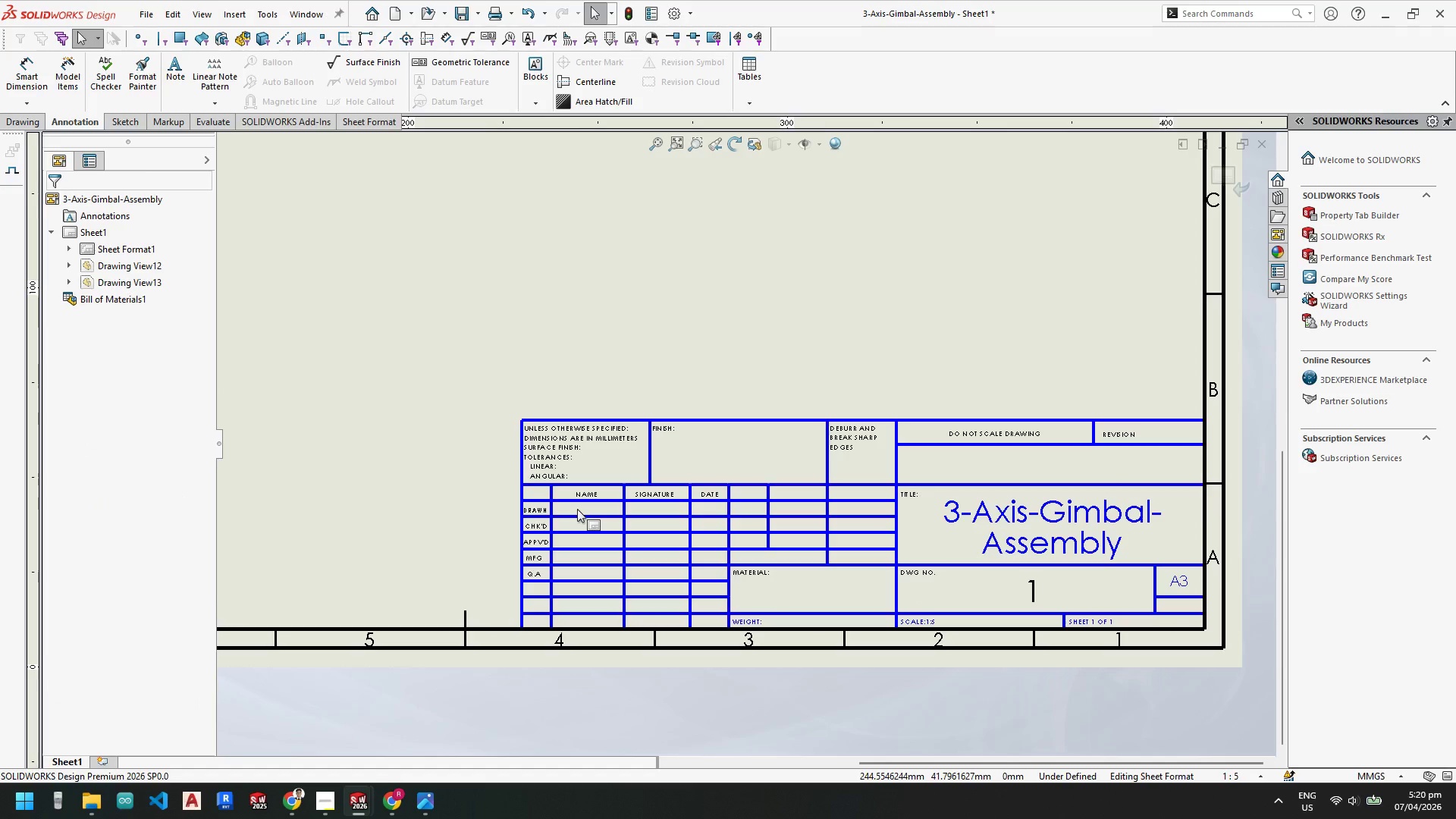 
double_click([577, 509])
 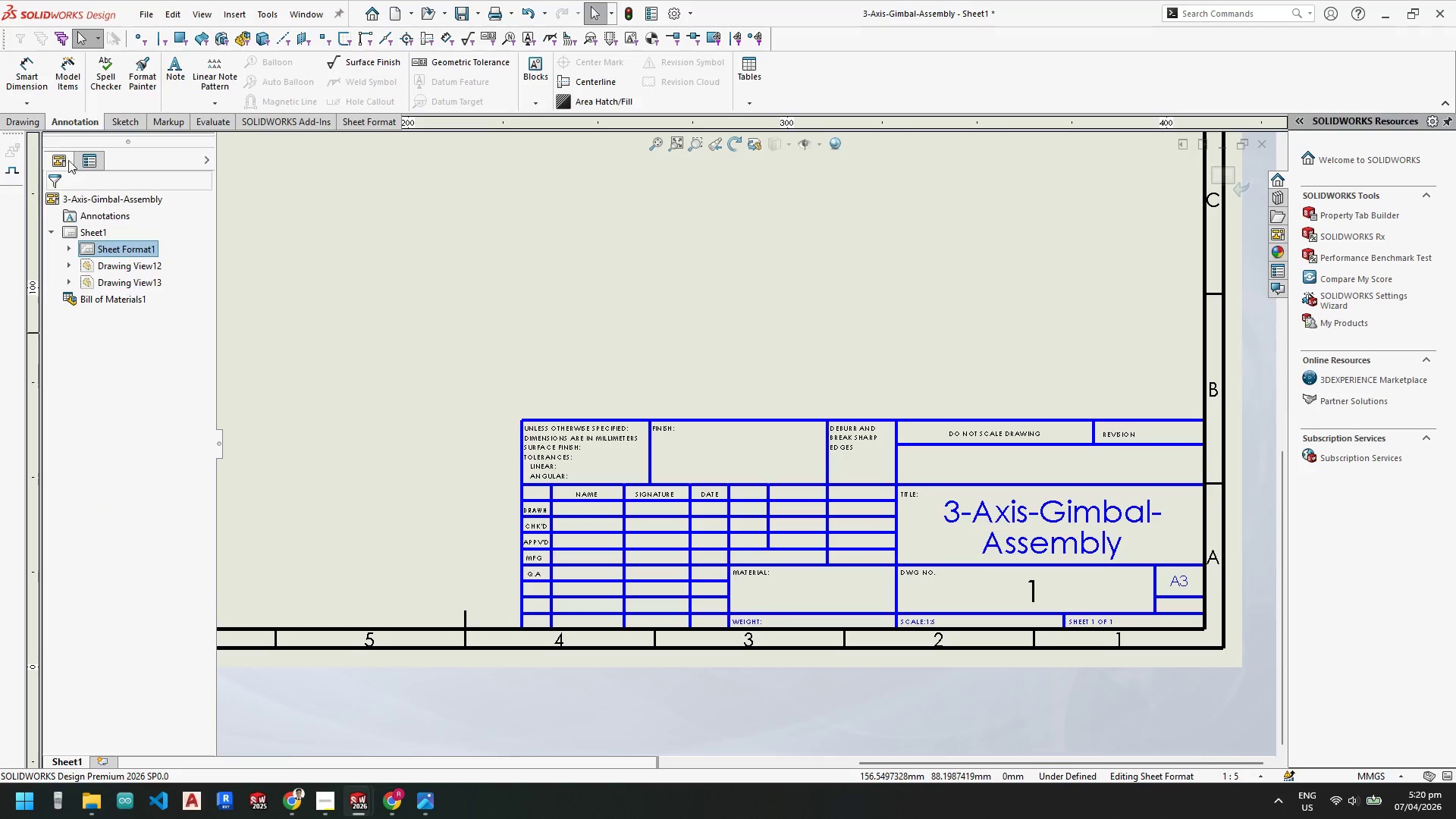 
left_click([33, 116])
 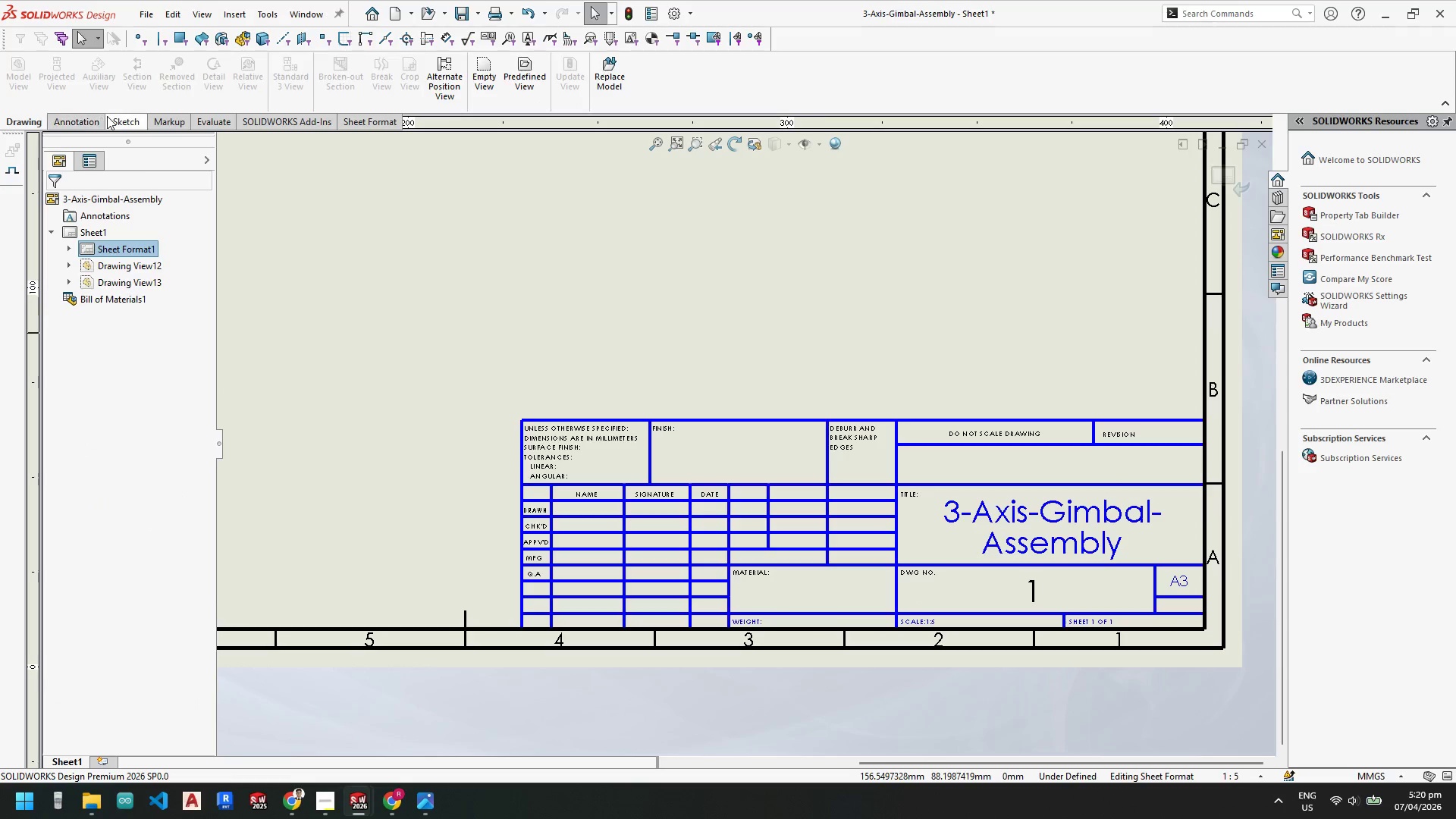 
left_click([110, 118])
 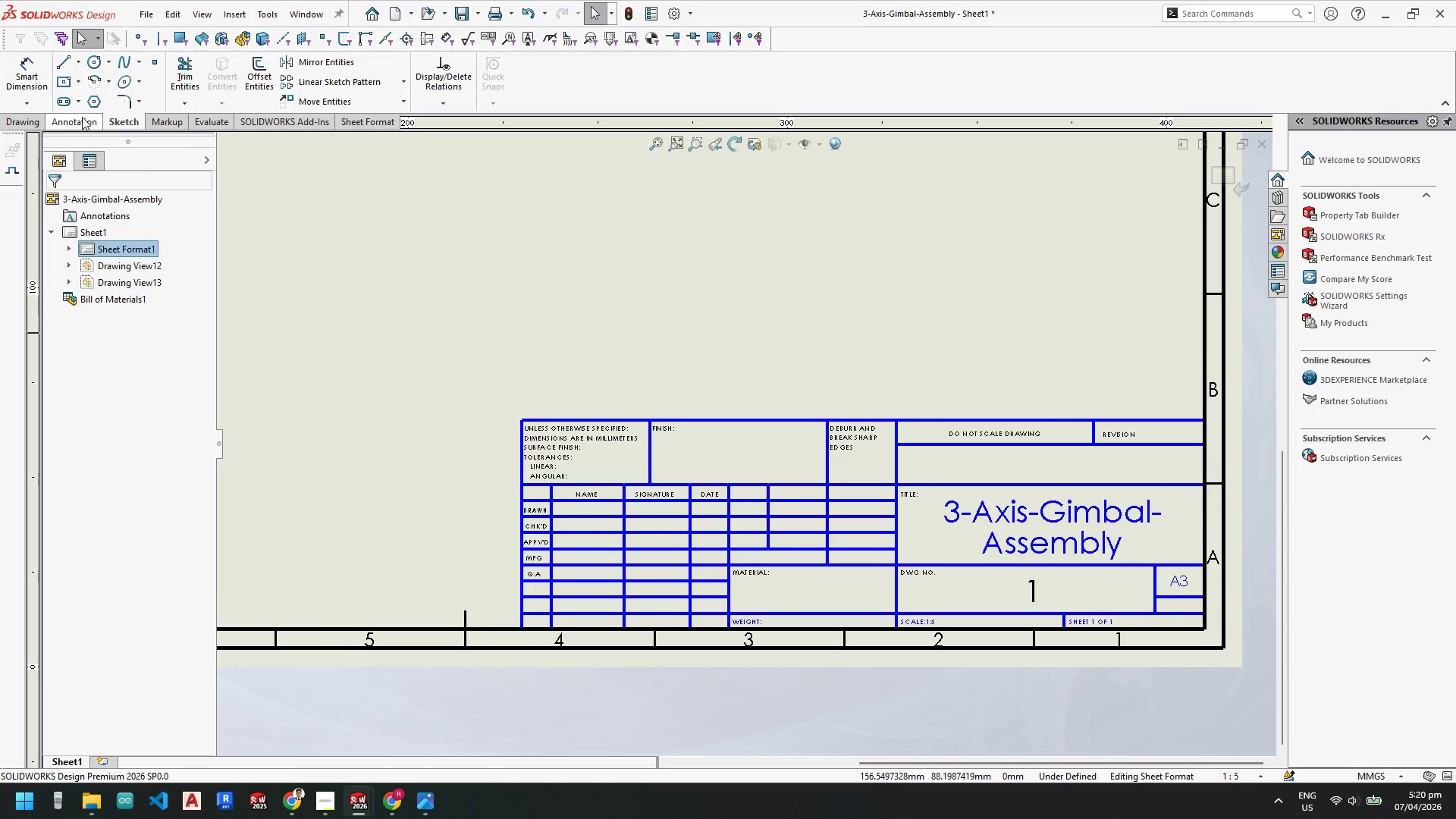 
left_click([76, 121])
 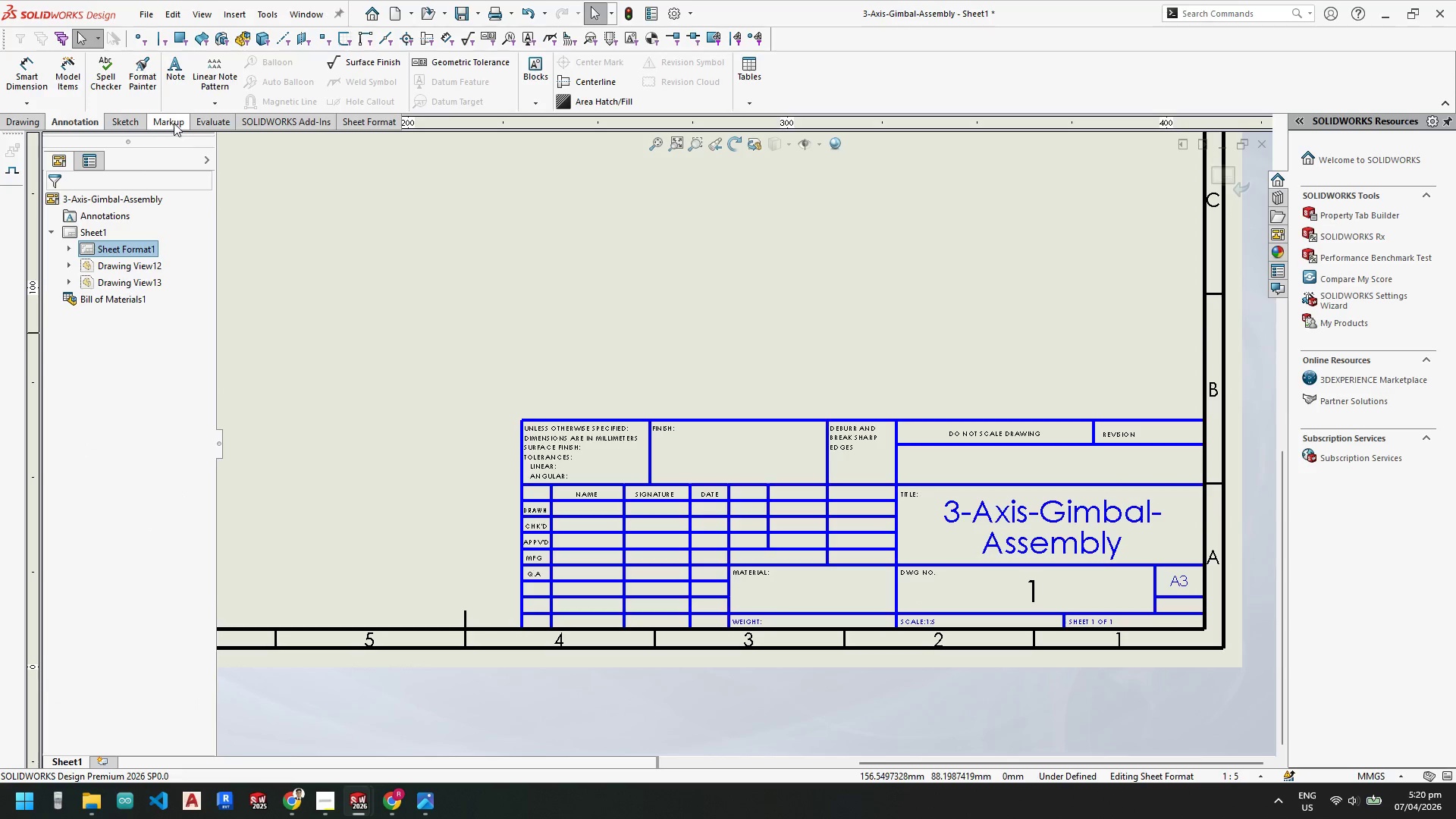 
left_click([201, 122])
 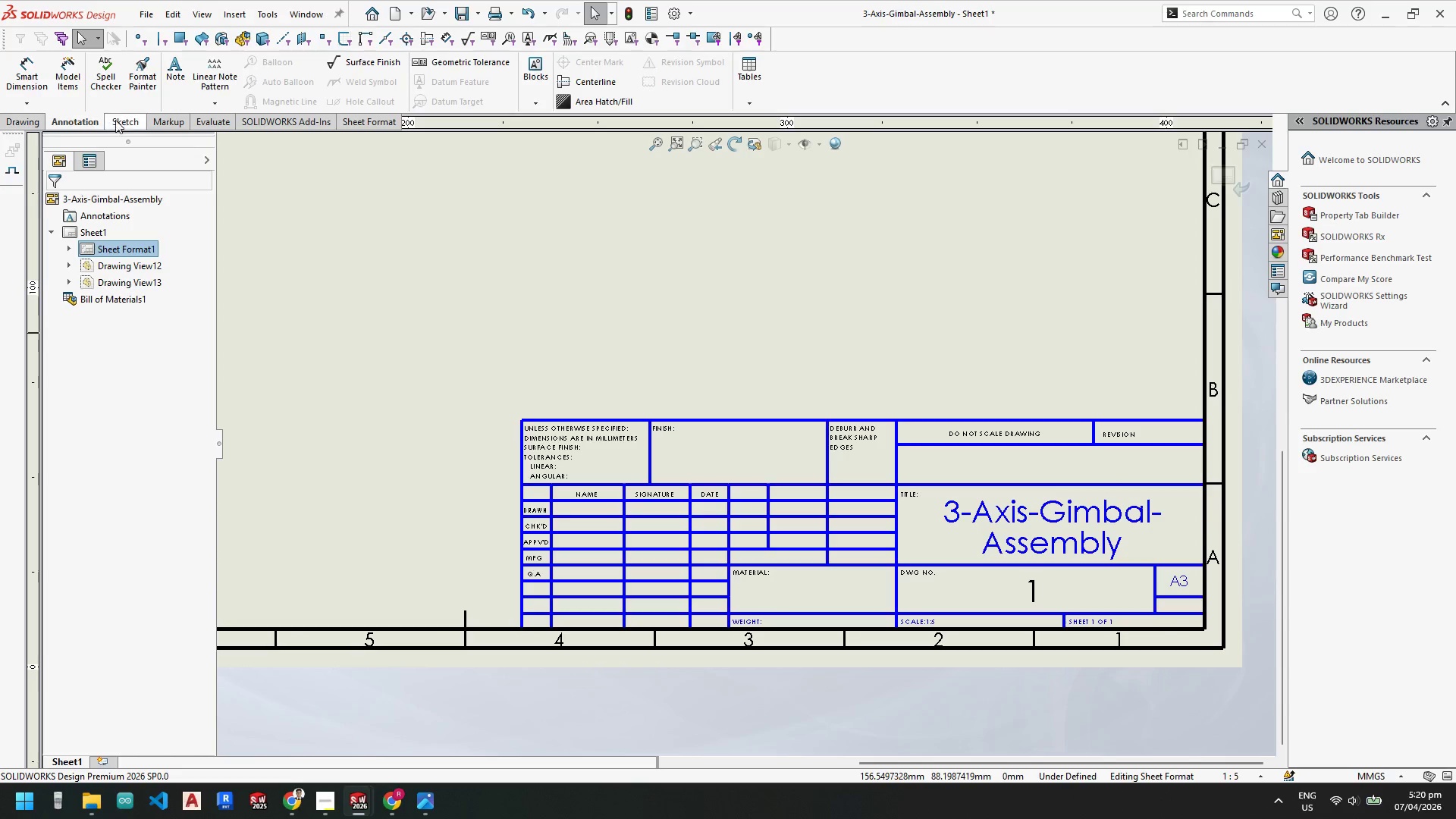 
left_click([132, 120])
 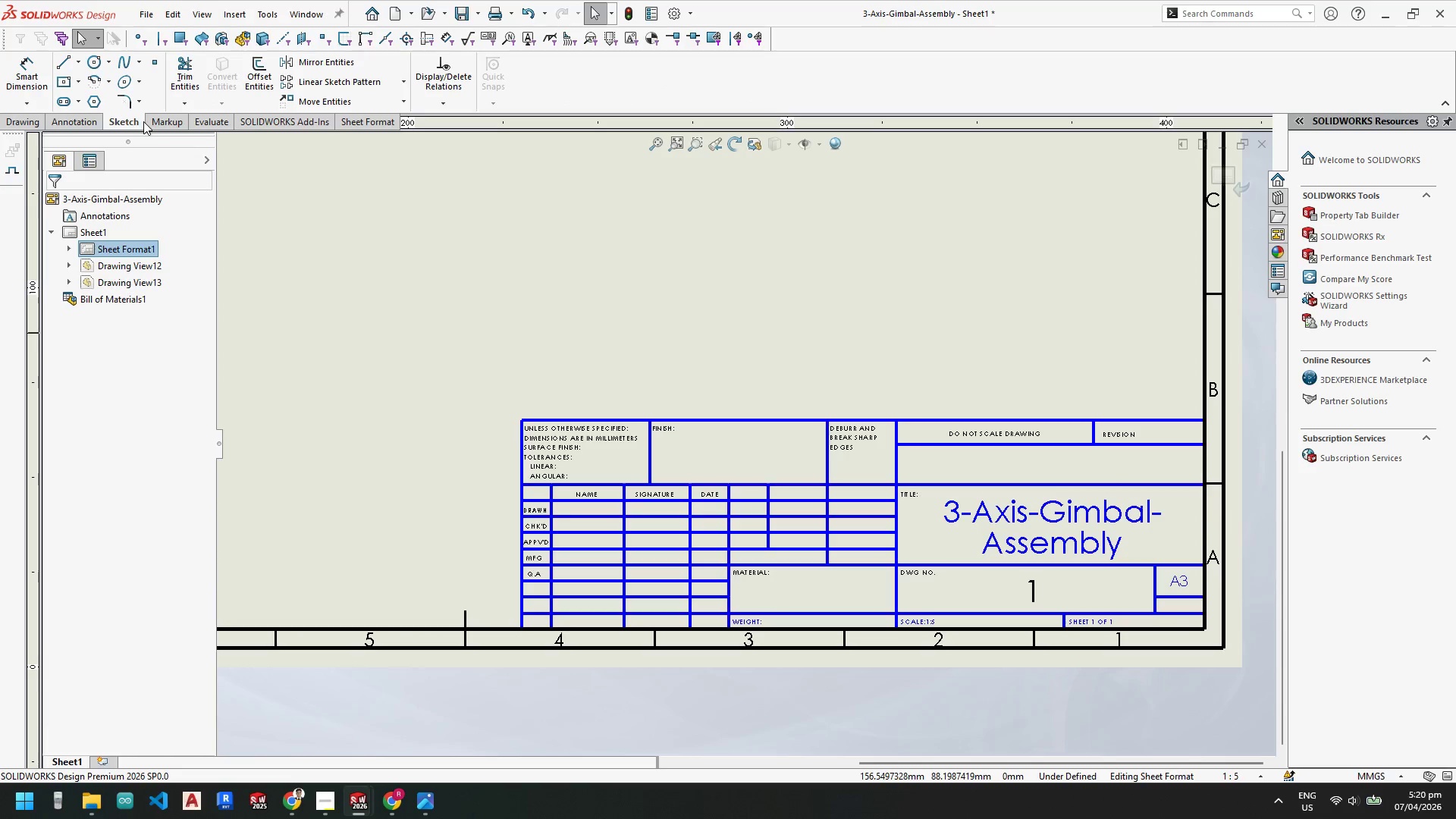 
left_click([163, 119])
 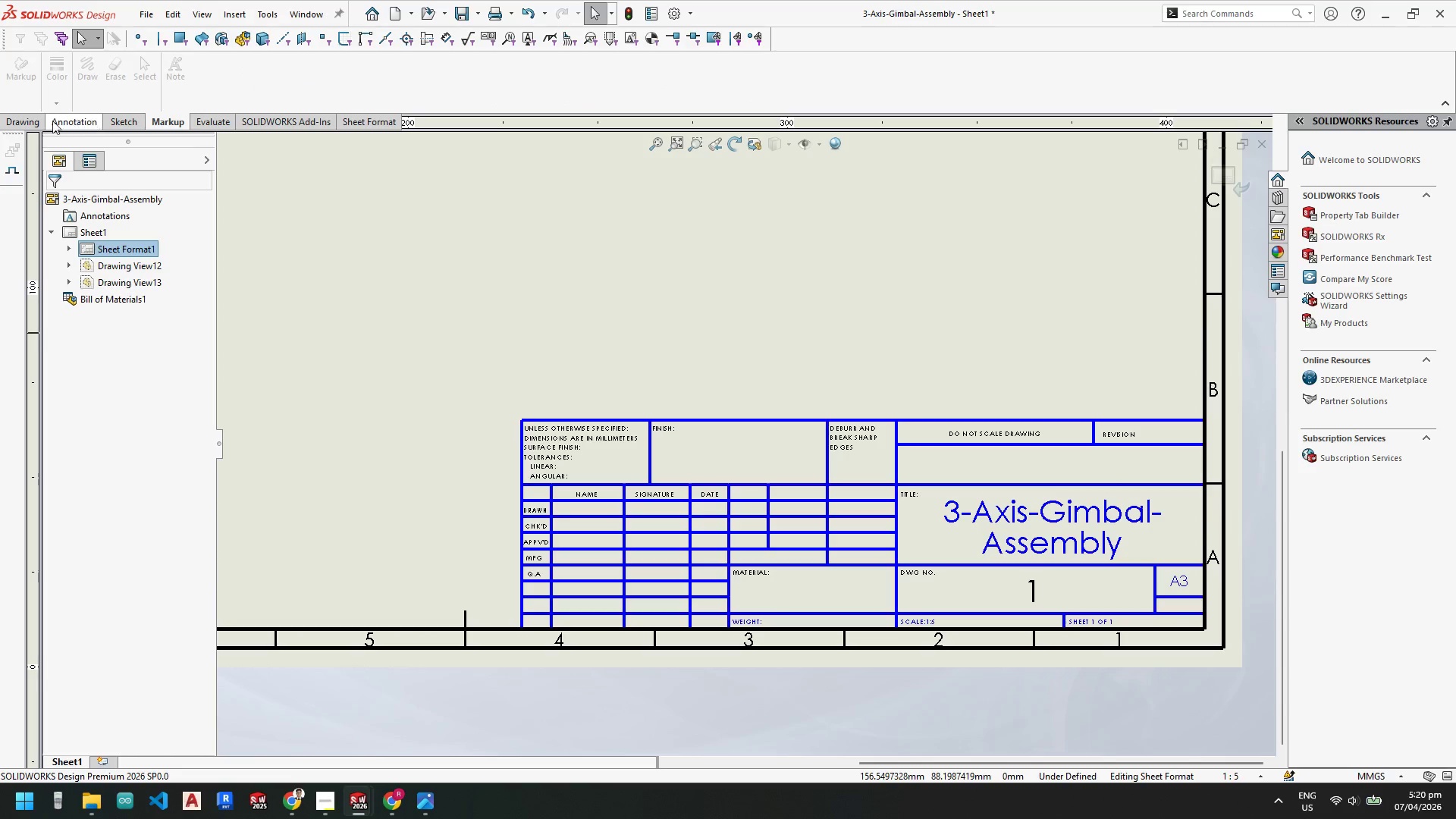 
left_click([20, 124])
 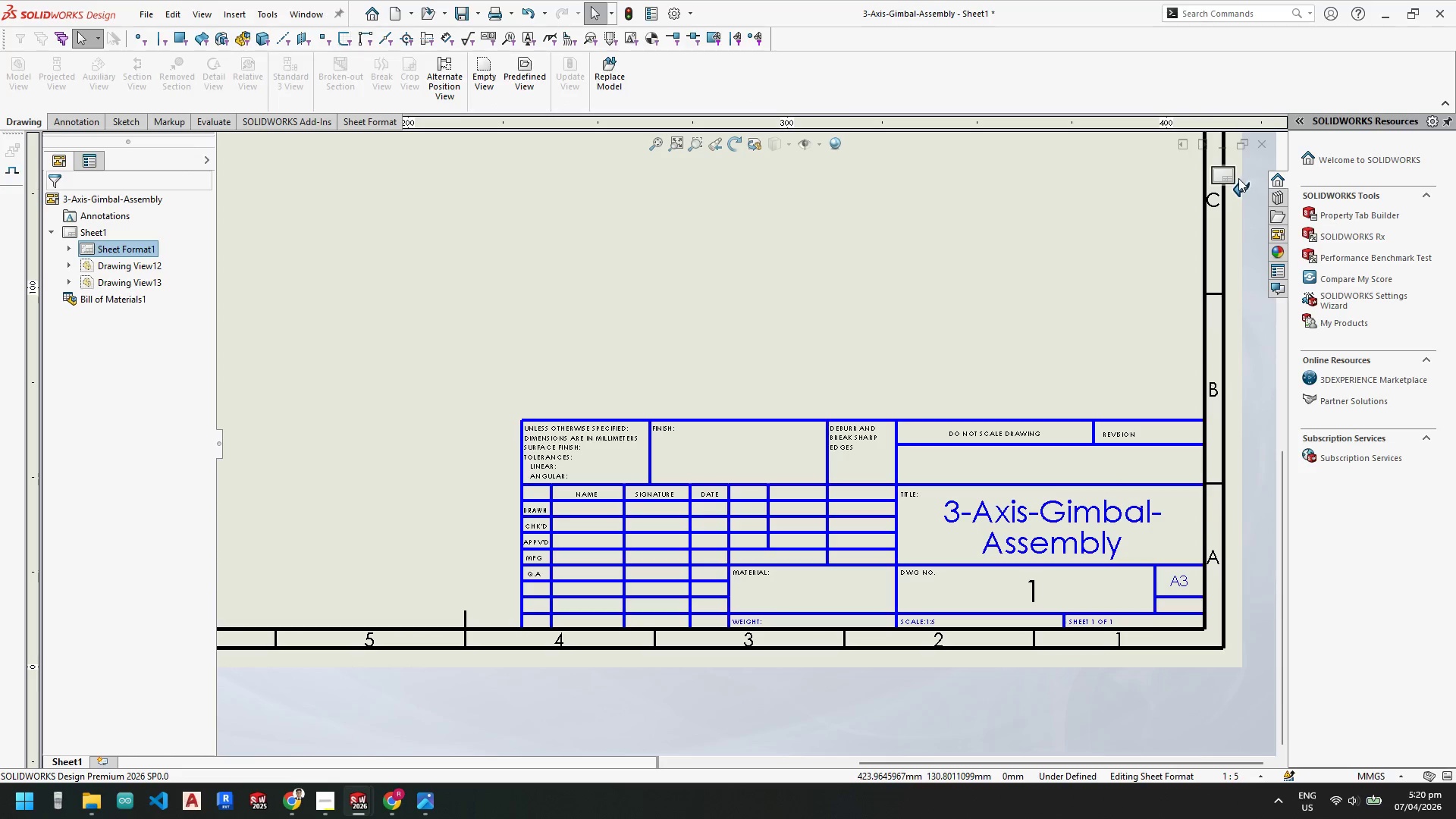 
left_click([1232, 174])
 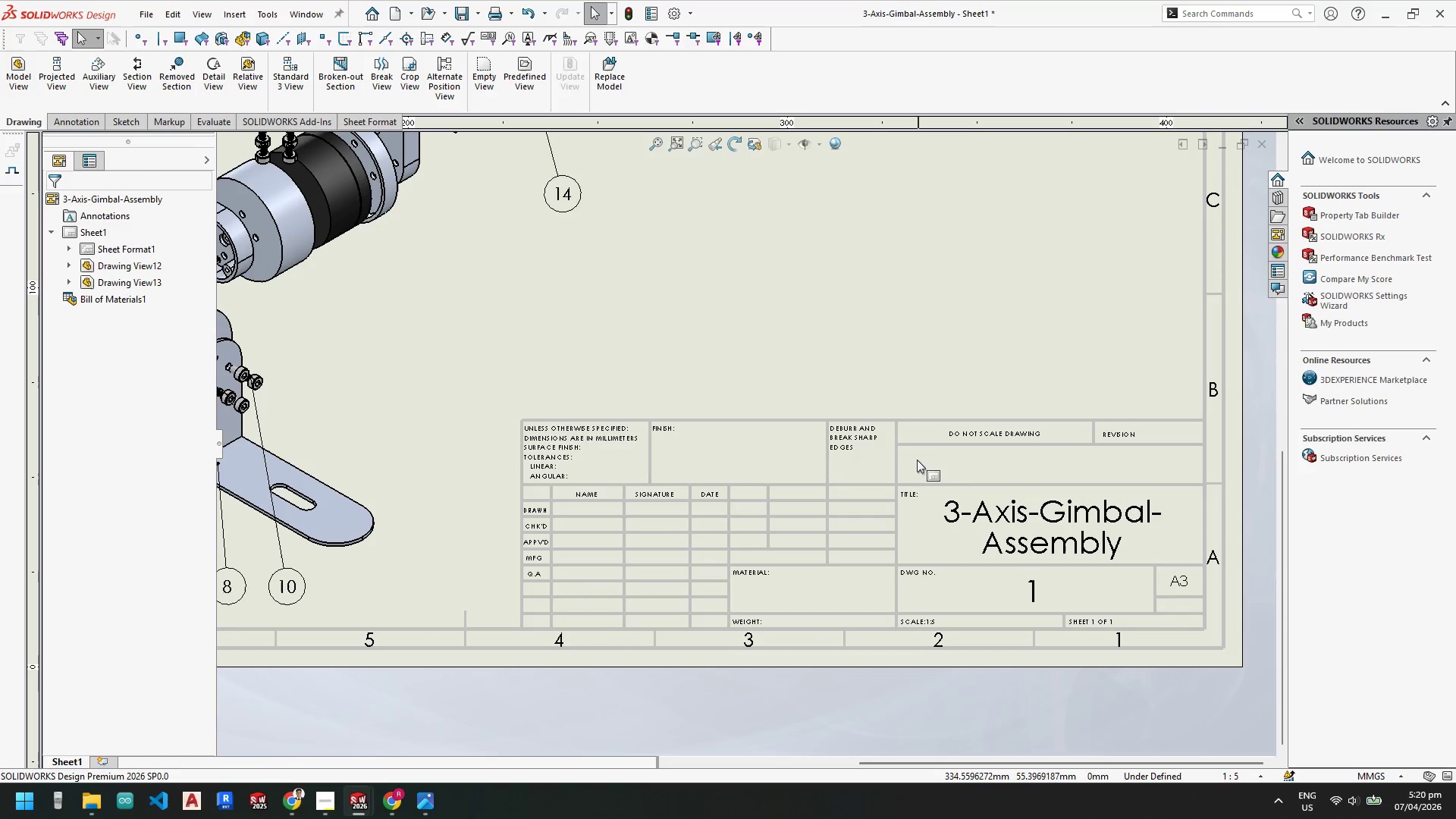 
scroll: coordinate [866, 496], scroll_direction: up, amount: 7.0
 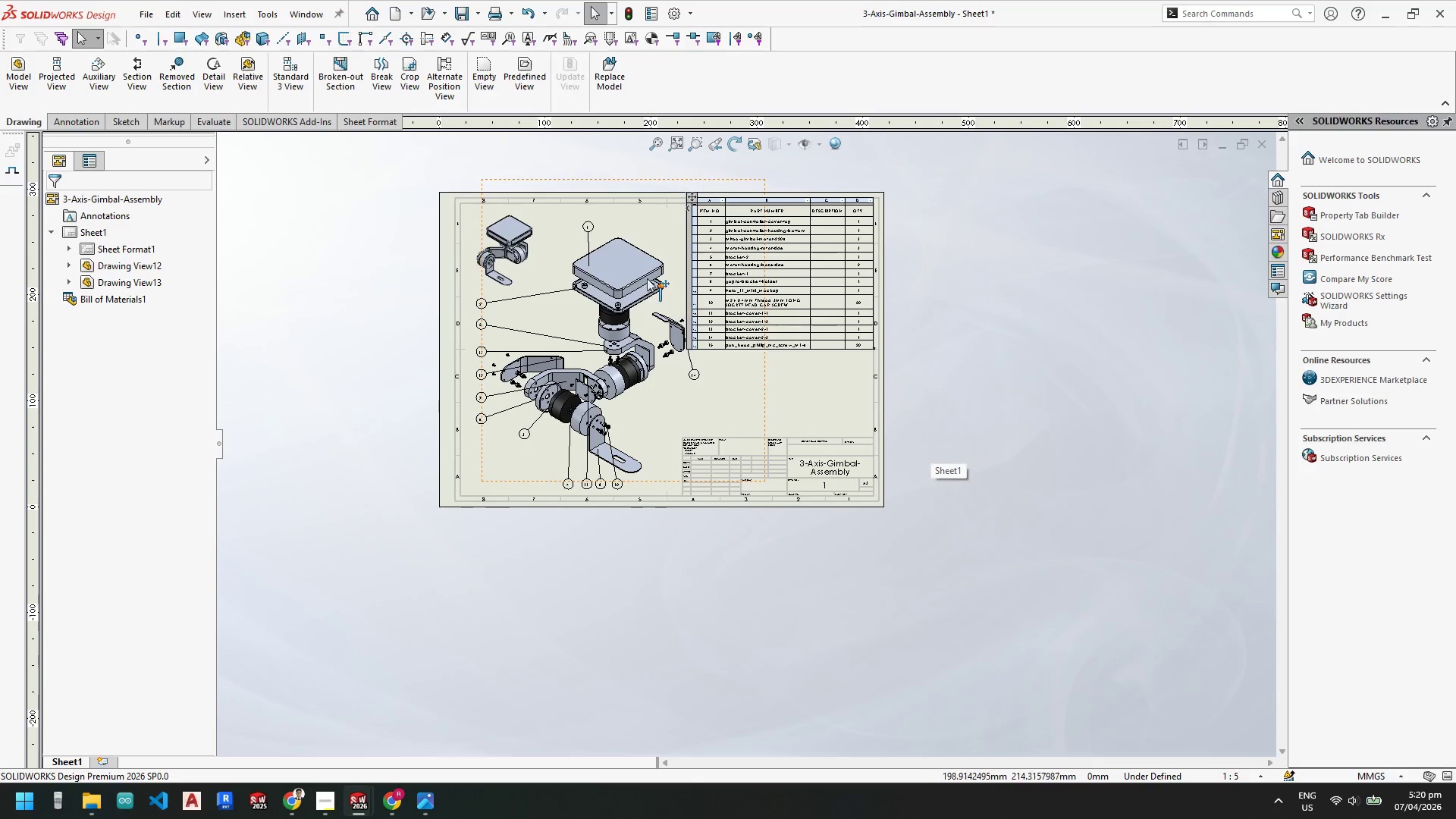 
scroll: coordinate [689, 297], scroll_direction: down, amount: 4.0
 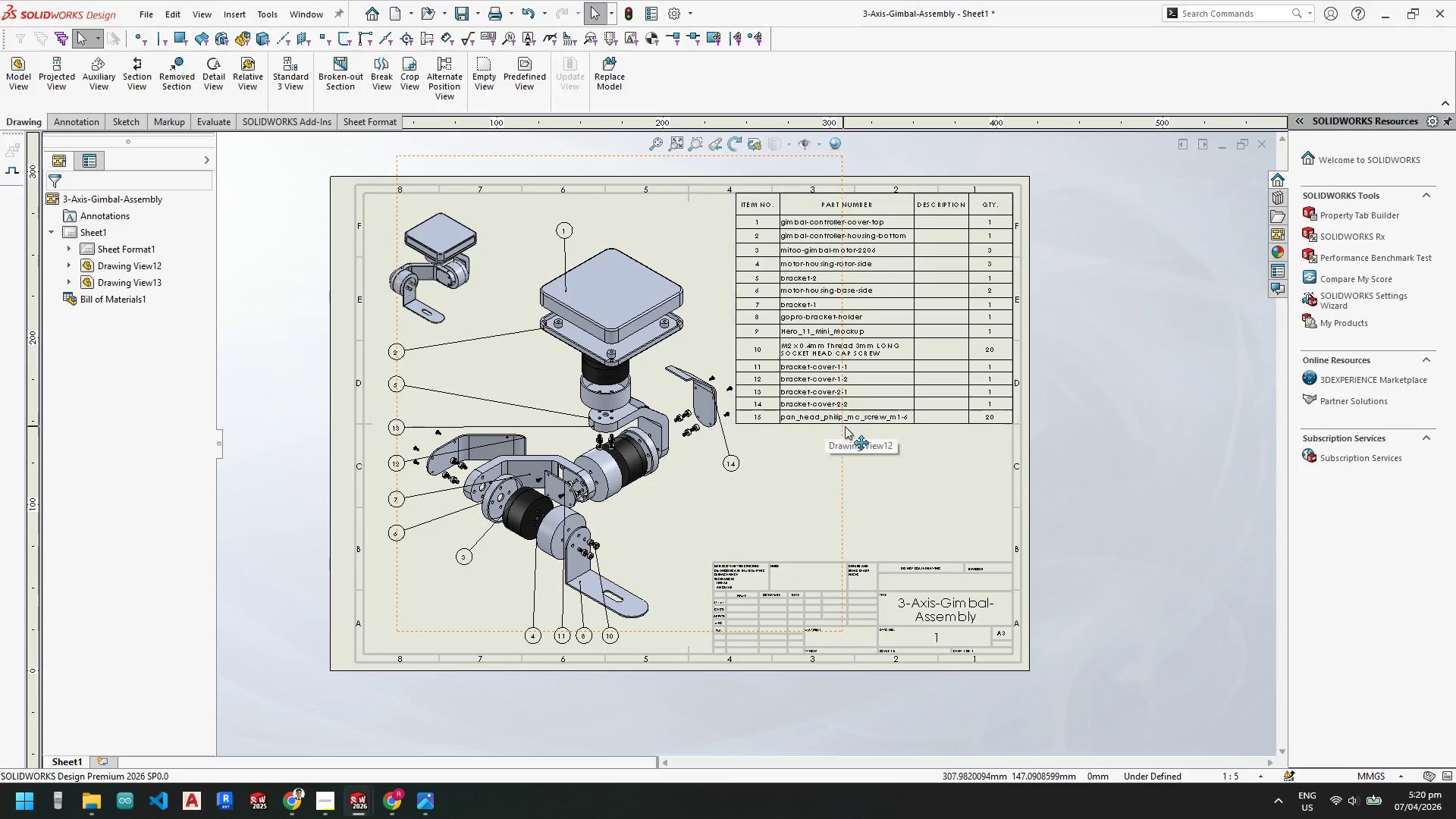 
left_click([848, 425])
 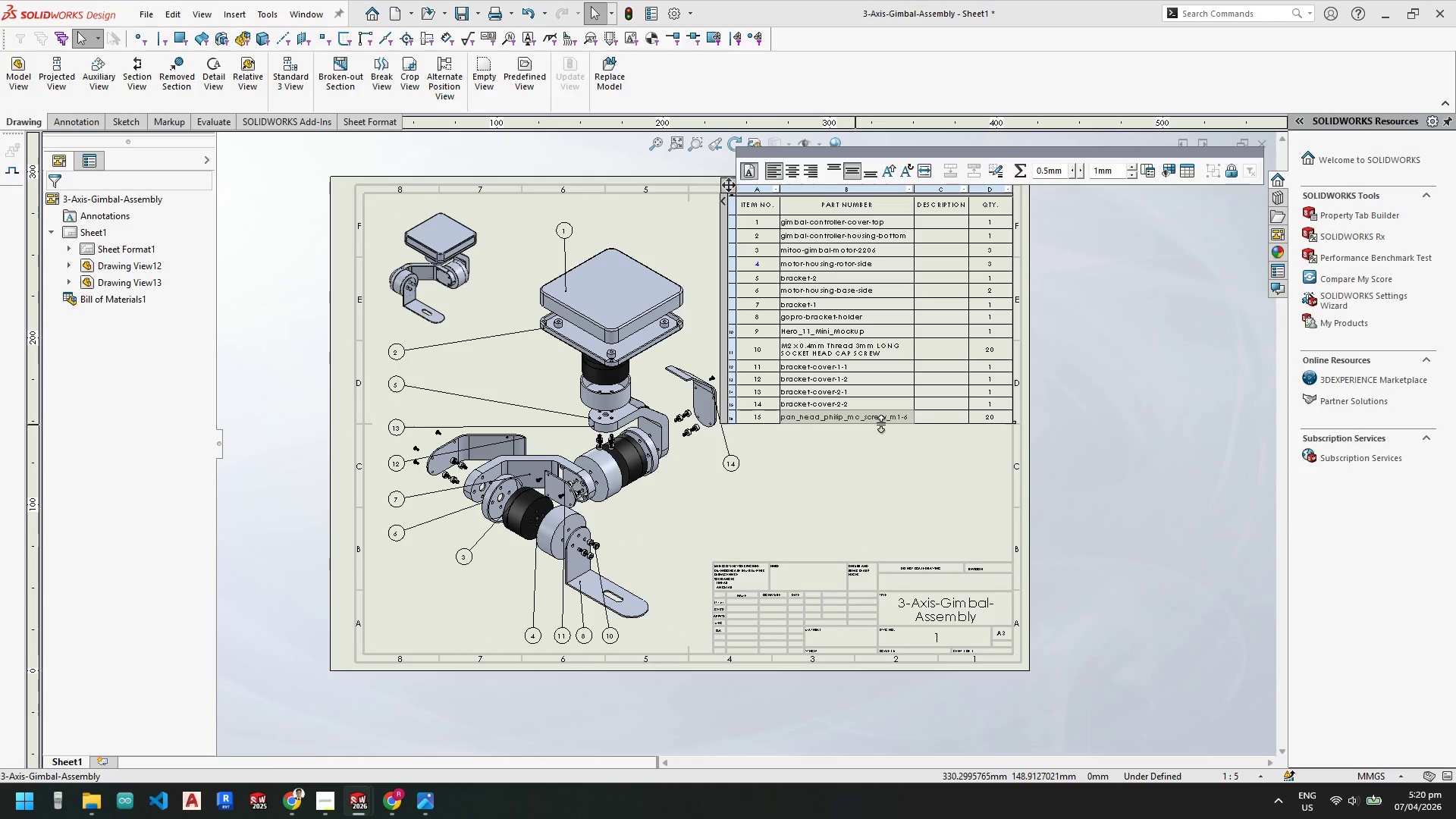 
left_click_drag(start_coordinate=[880, 423], to_coordinate=[880, 473])
 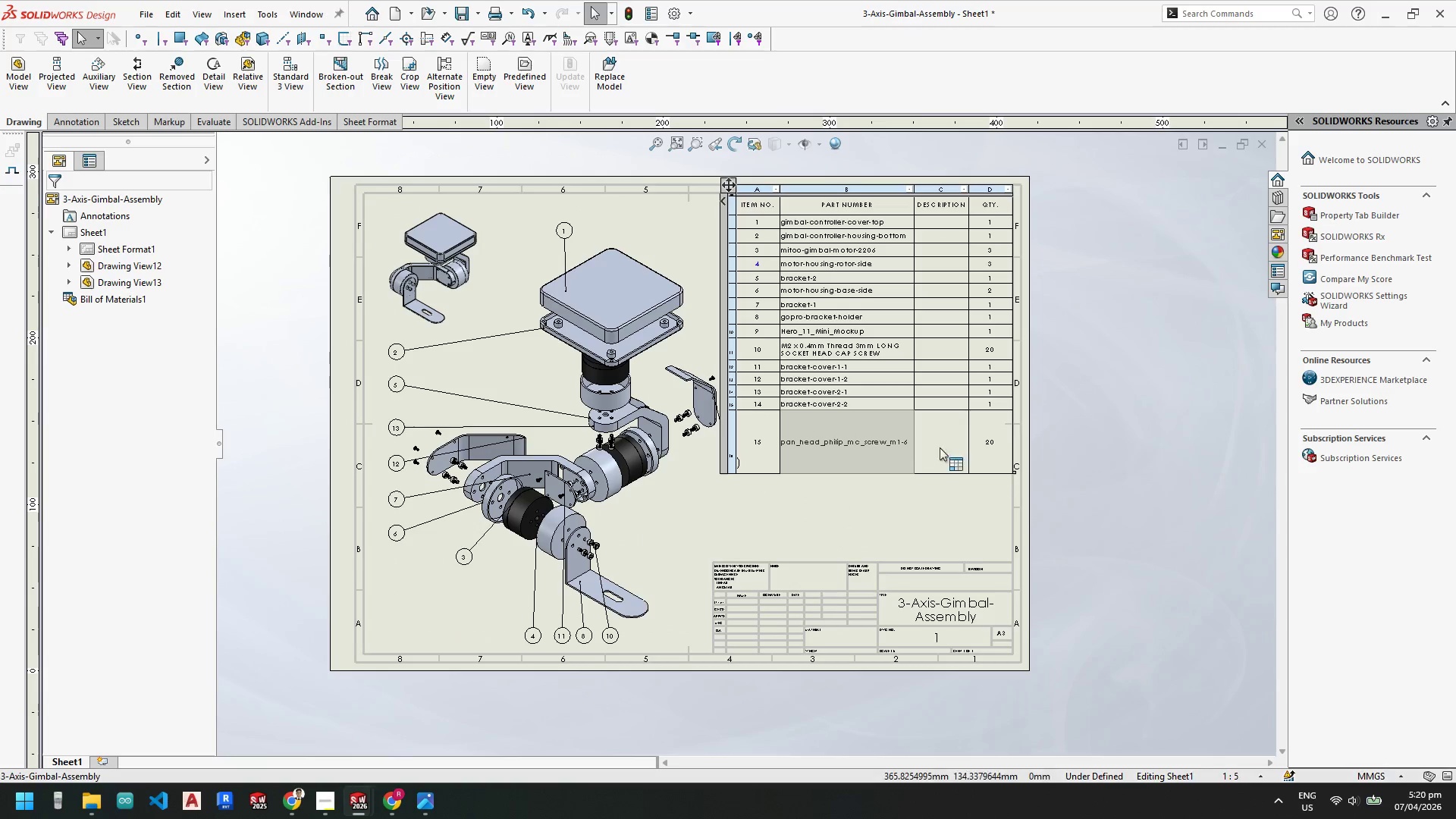 
key(Control+Z)
 